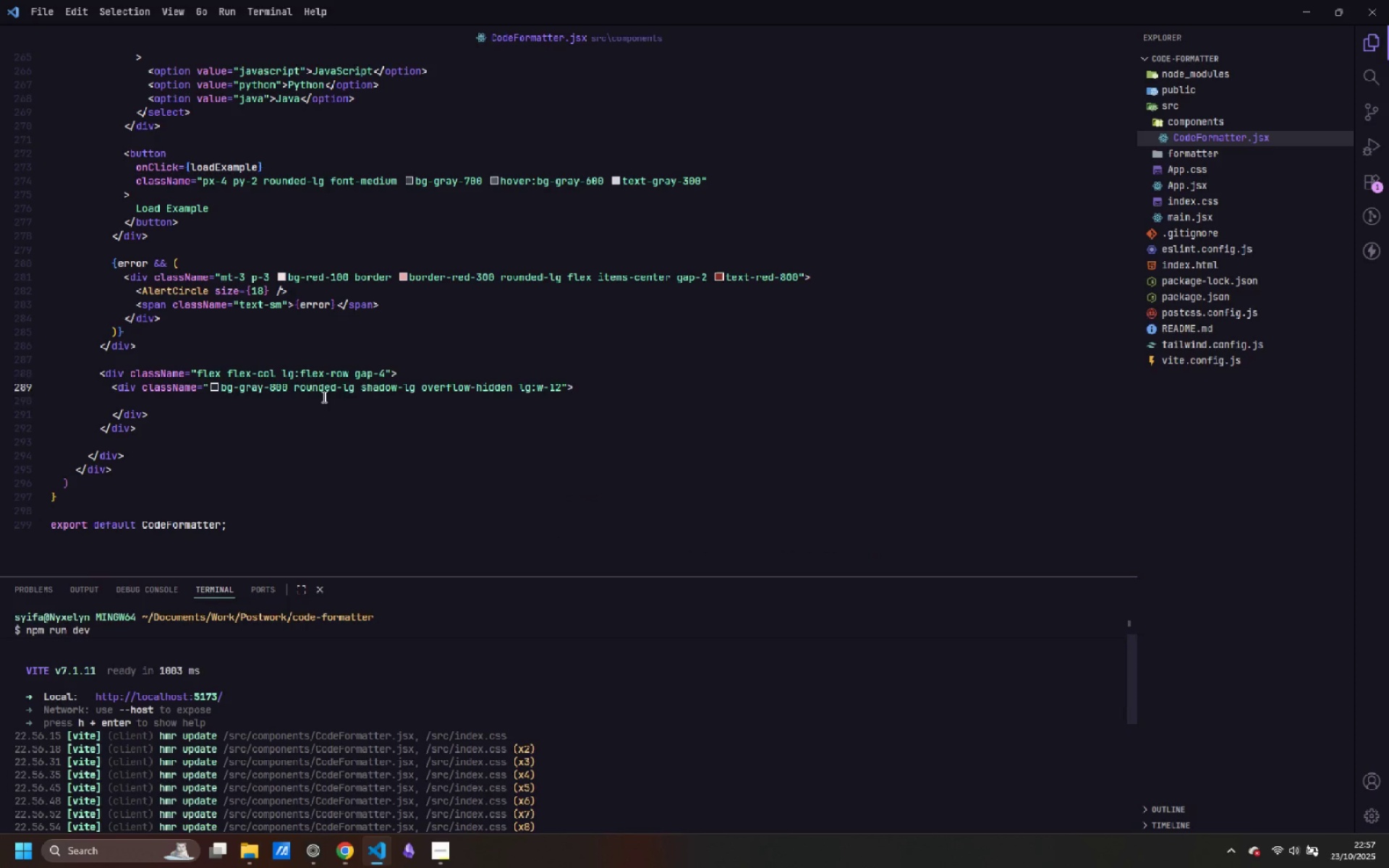 
 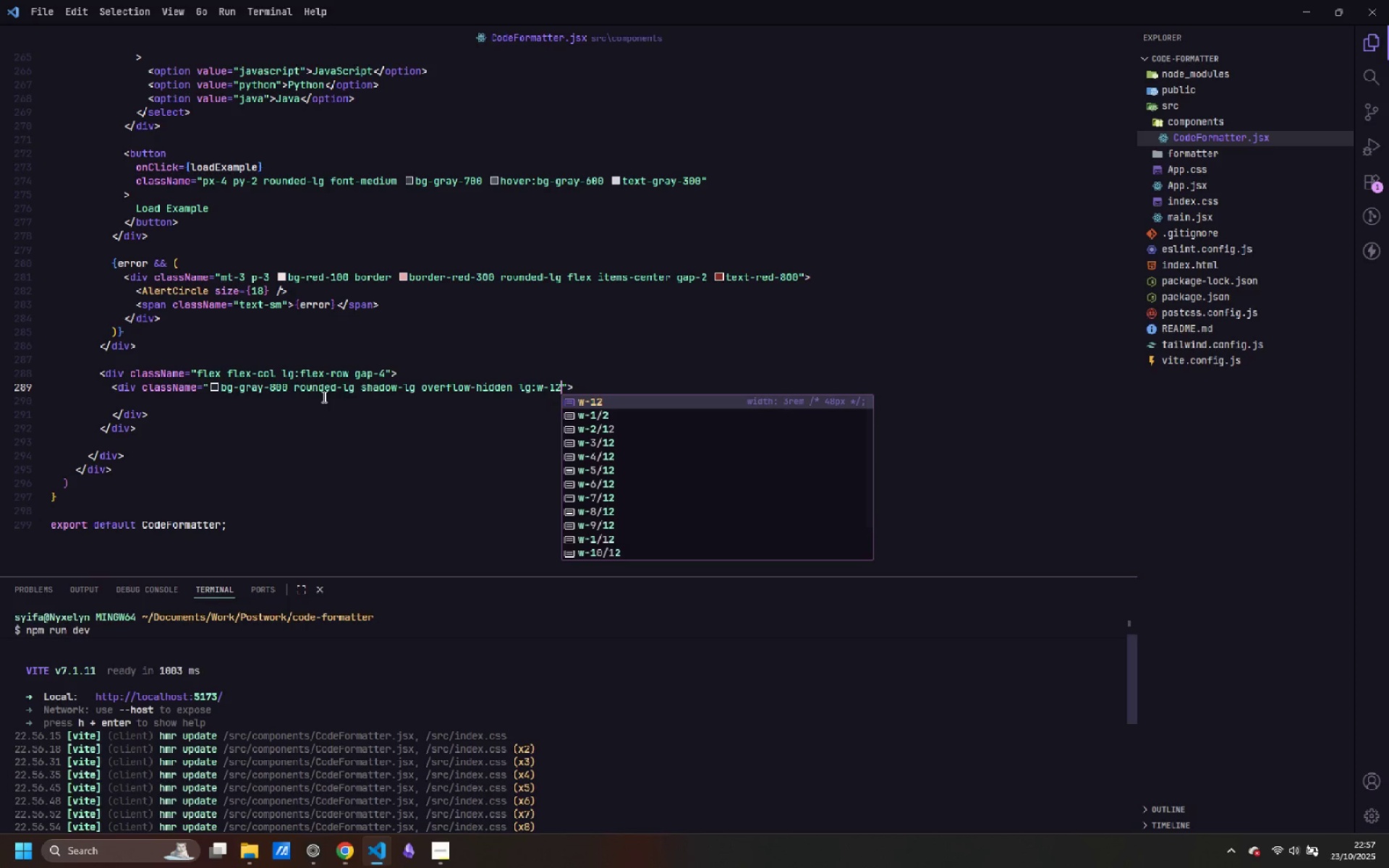 
key(ArrowDown)
 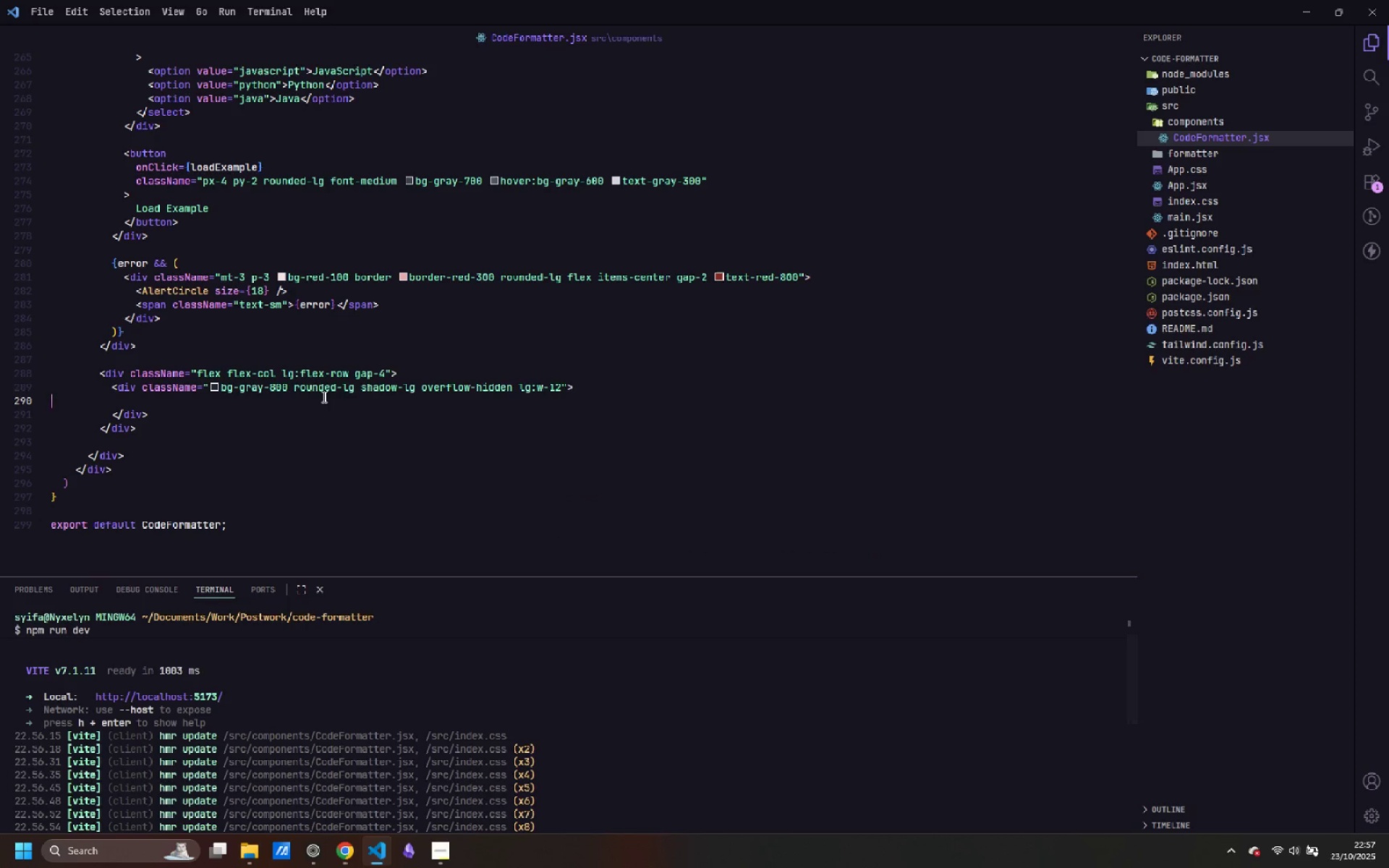 
key(Tab)
 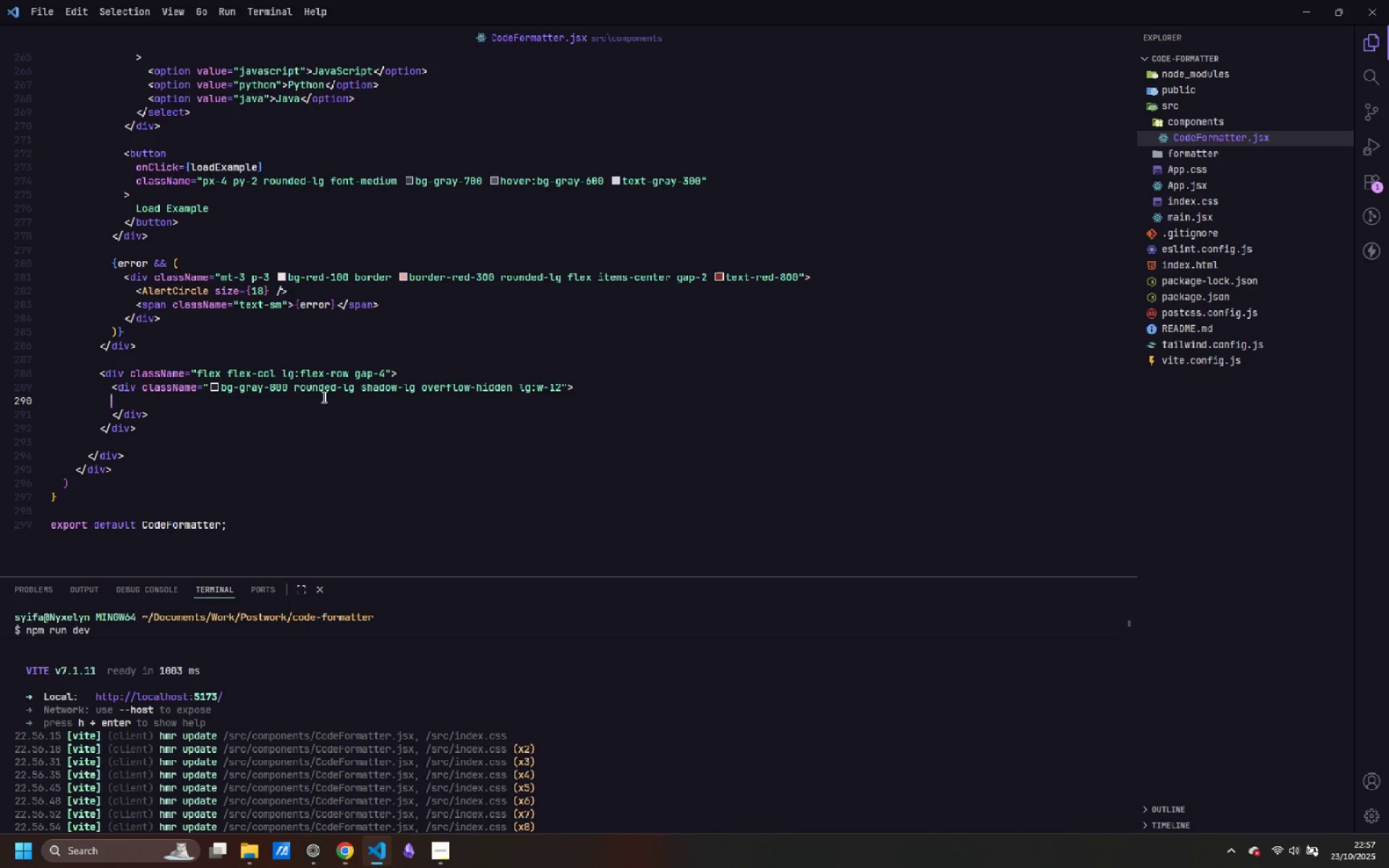 
key(Tab)
 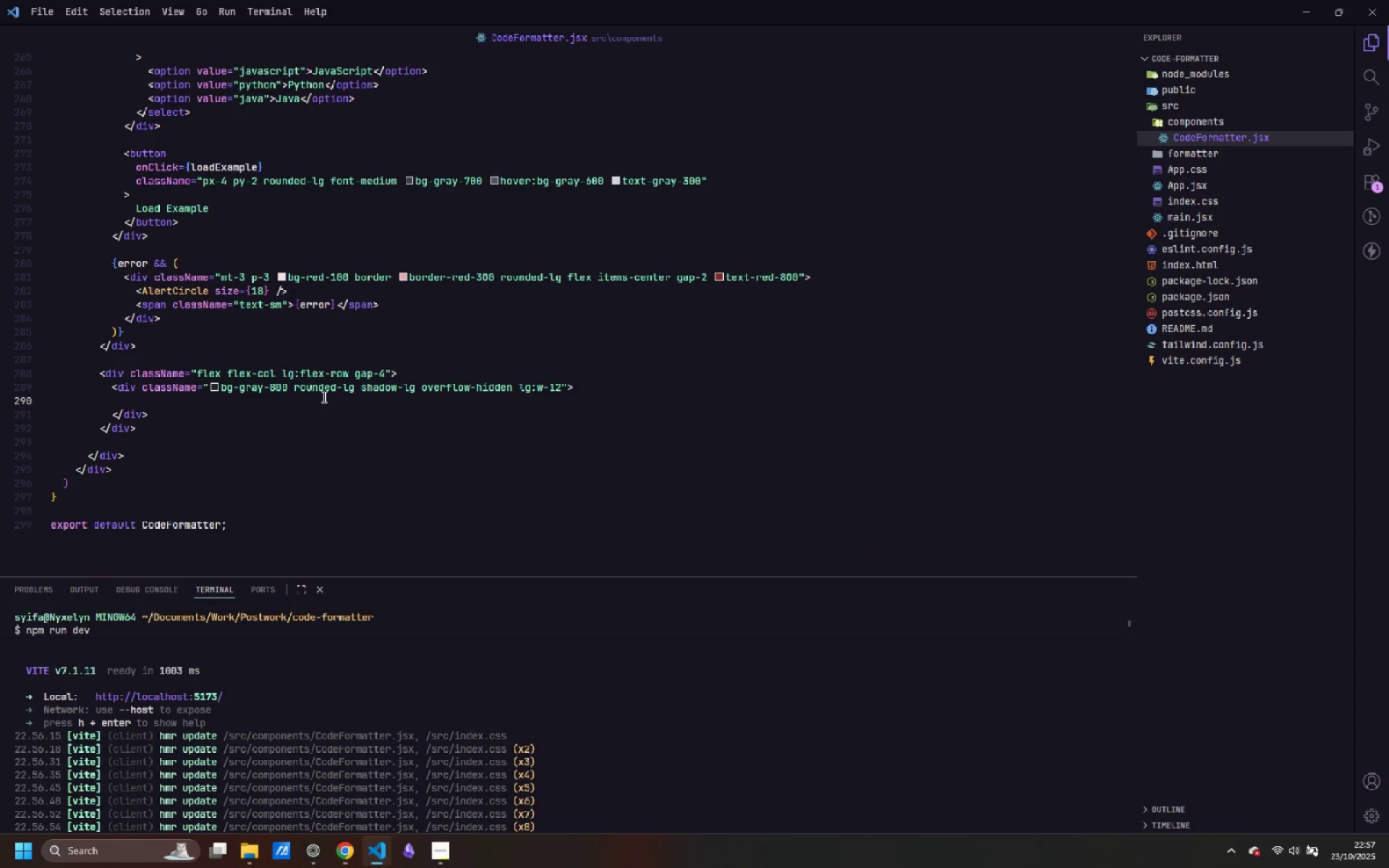 
key(Shift+Comma)
 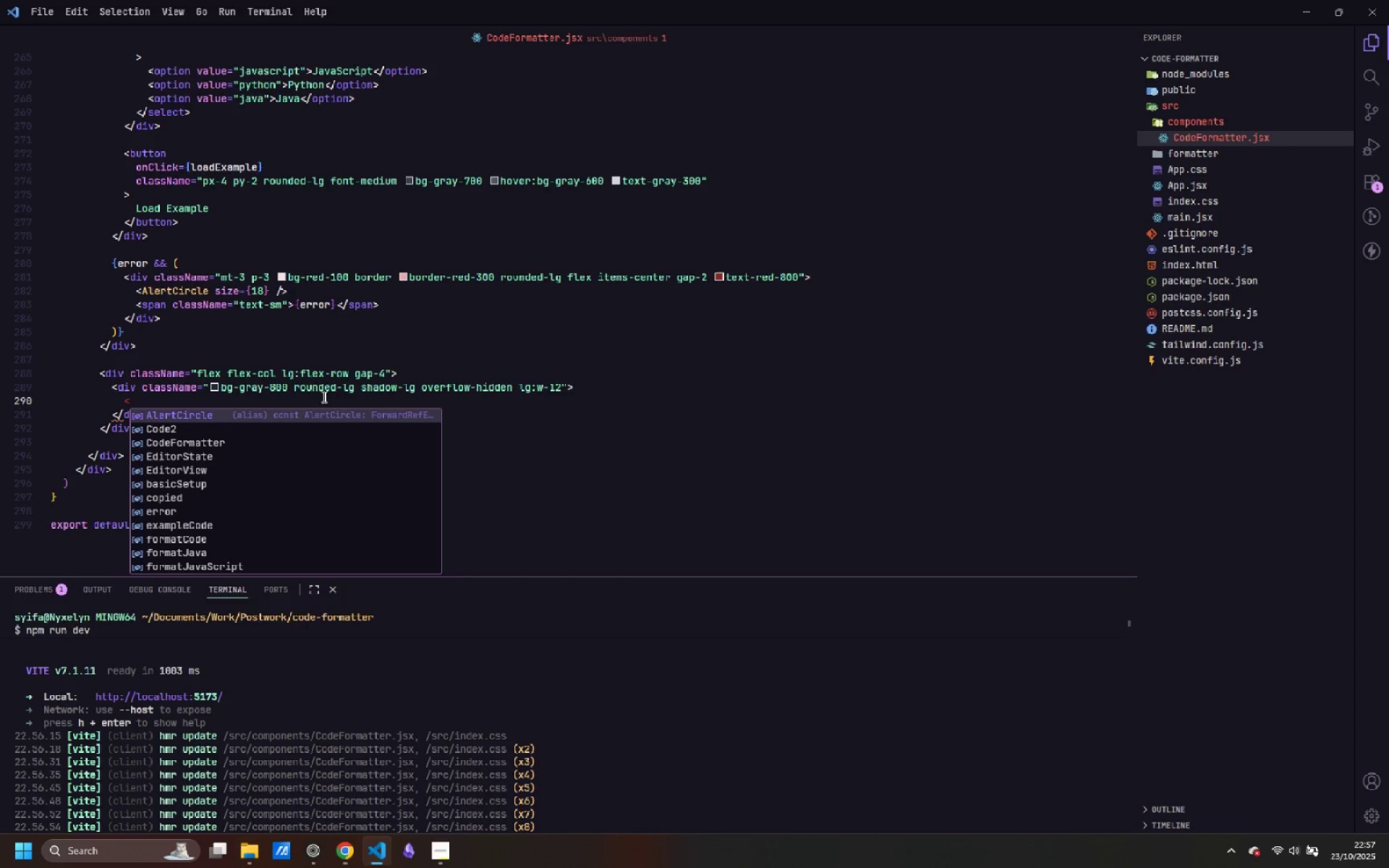 
wait(5.95)
 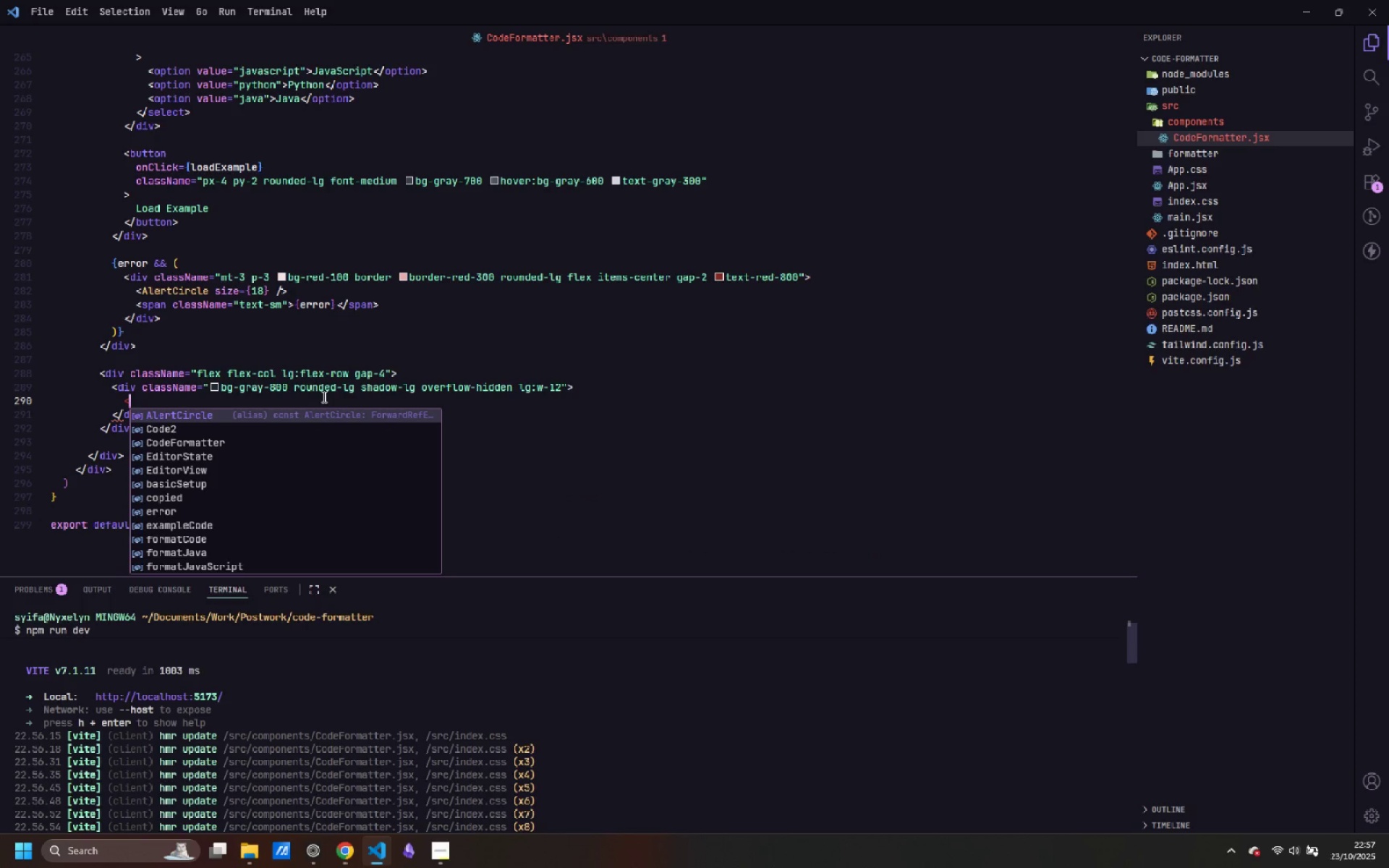 
left_click([560, 385])
 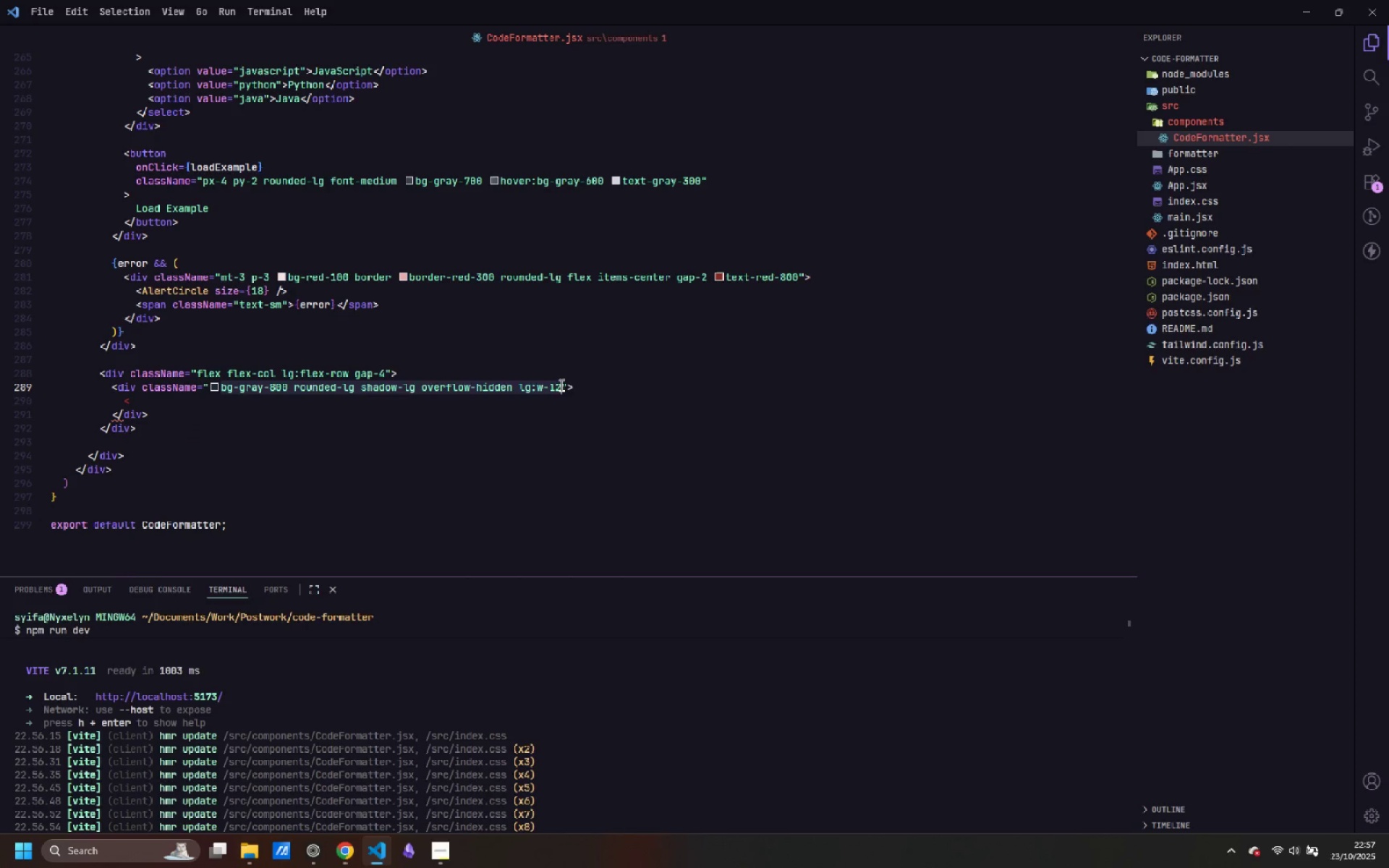 
key(Backspace)
 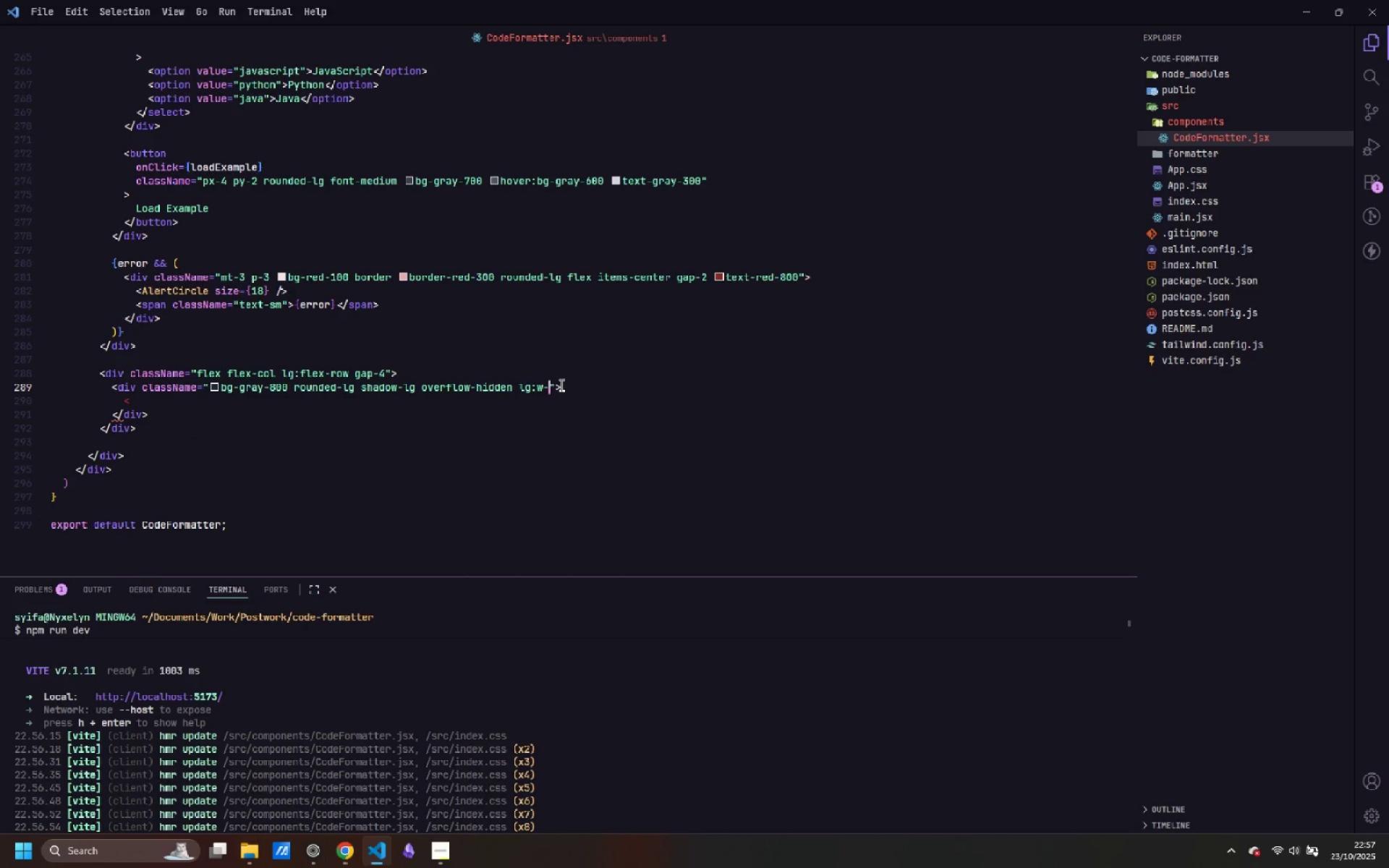 
key(Backspace)
 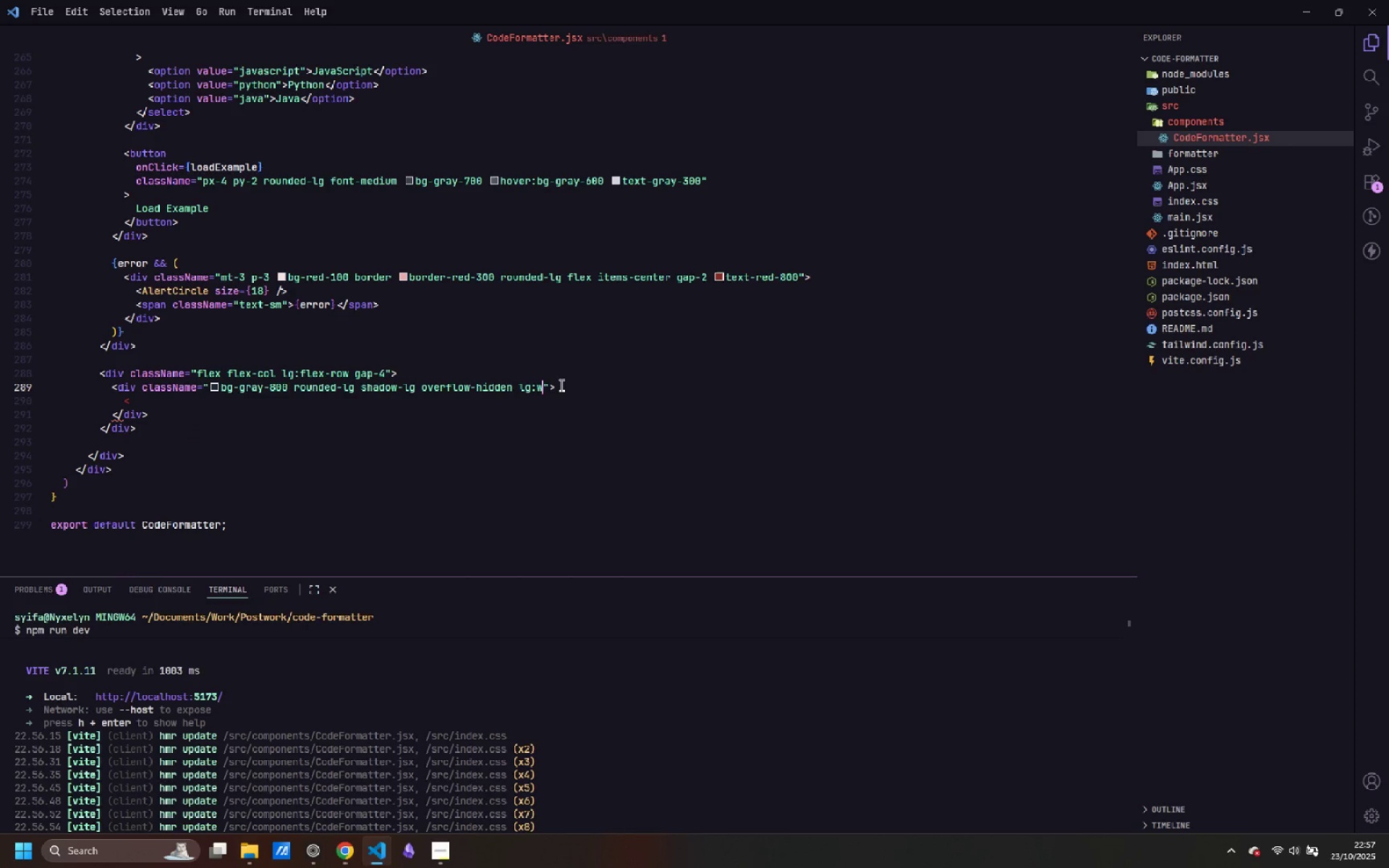 
key(Backspace)
 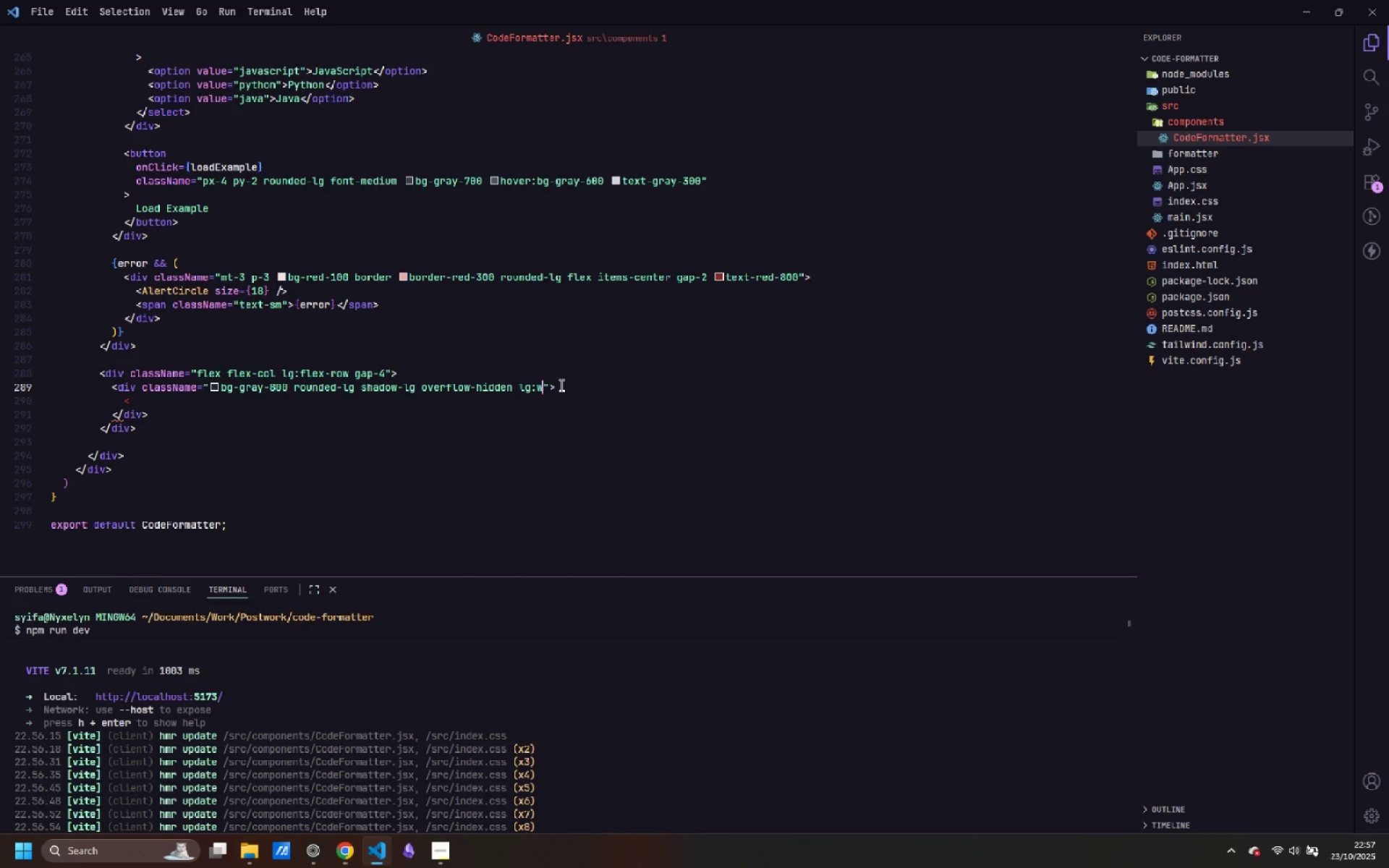 
key(Backspace)
 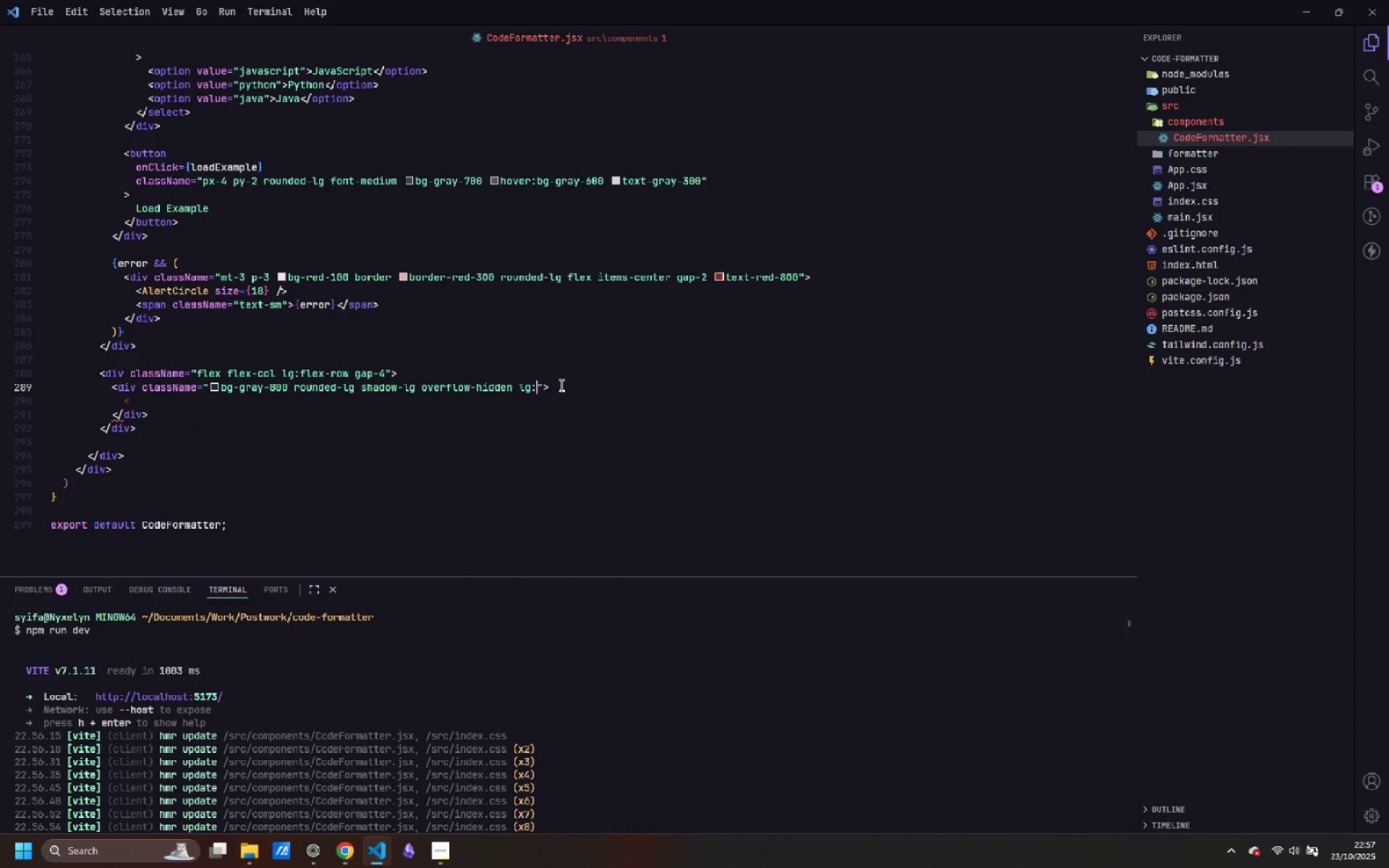 
key(W)
 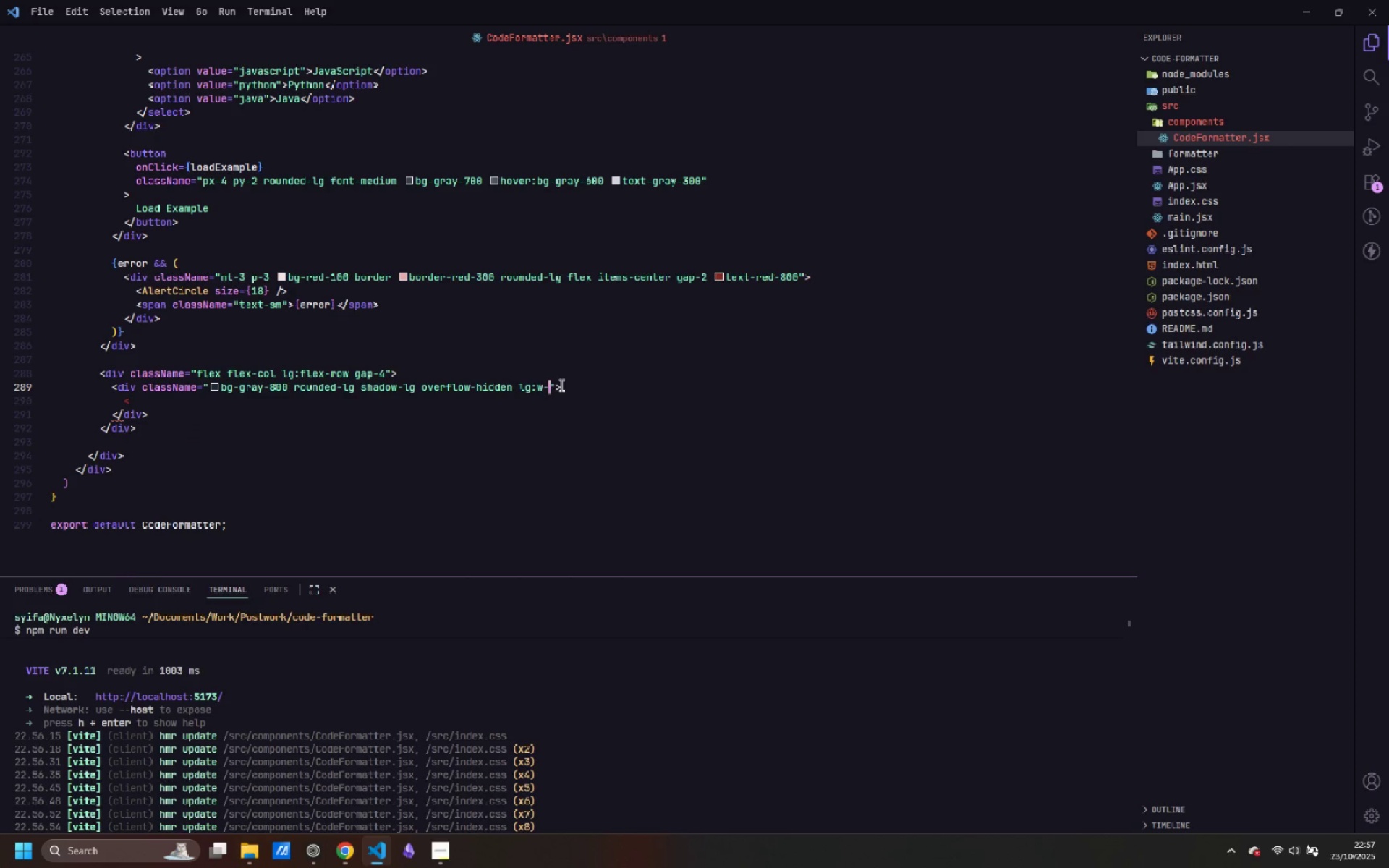 
key(Minus)
 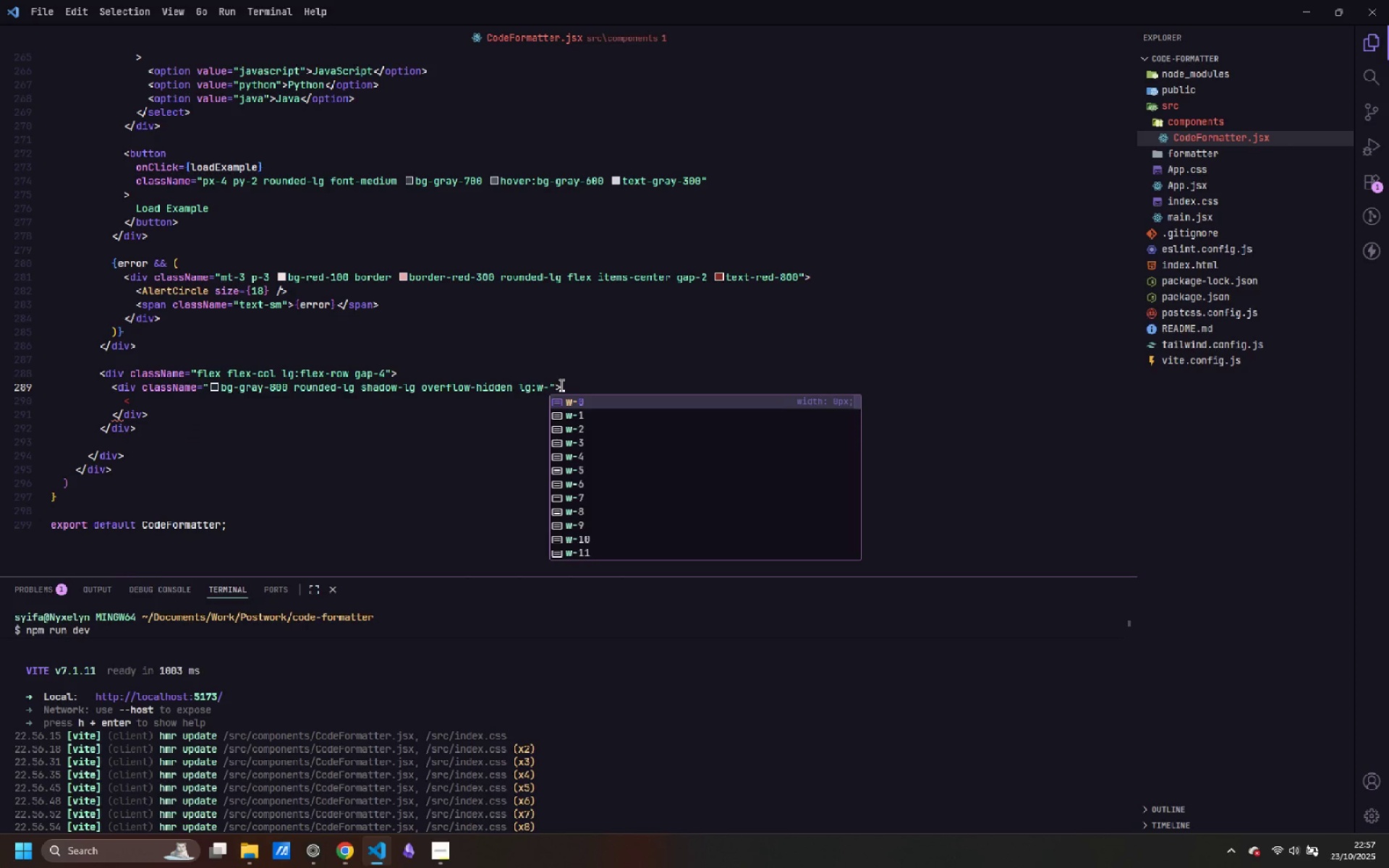 
key(1)
 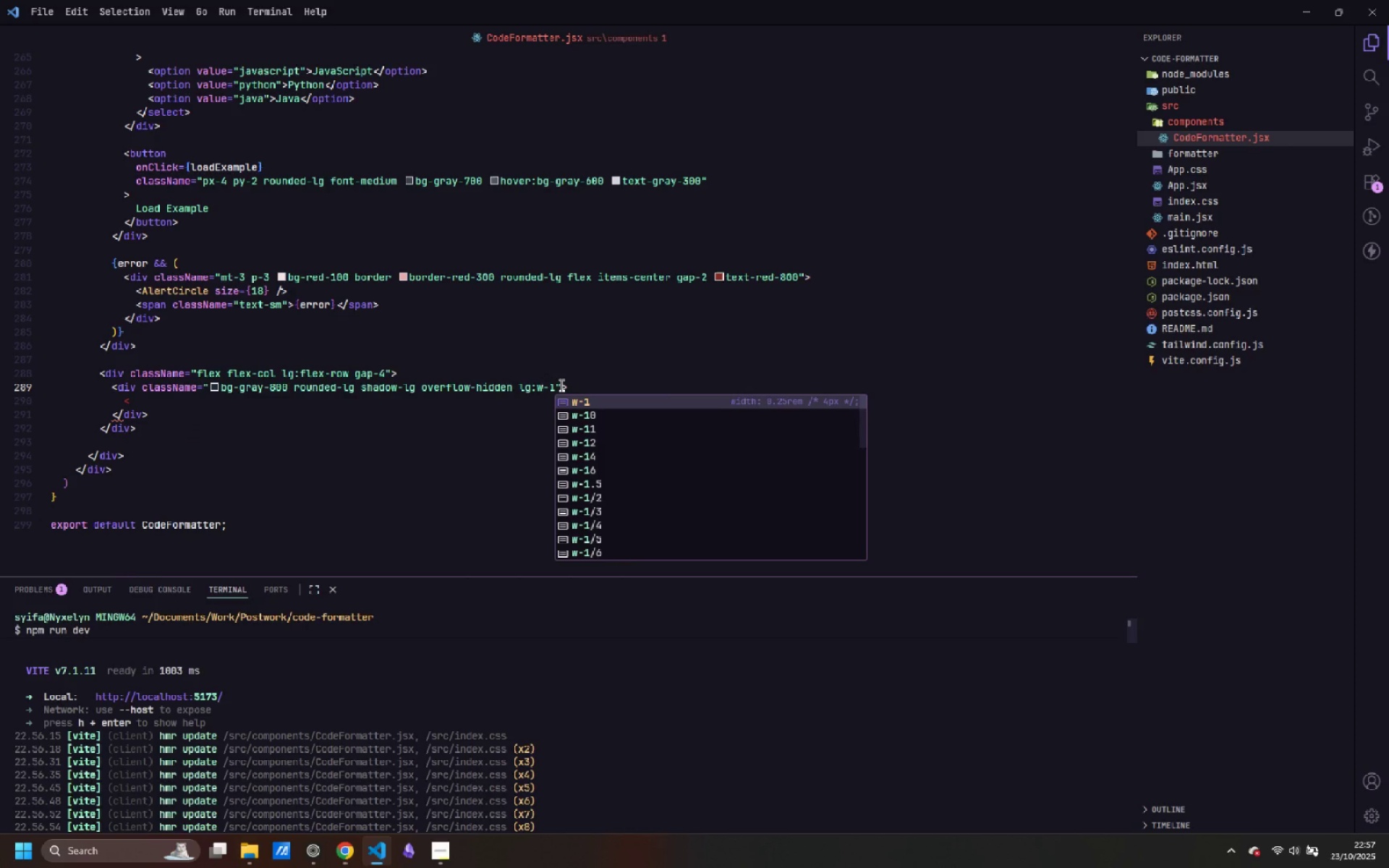 
key(ArrowDown)
 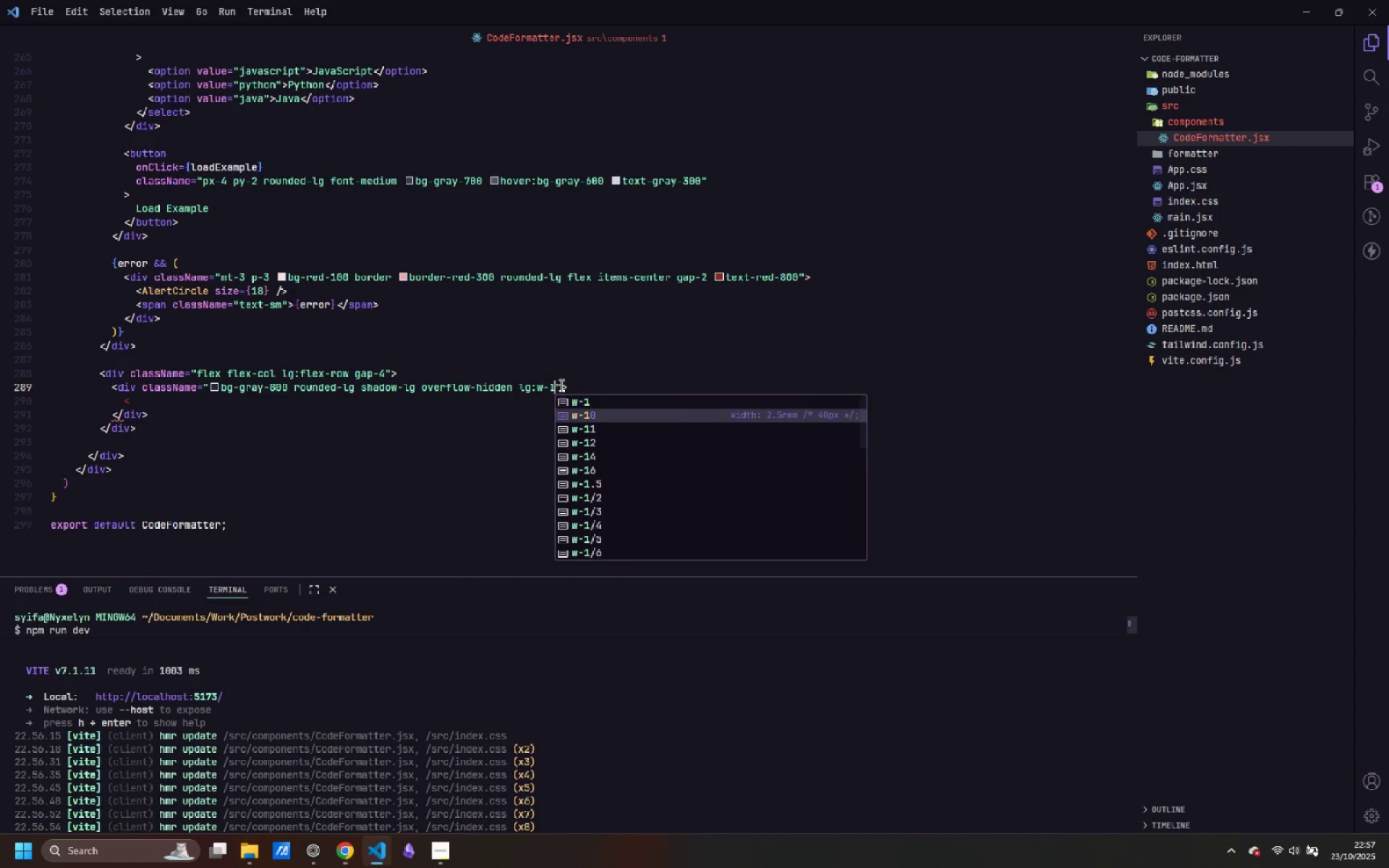 
key(ArrowDown)
 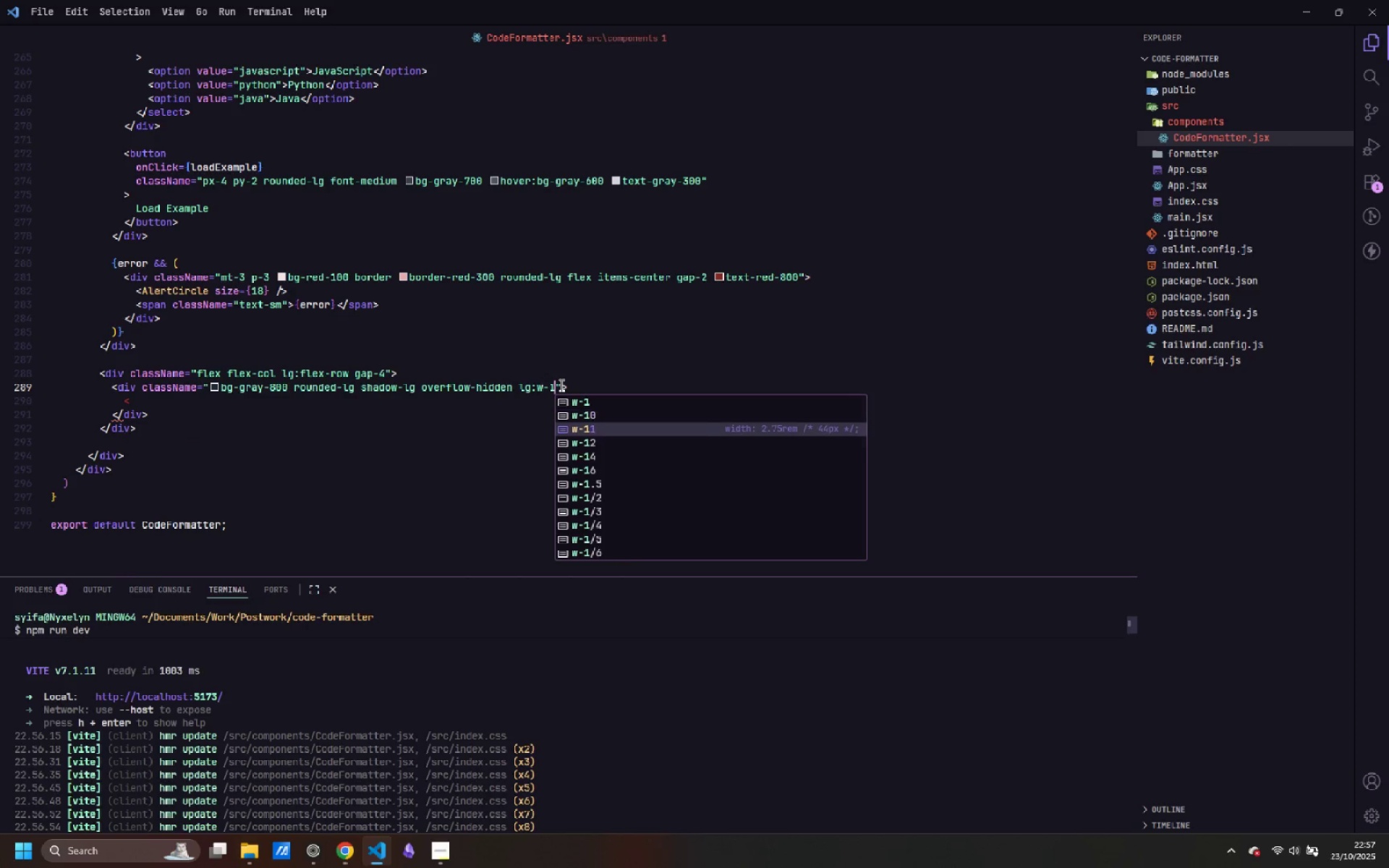 
key(ArrowDown)
 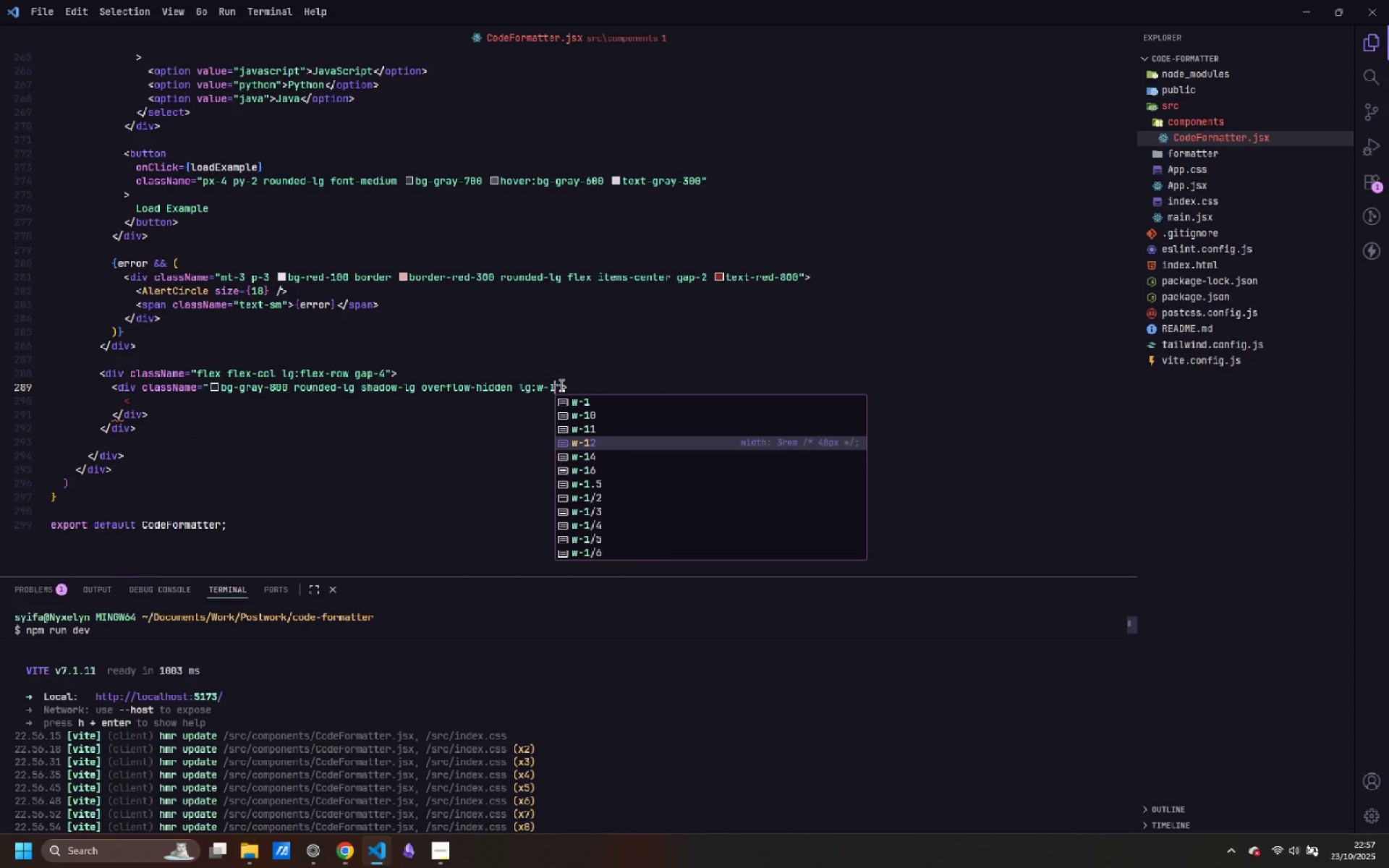 
key(ArrowDown)
 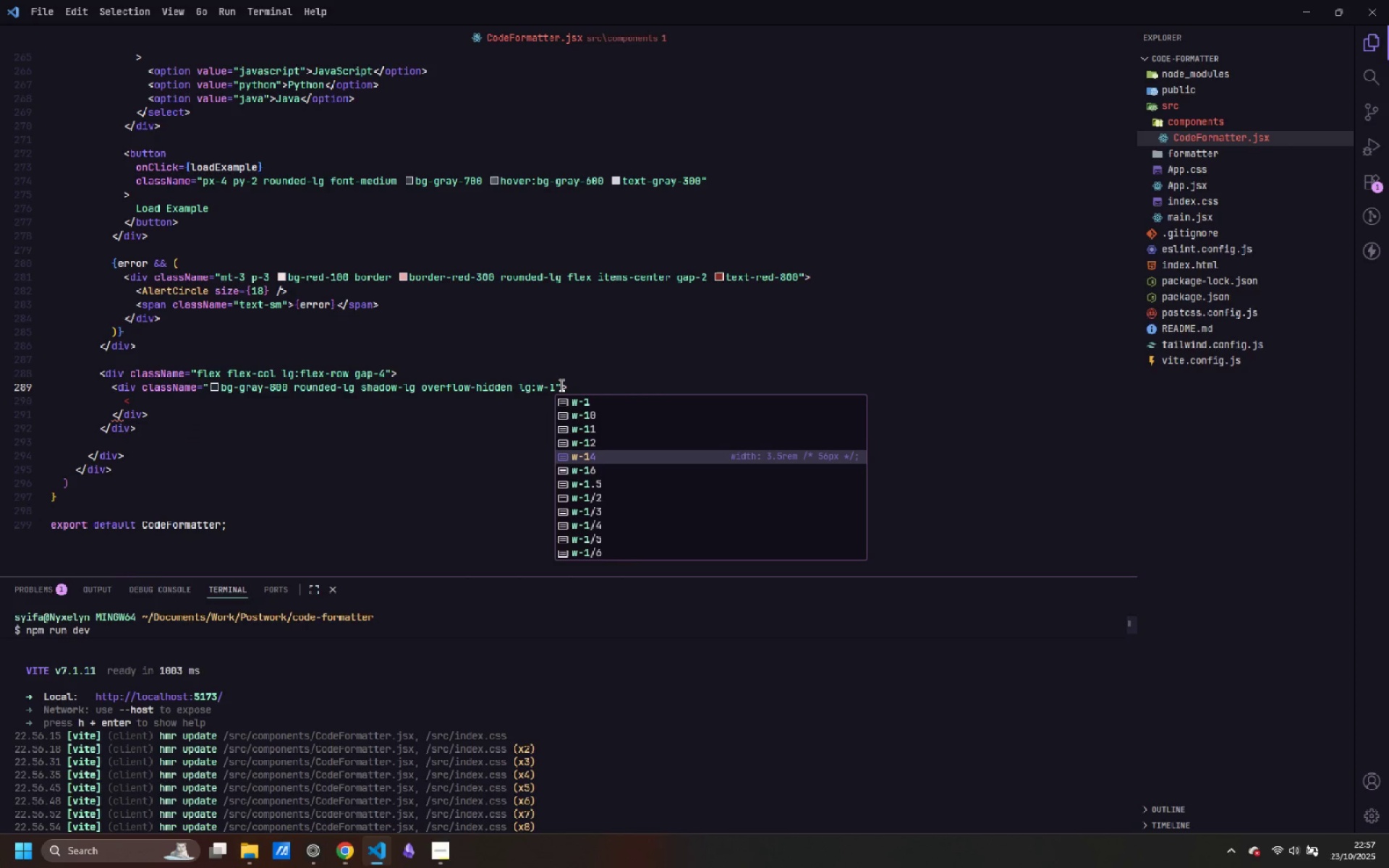 
key(ArrowDown)
 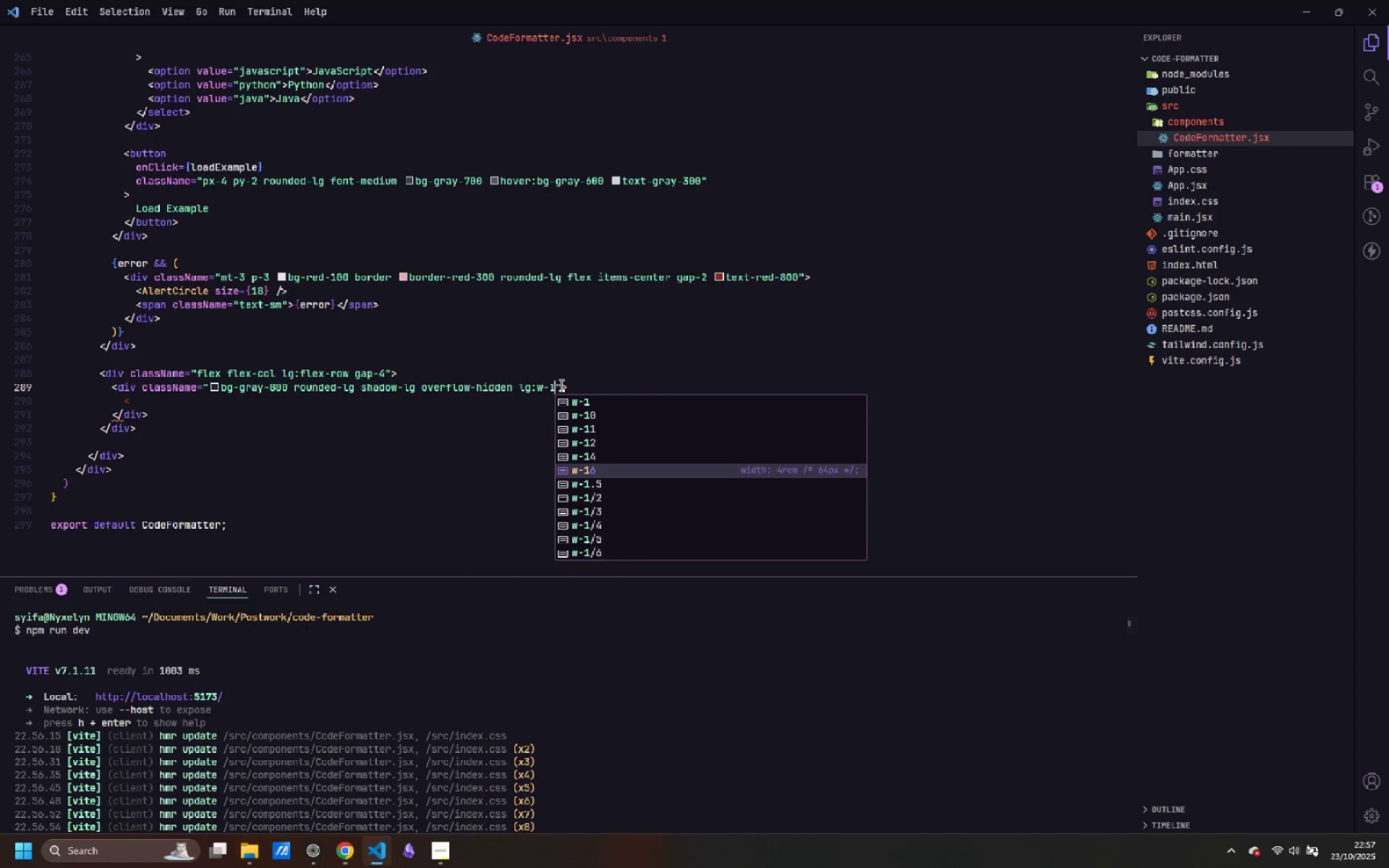 
key(ArrowDown)
 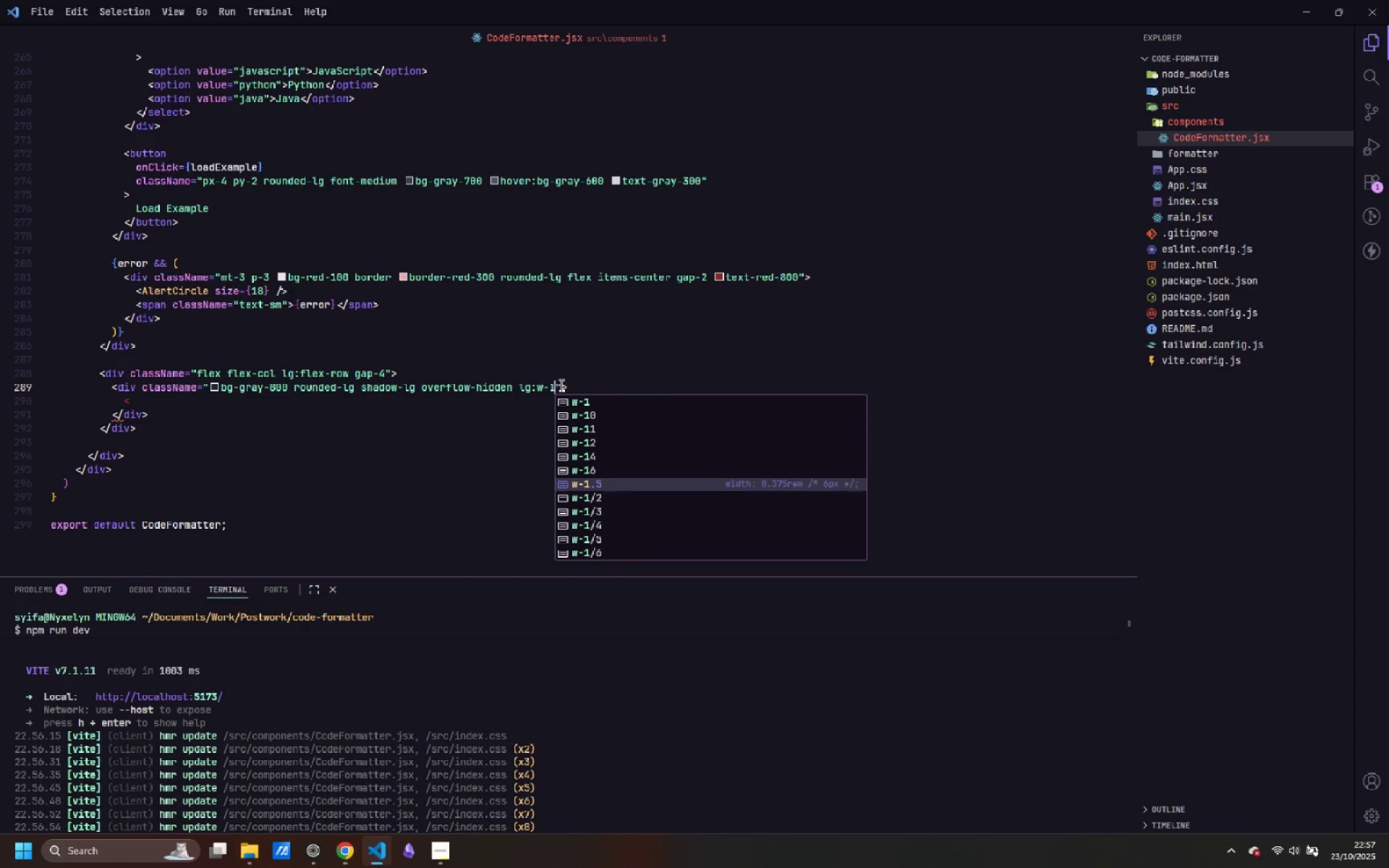 
key(ArrowDown)
 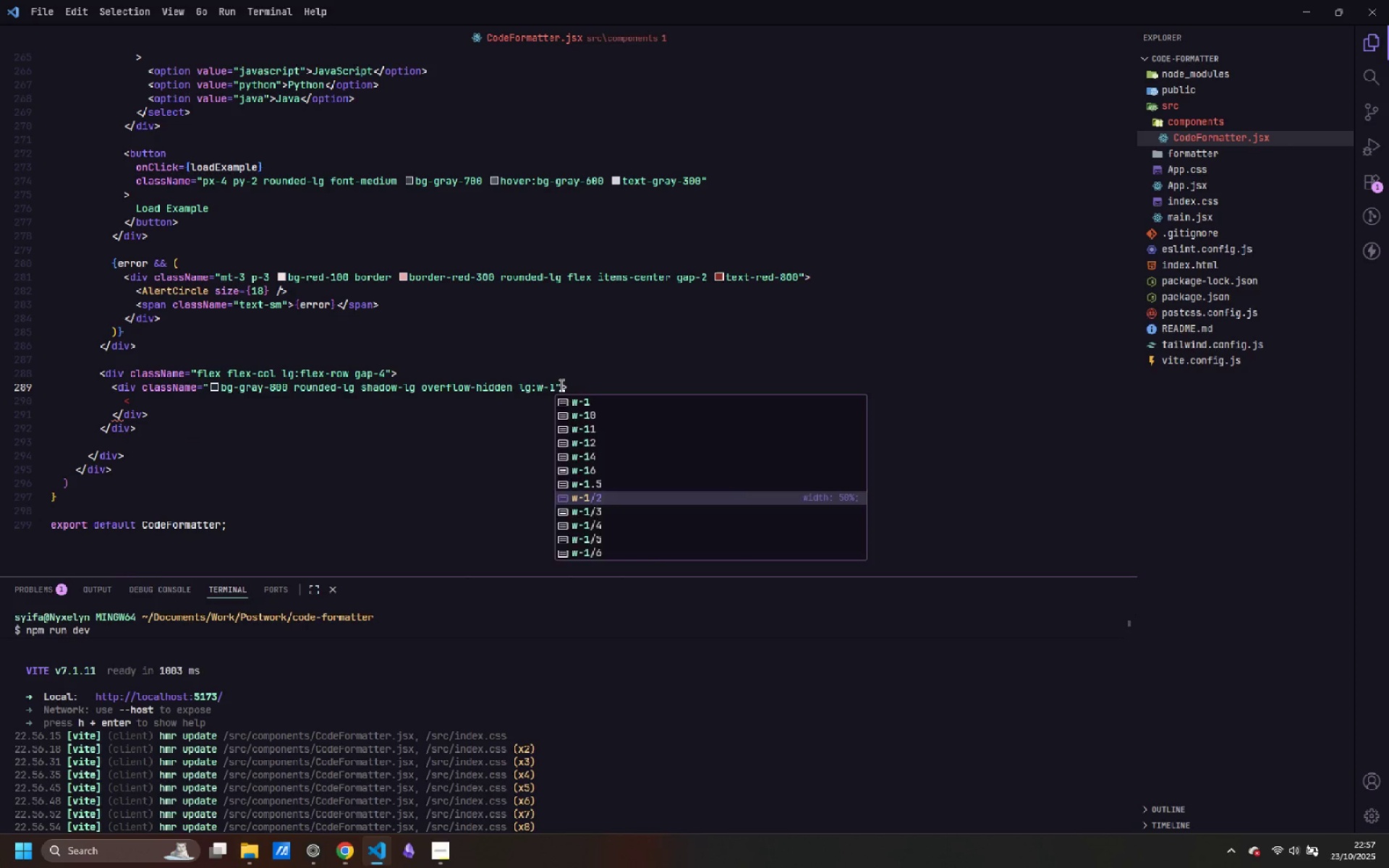 
key(Enter)
 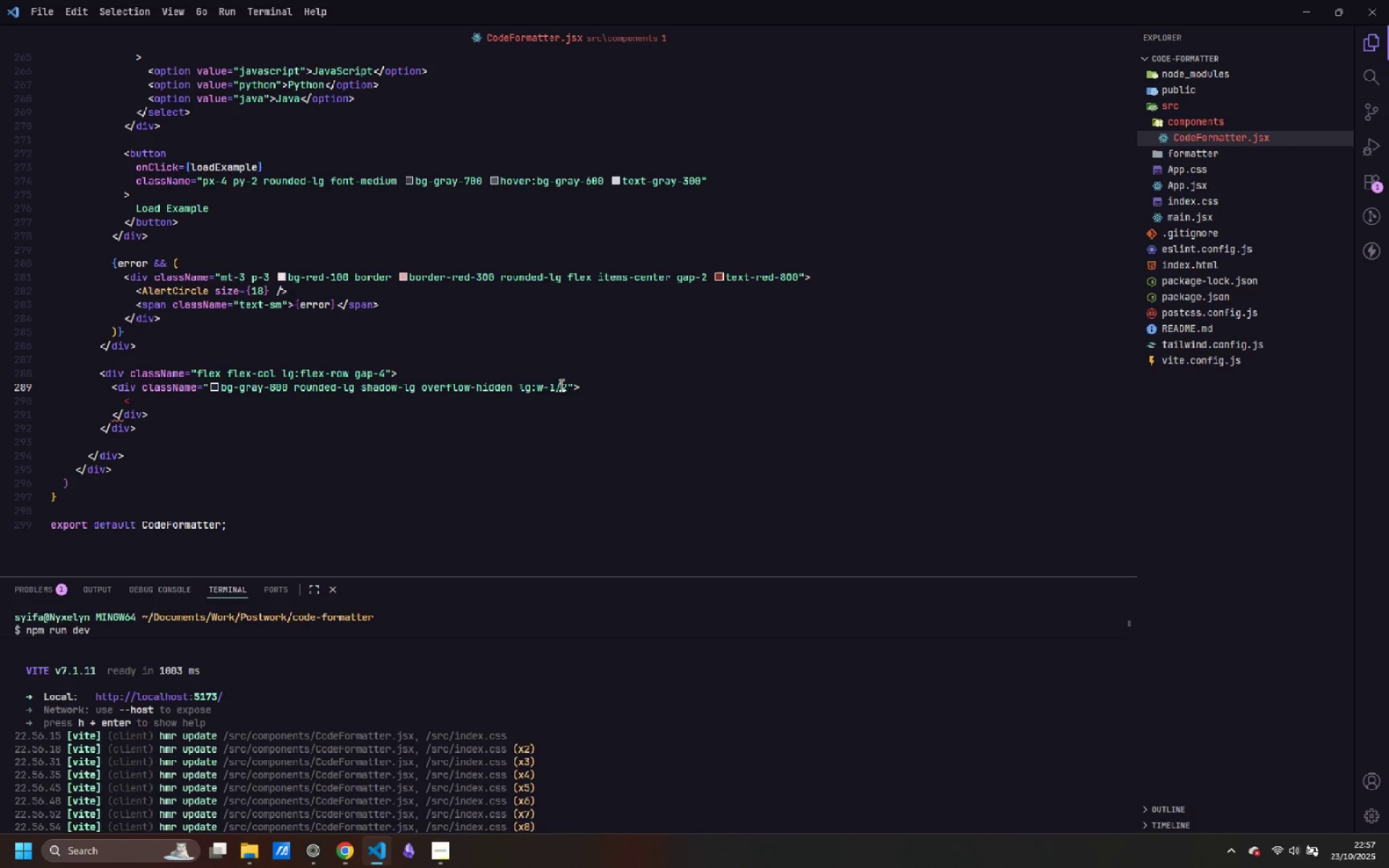 
wait(5.98)
 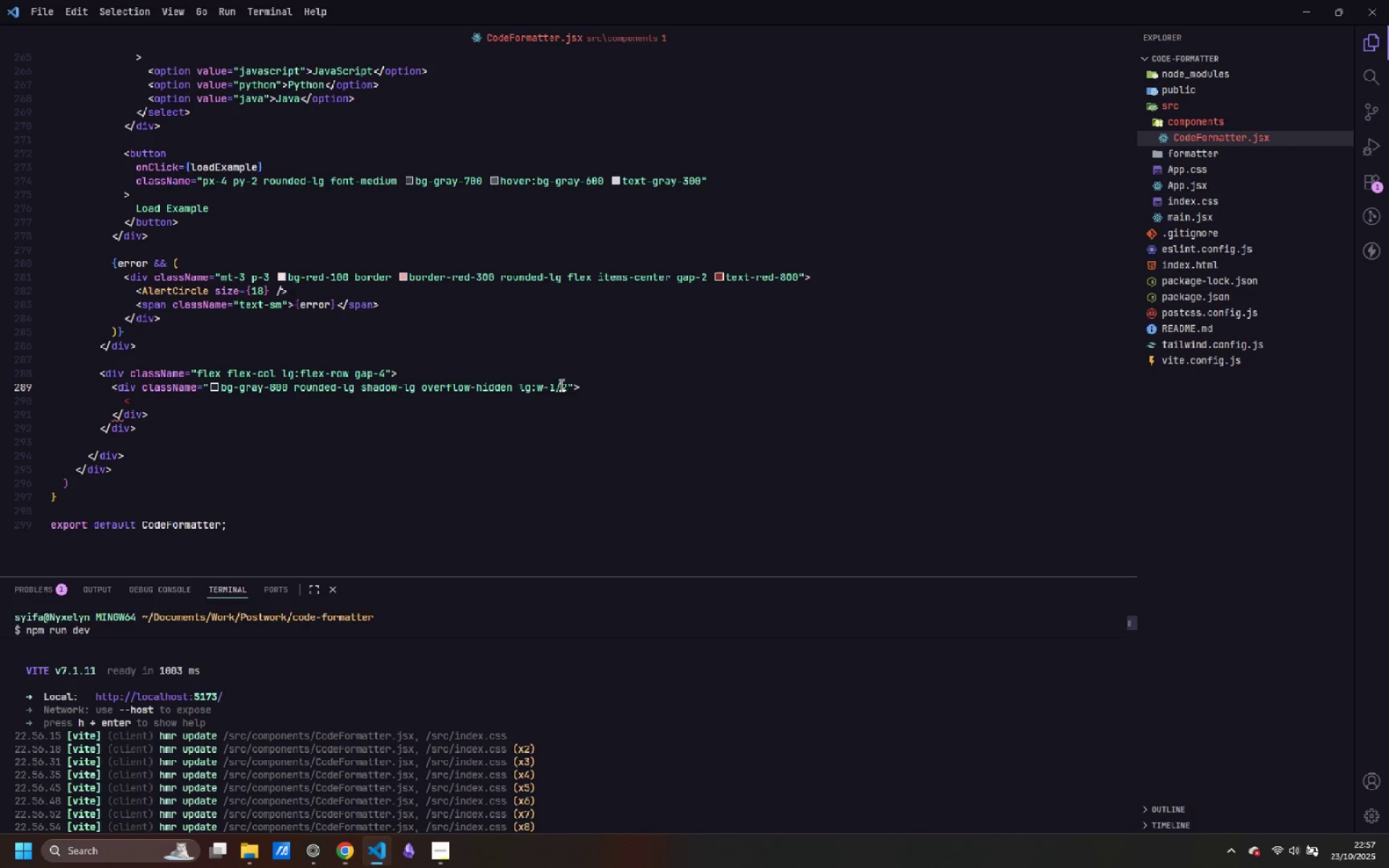 
key(ArrowDown)
 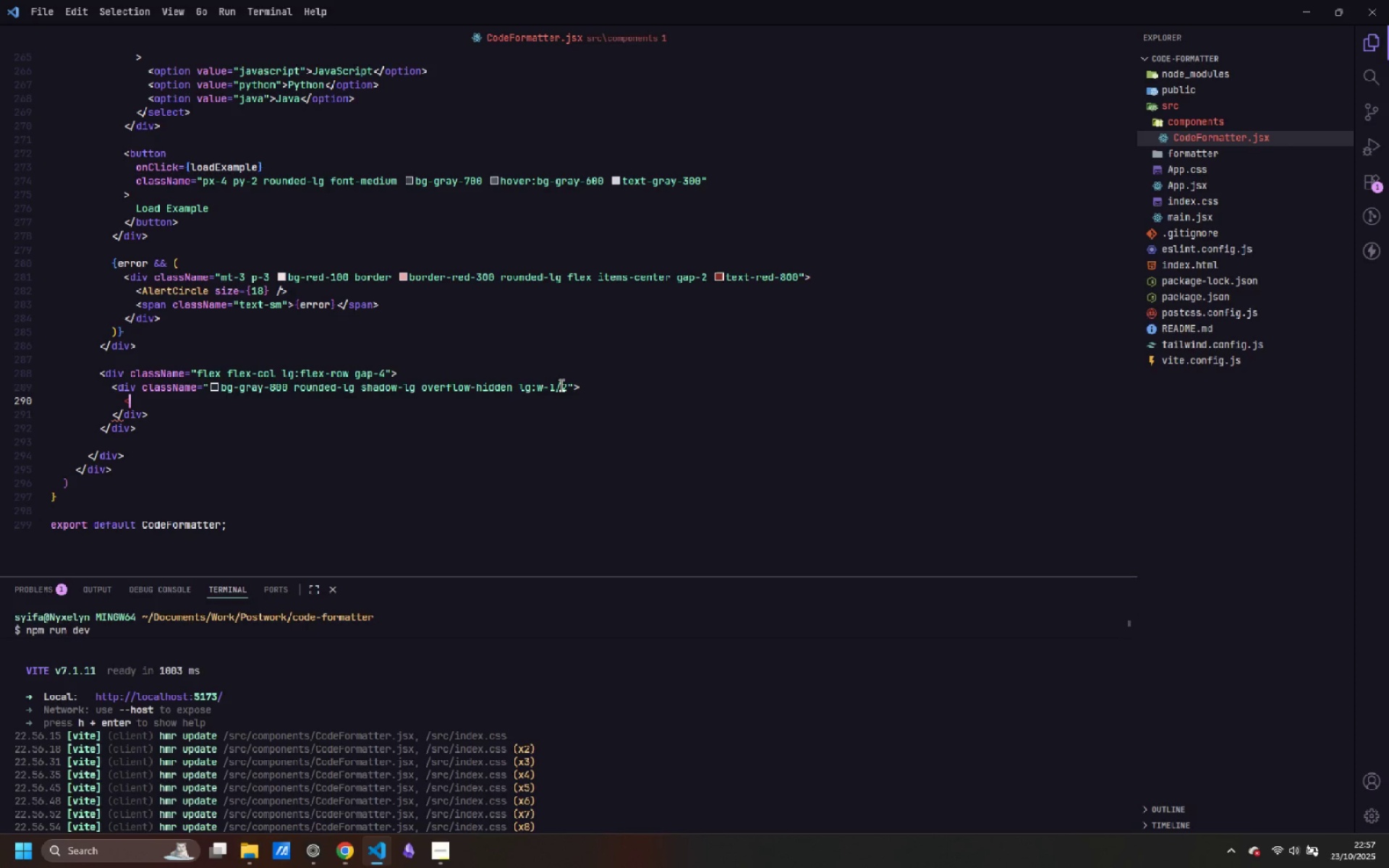 
type(iv)
key(Backspace)
key(Backspace)
type(div>)
 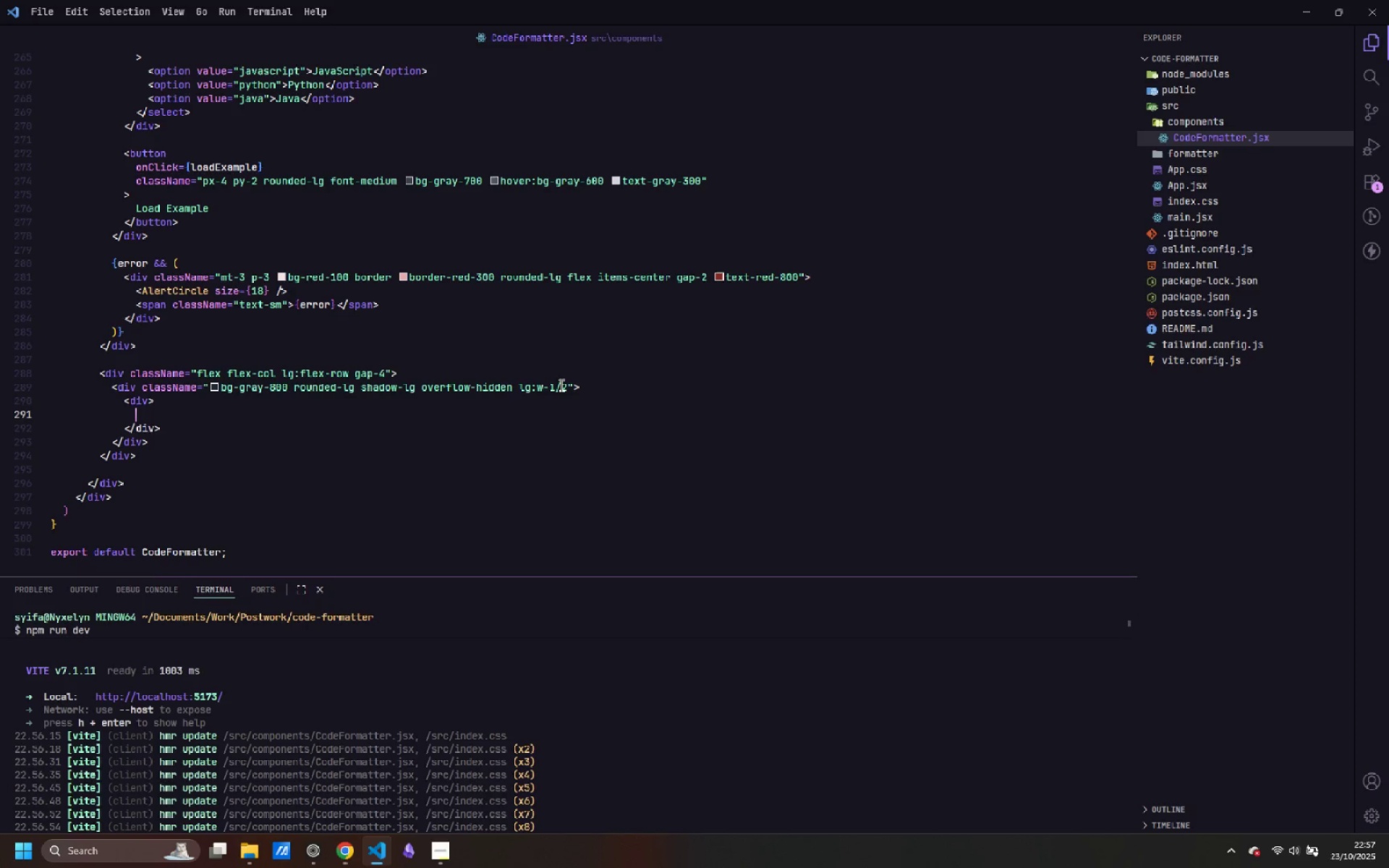 
 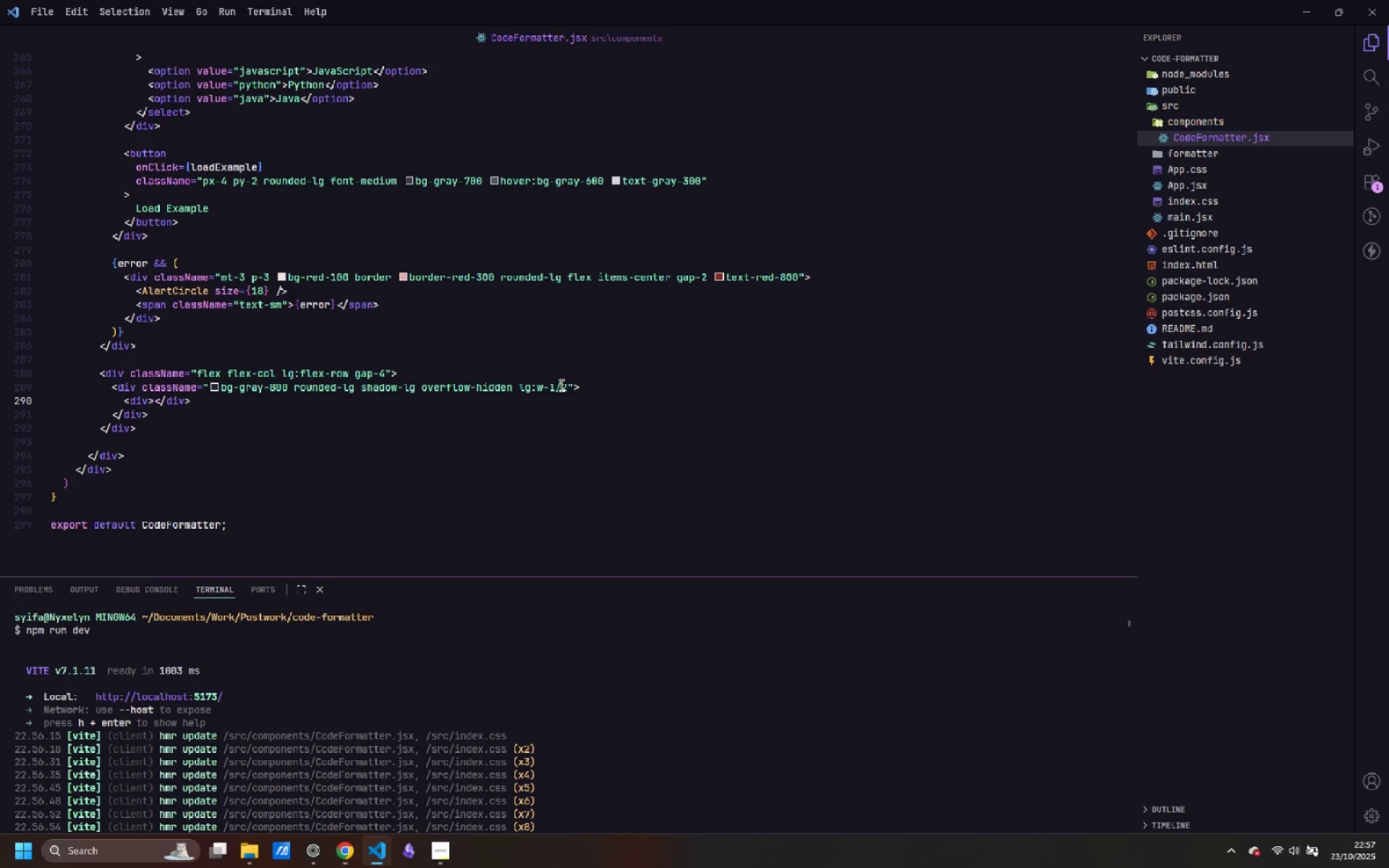 
key(Enter)
 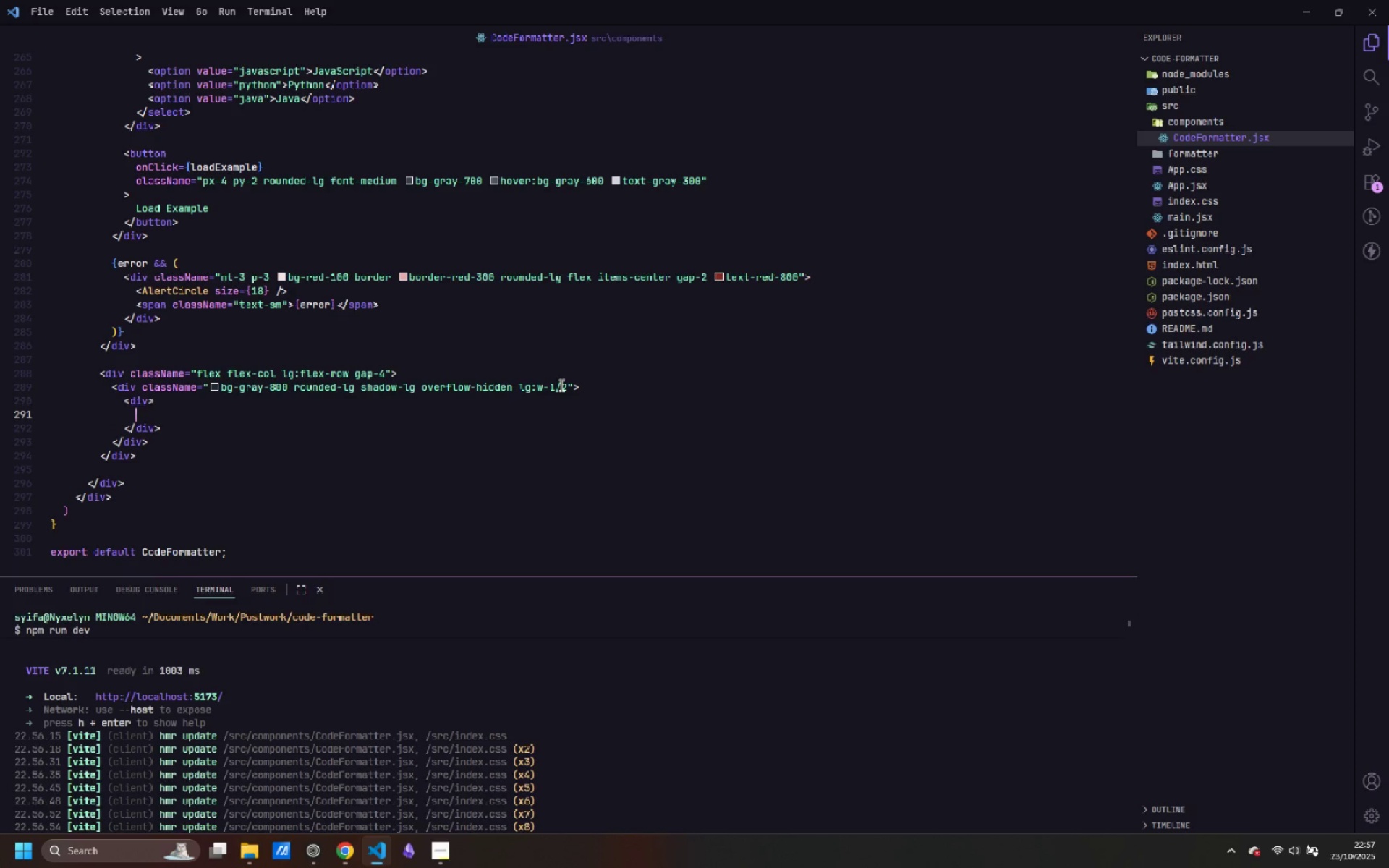 
key(ArrowUp)
 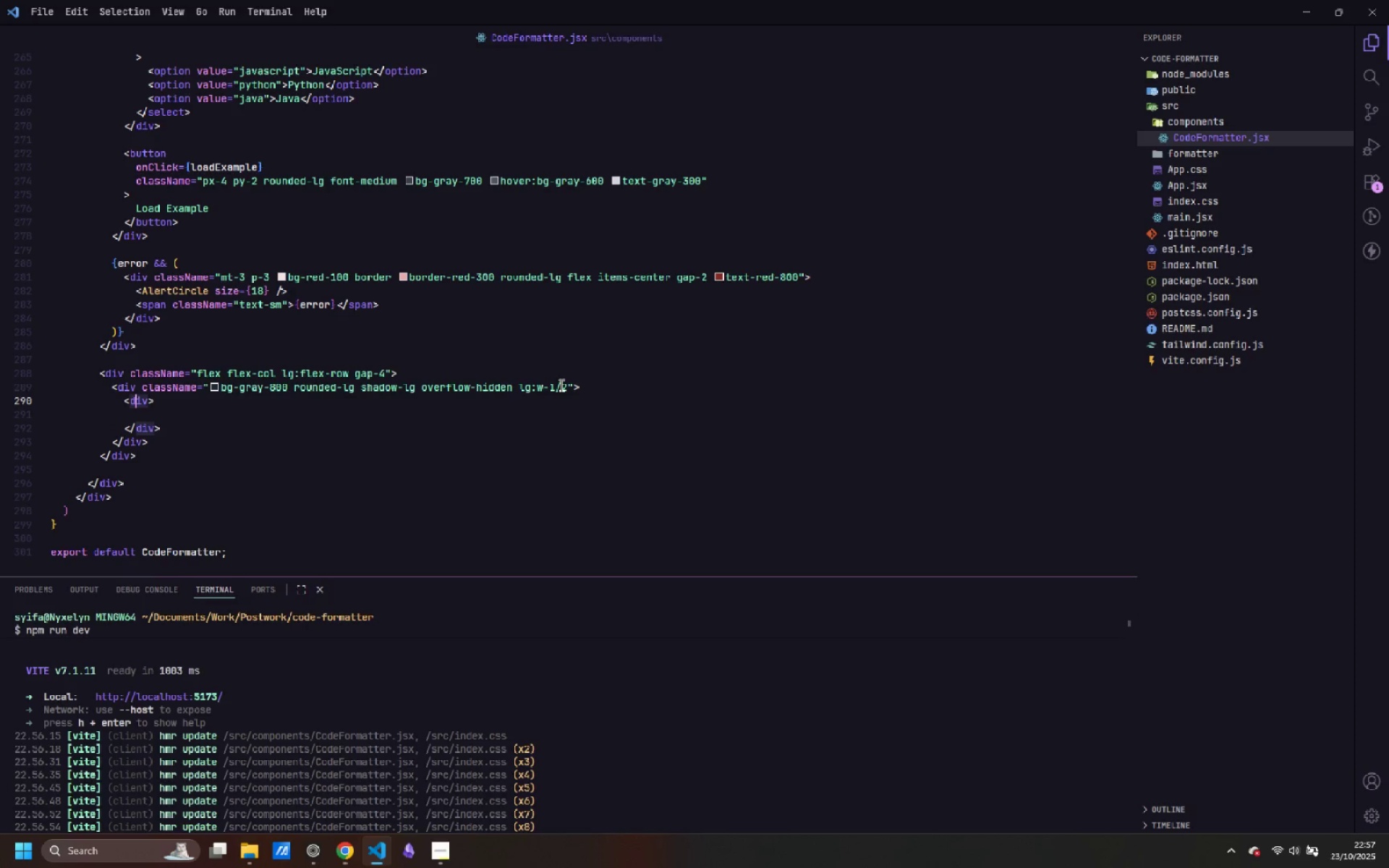 
key(Control+ControlLeft)
 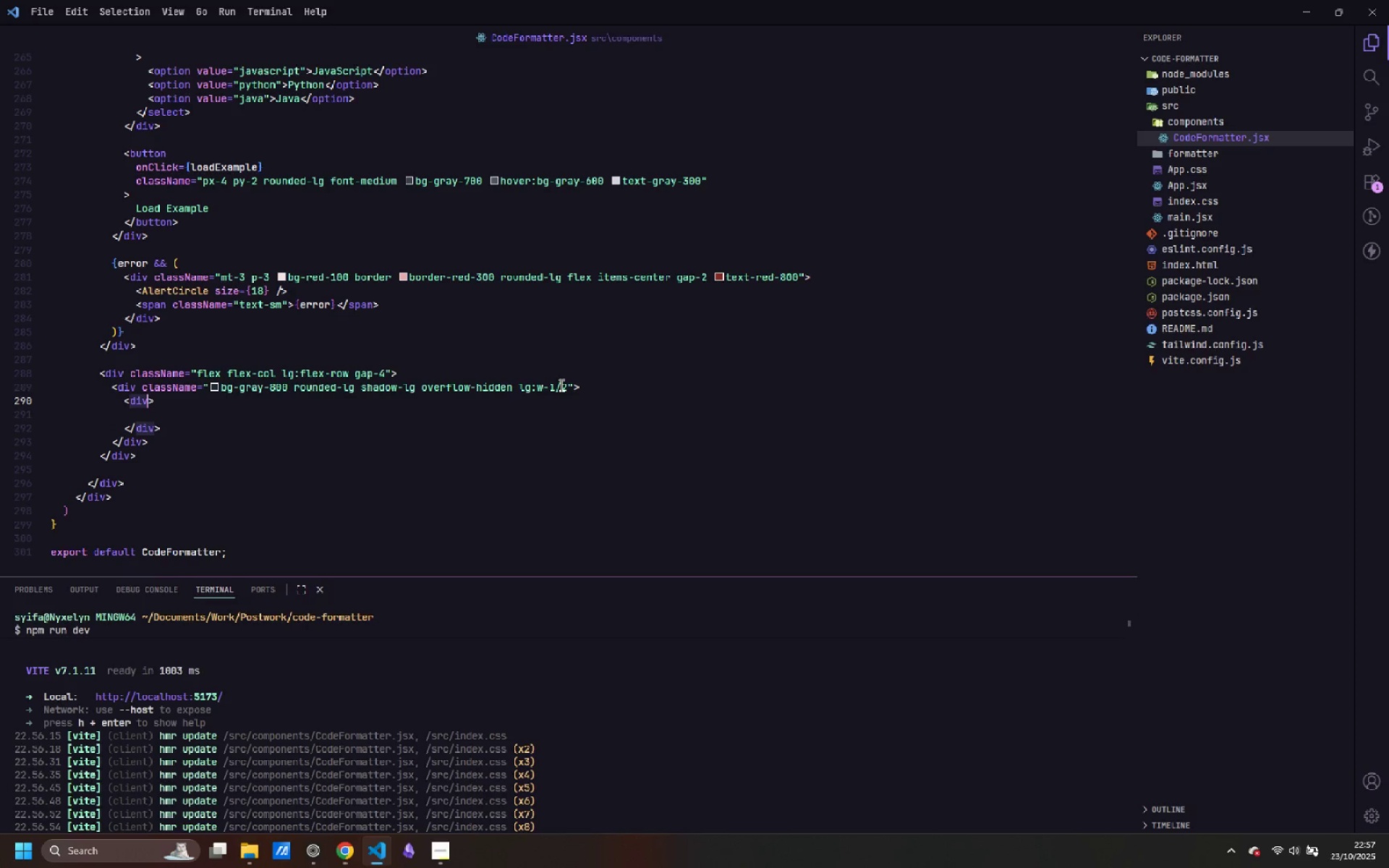 
key(Control+ArrowRight)
 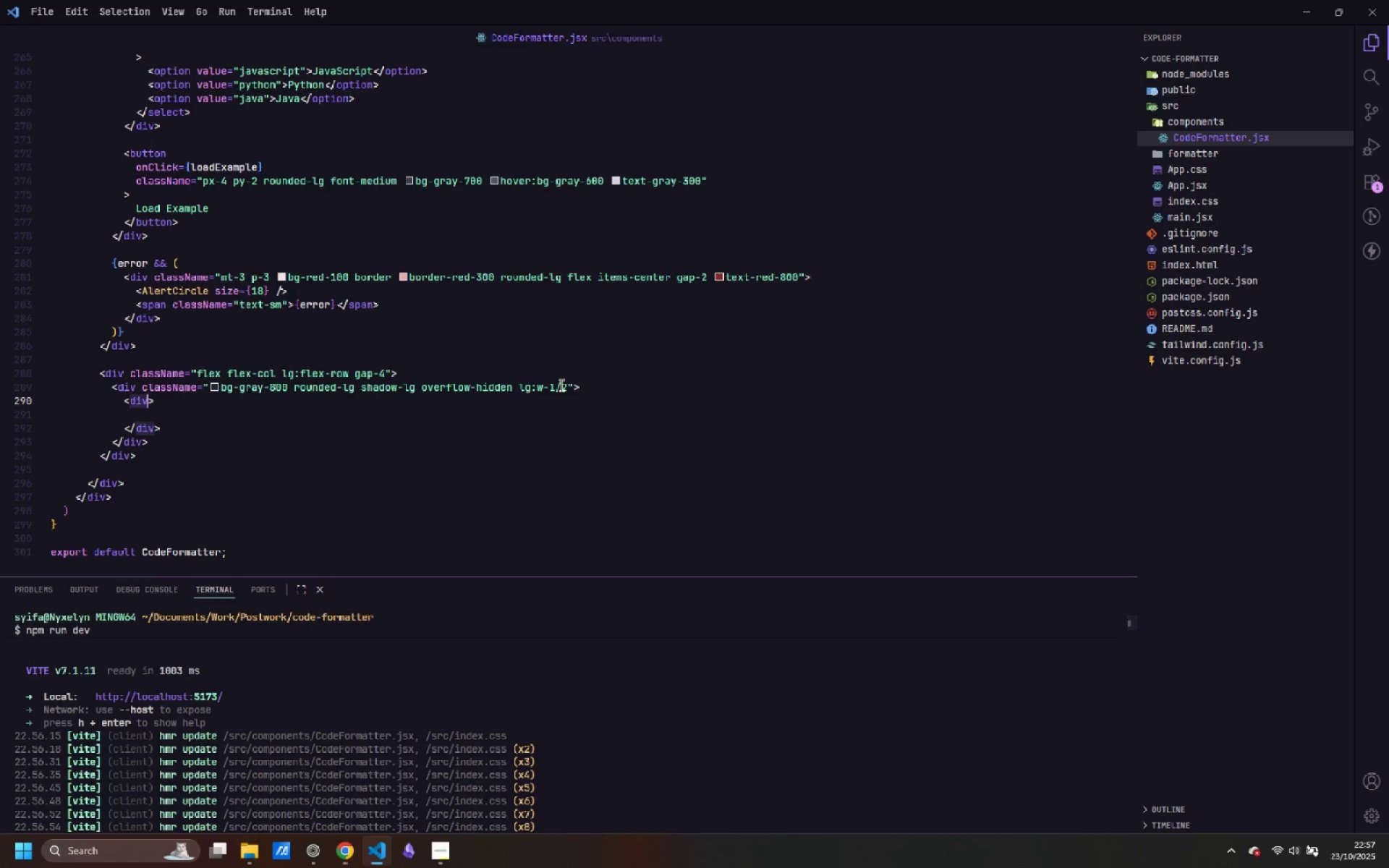 
type( className=")
key(Escape)
type(bg-gray-700 border-b border-gray)
 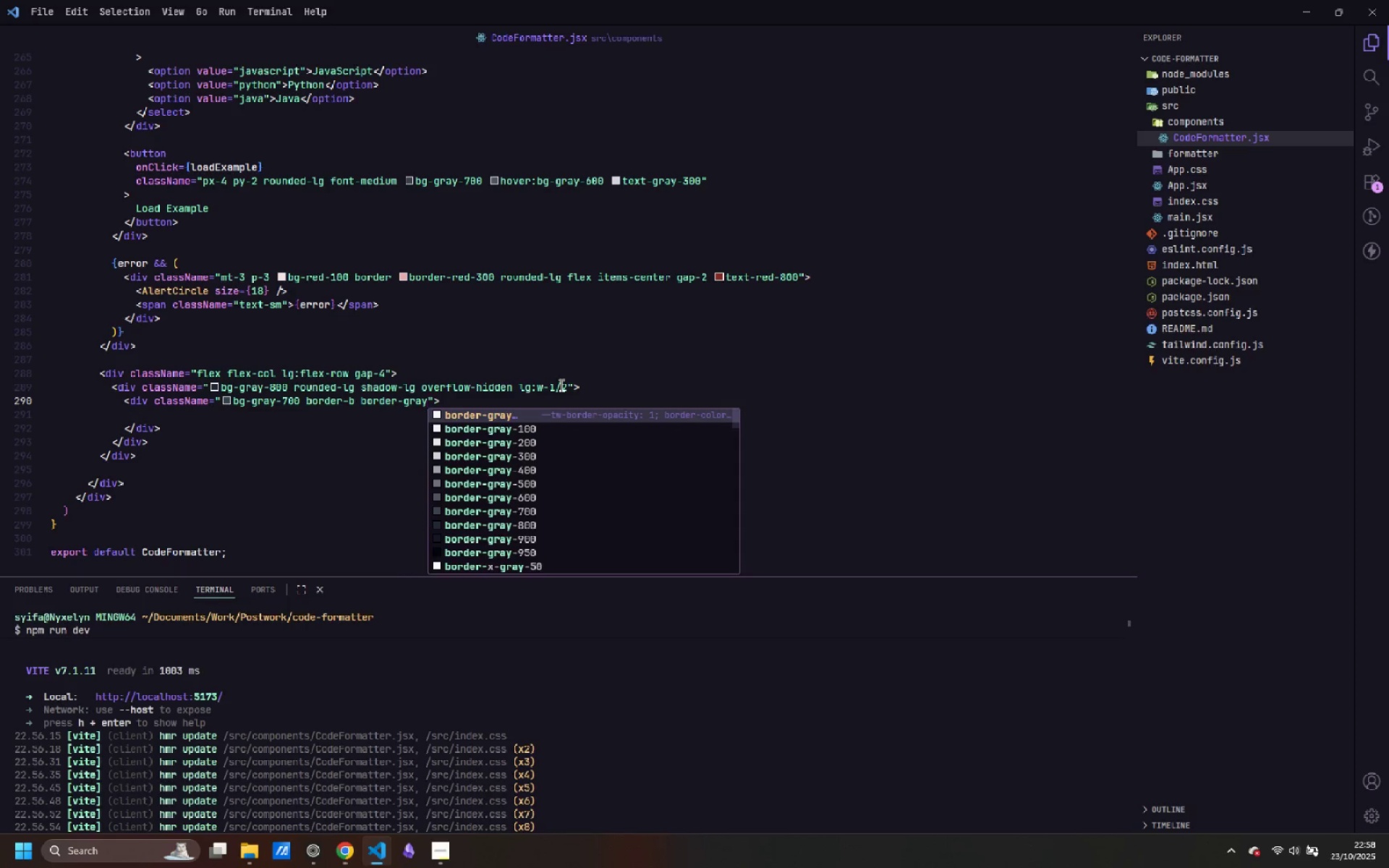 
key(ArrowDown)
 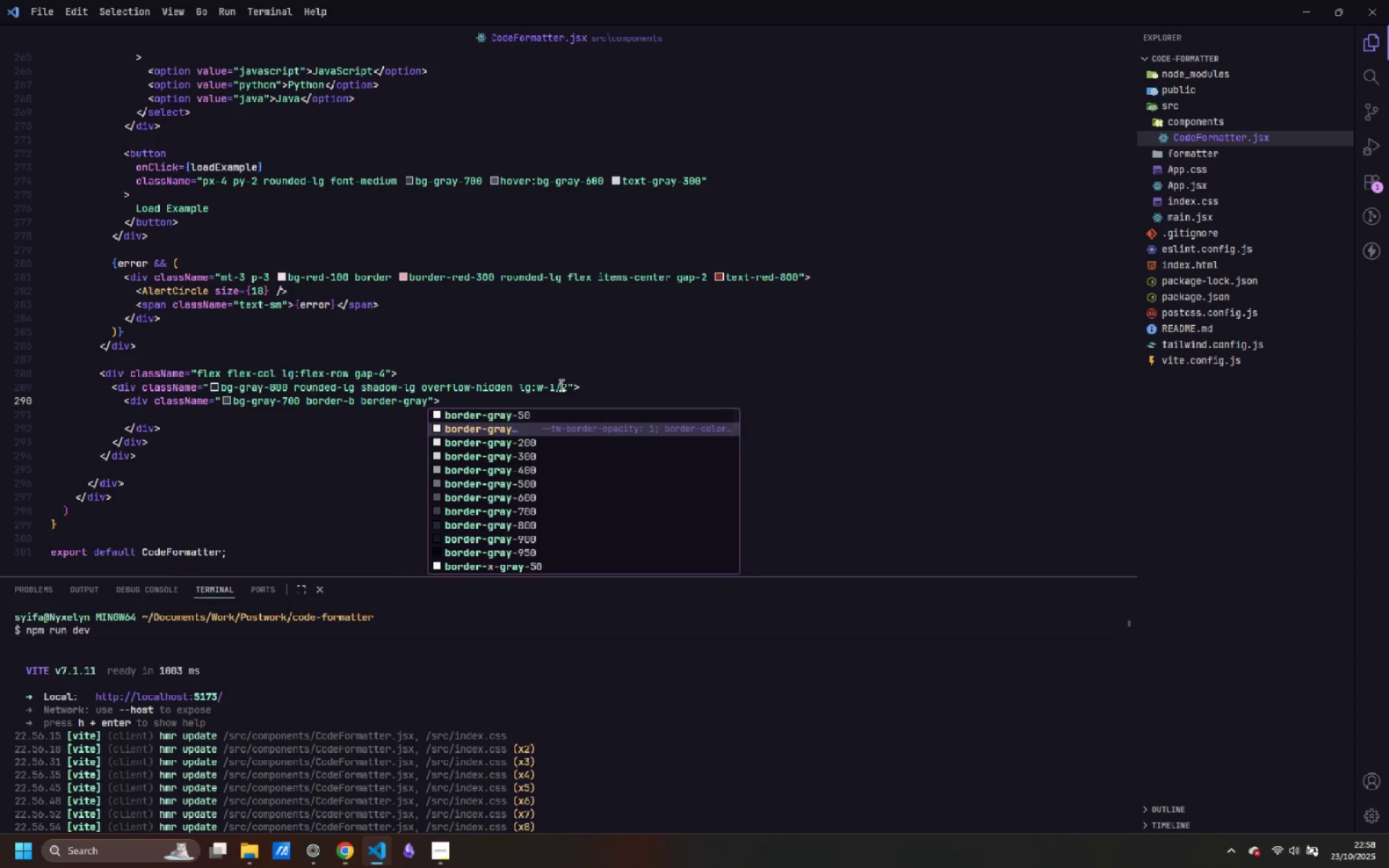 
key(ArrowDown)
 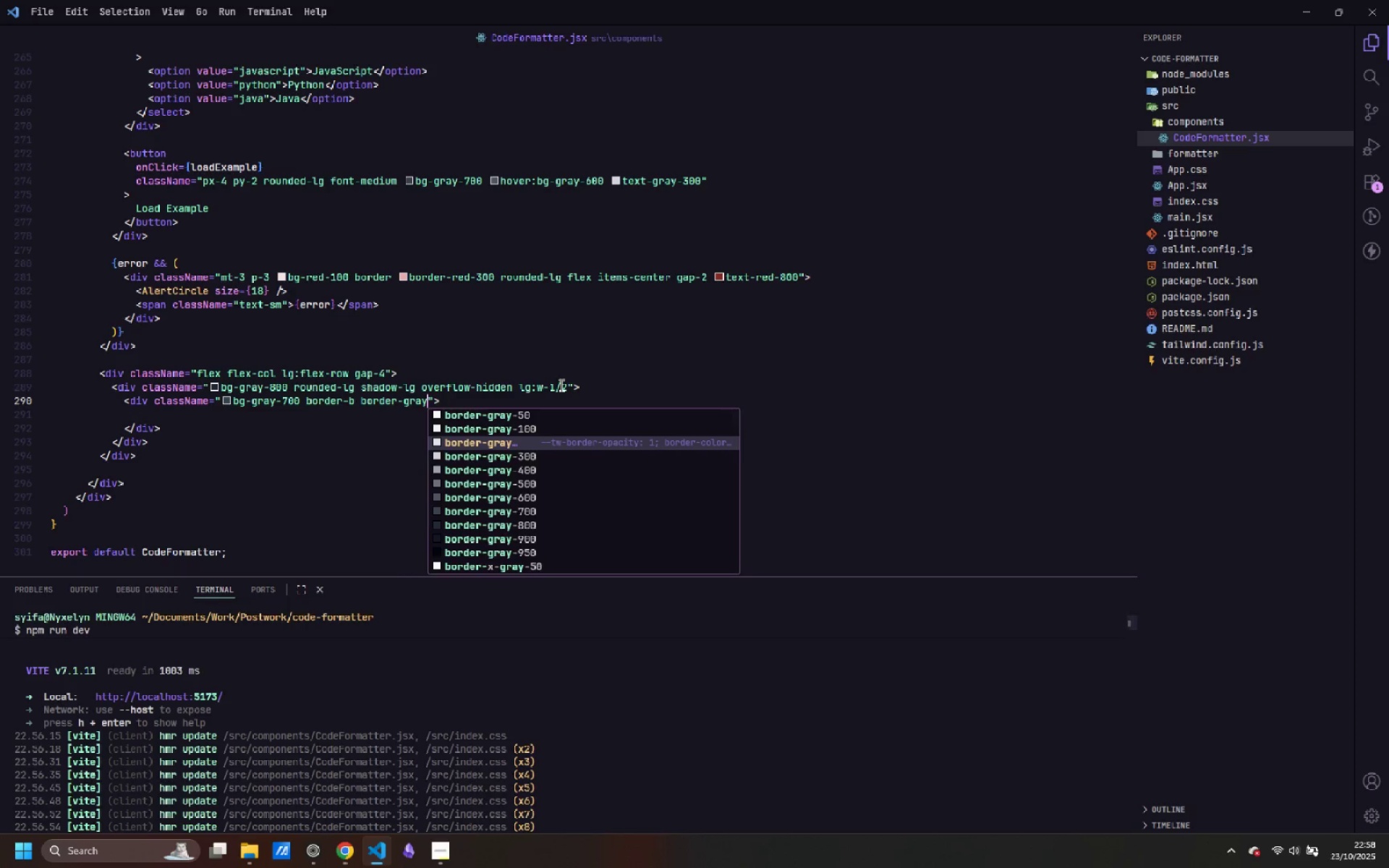 
key(ArrowDown)
 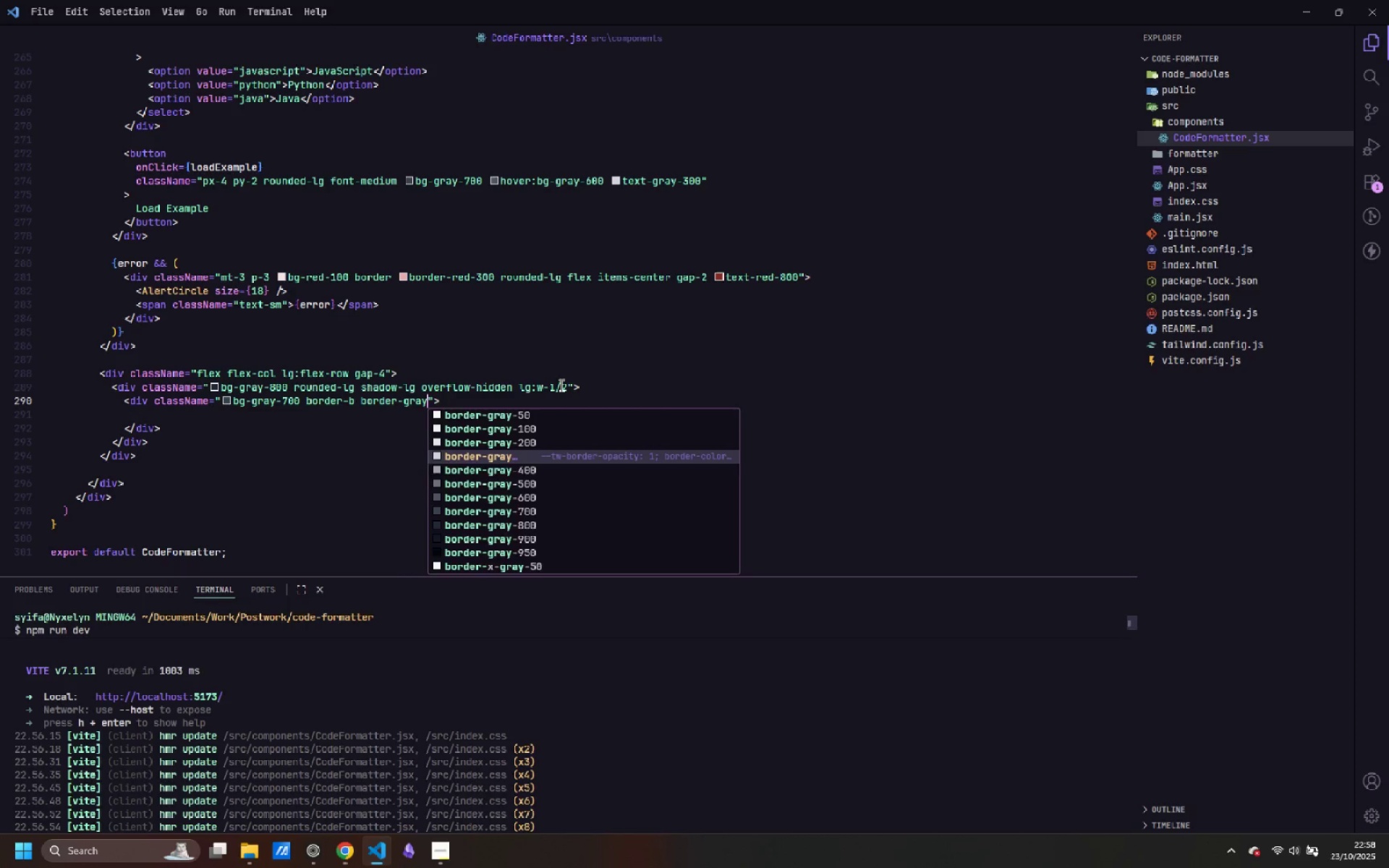 
key(ArrowDown)
 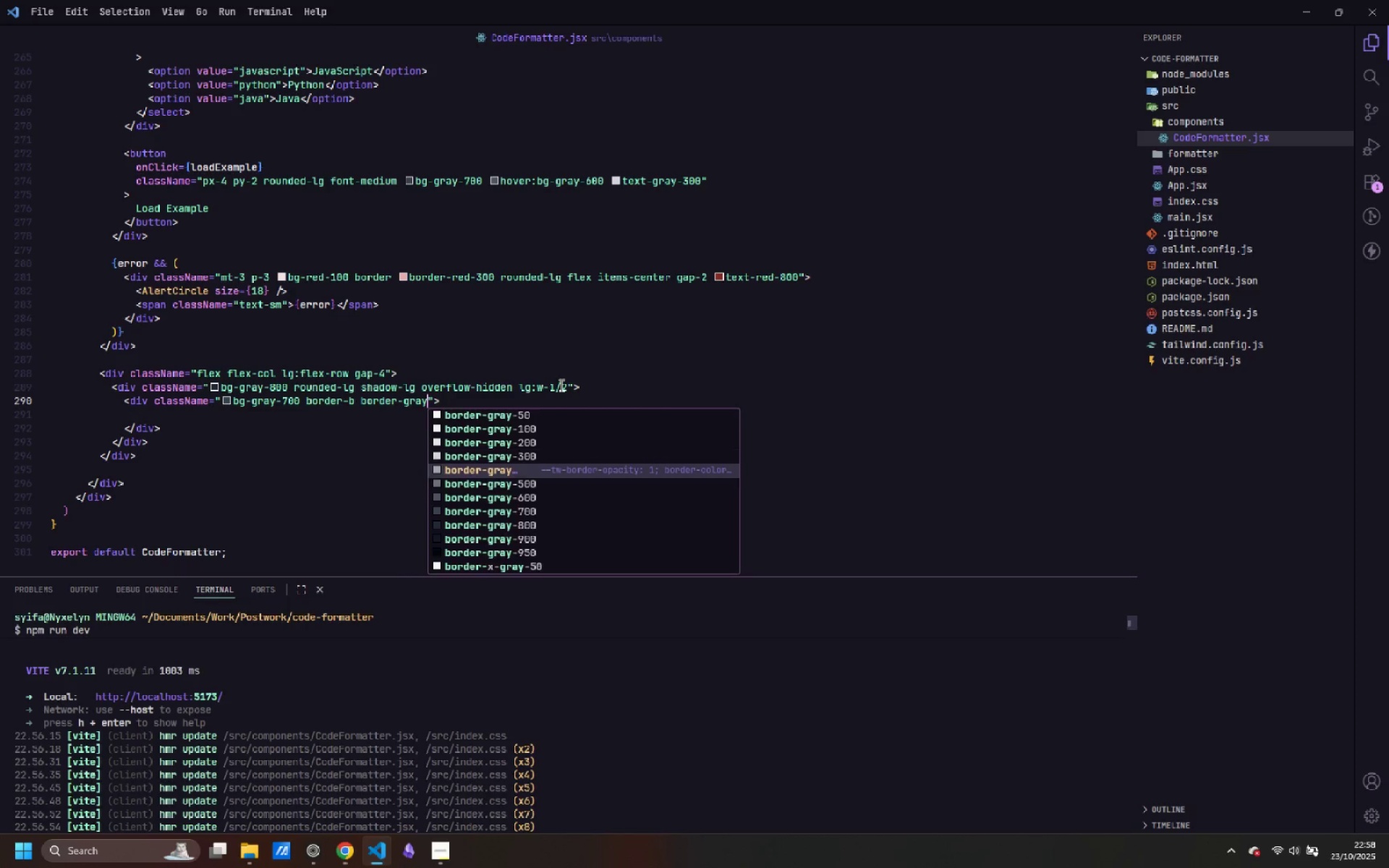 
key(ArrowDown)
 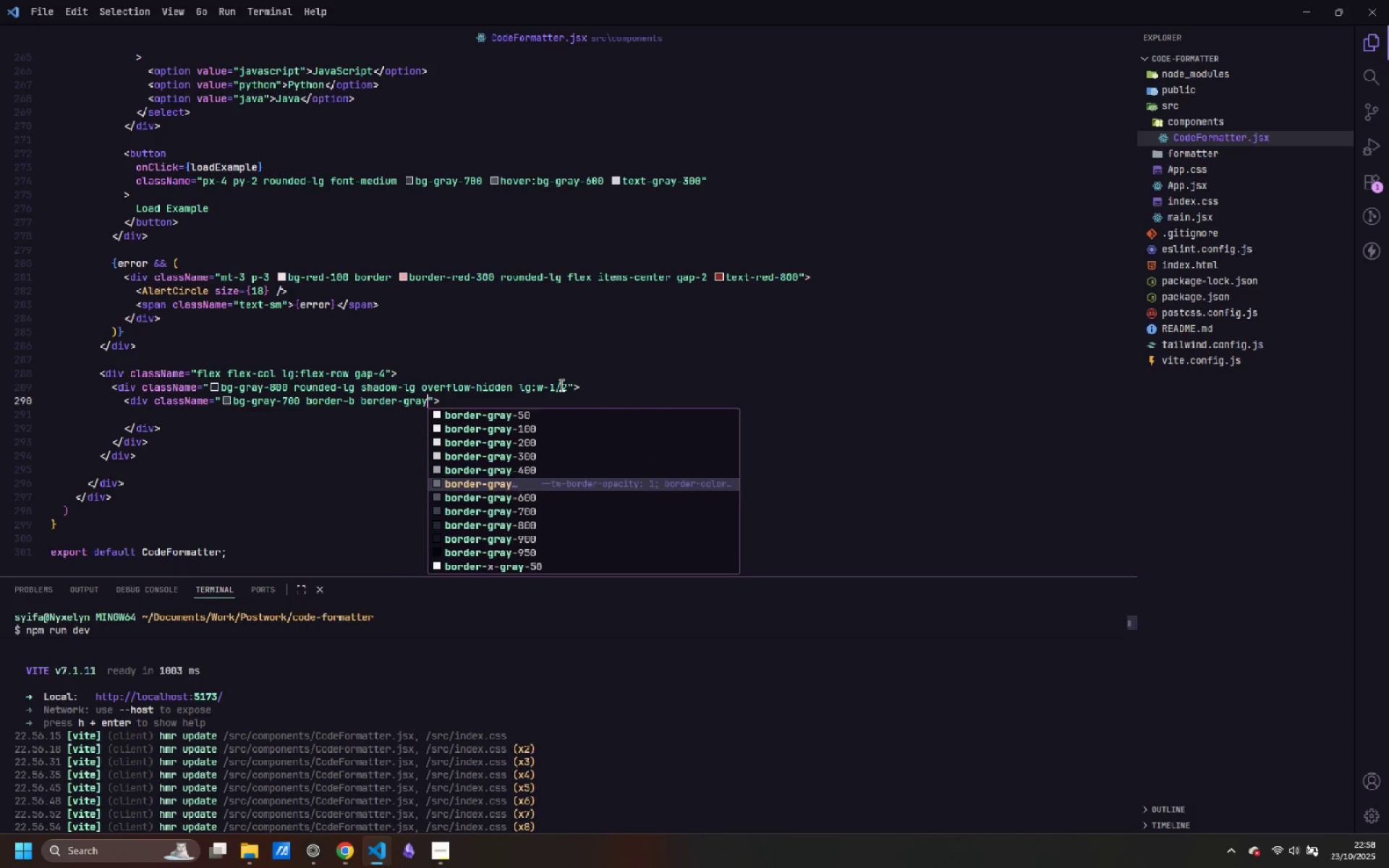 
key(ArrowDown)
 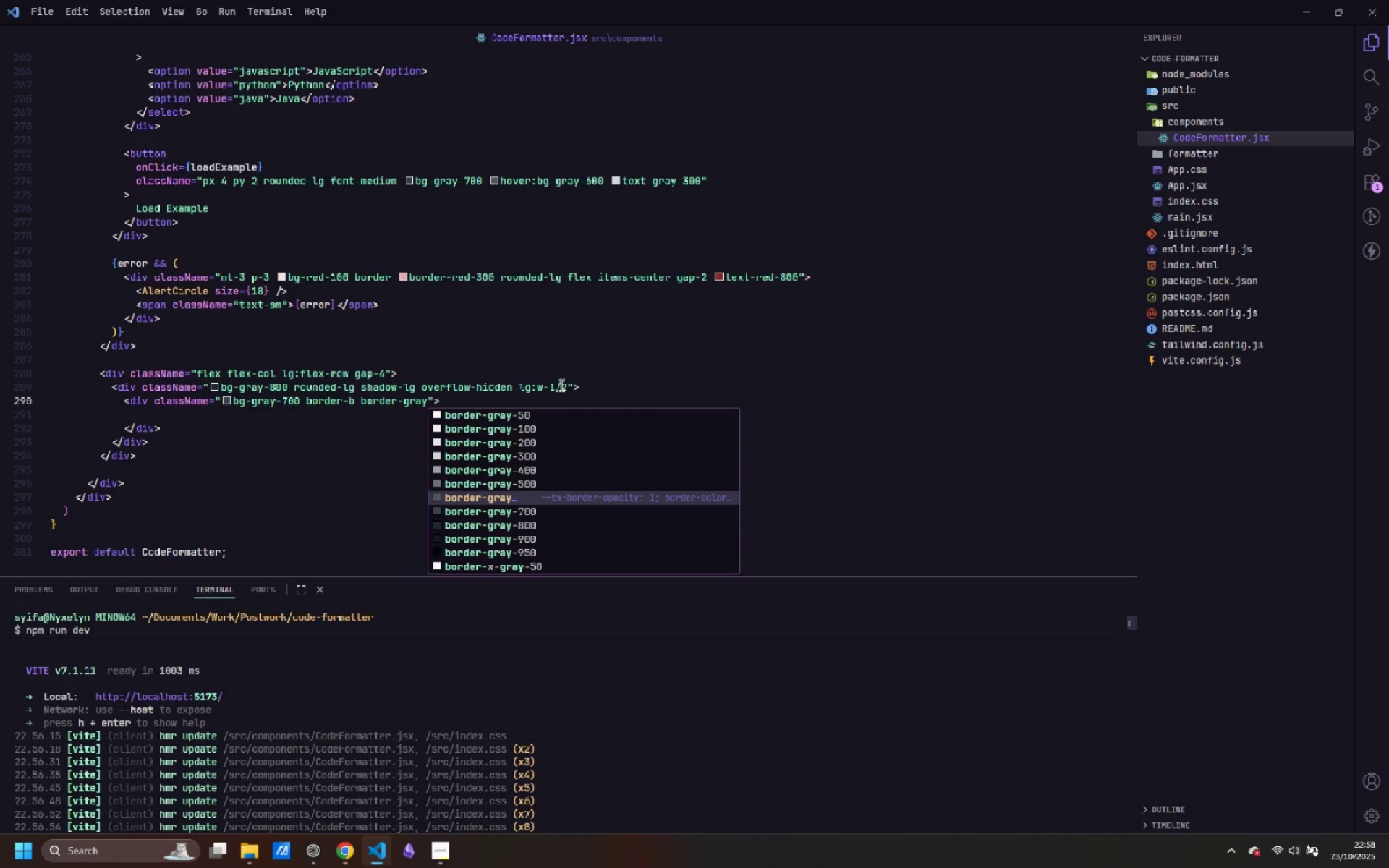 
key(Enter)
 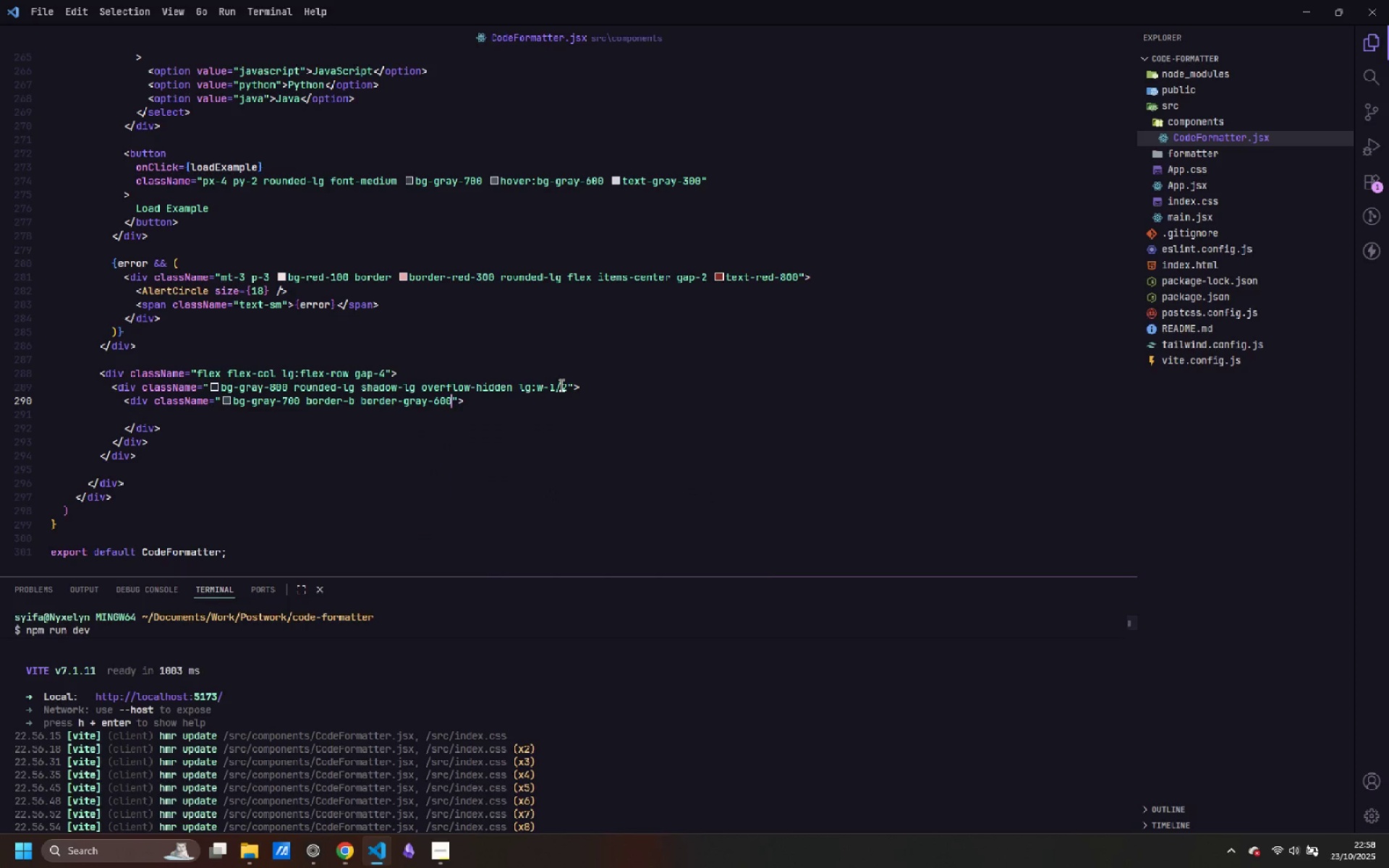 
type( px-4 py-2)
 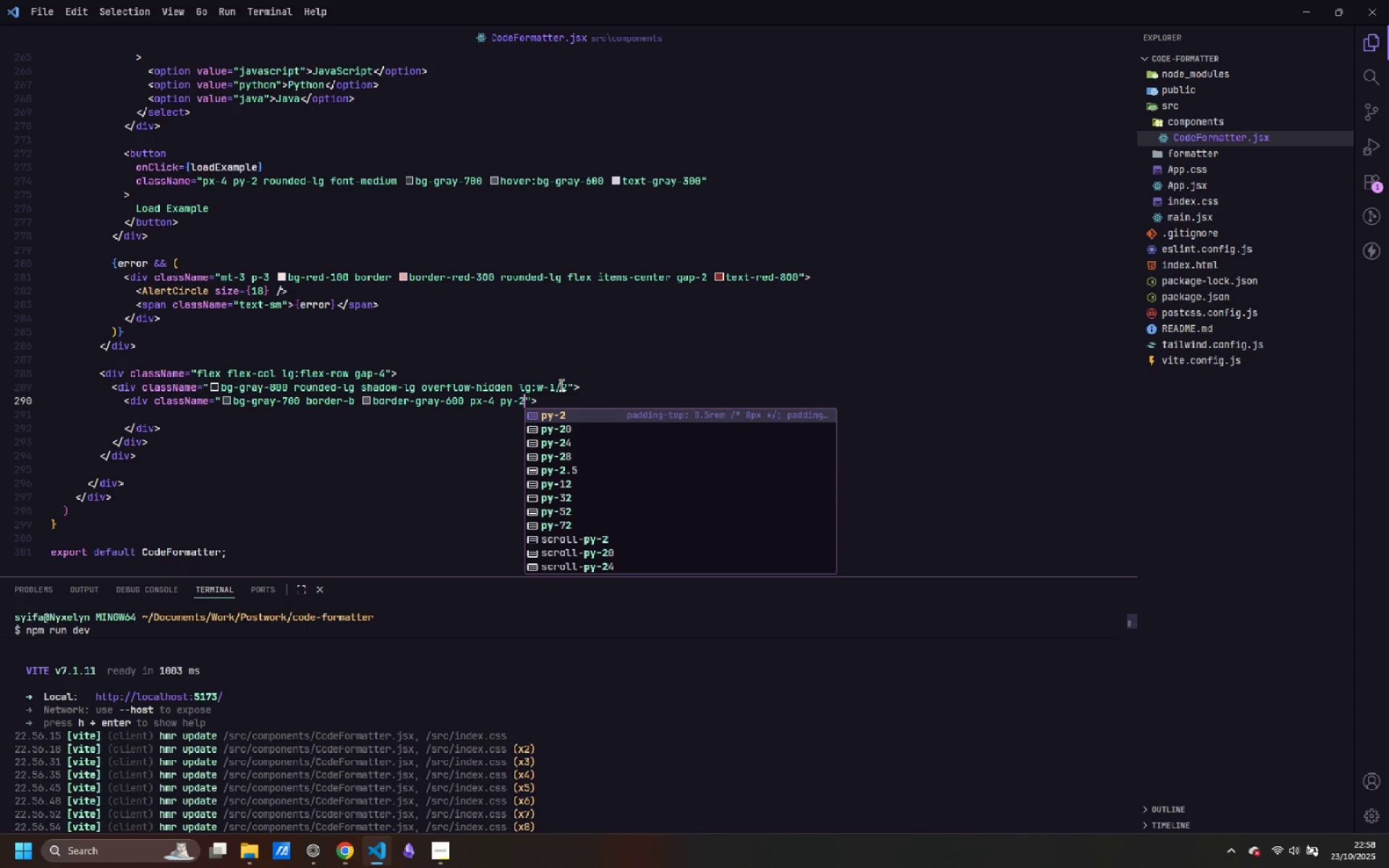 
key(ArrowRight)
 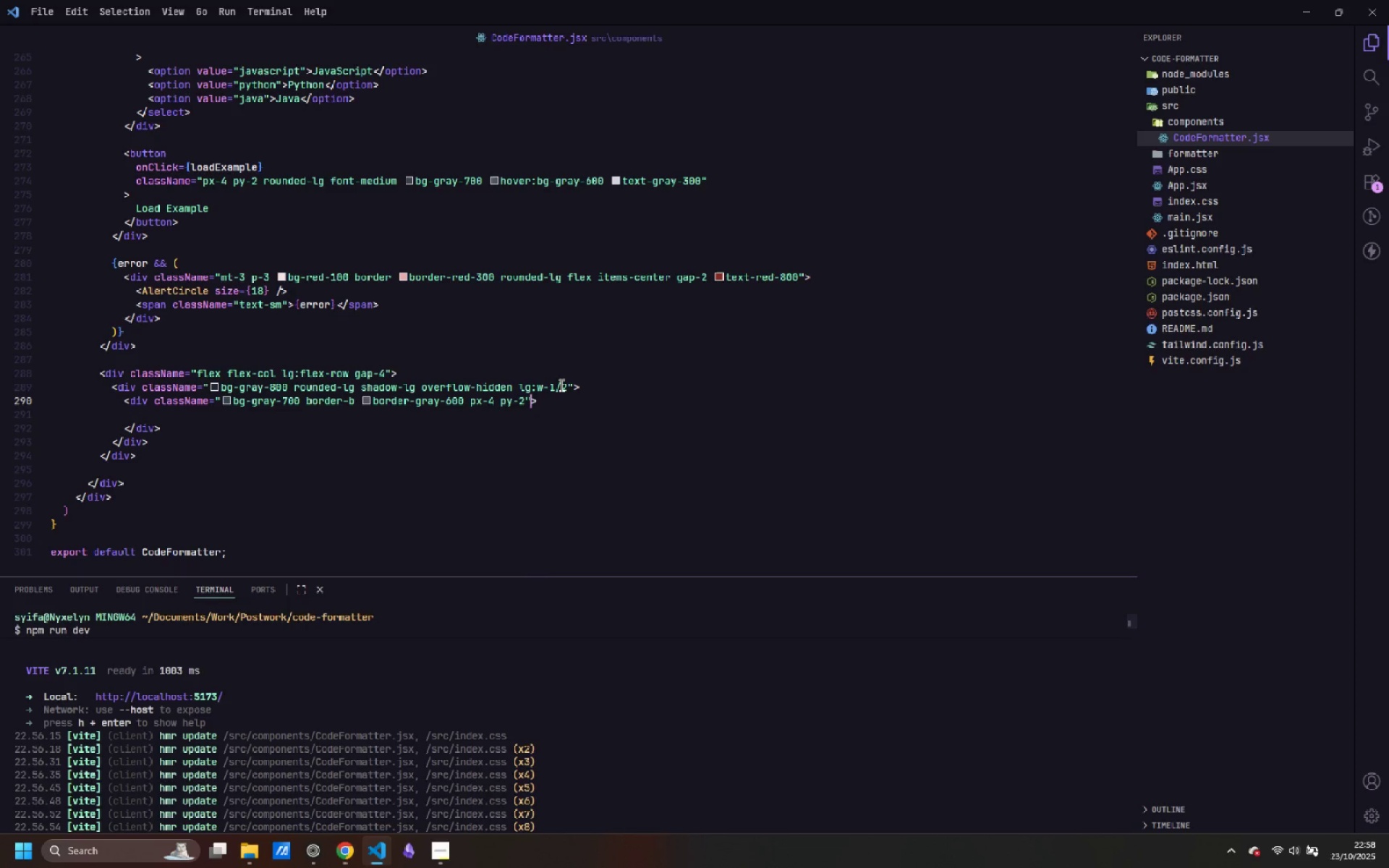 
key(ArrowRight)
 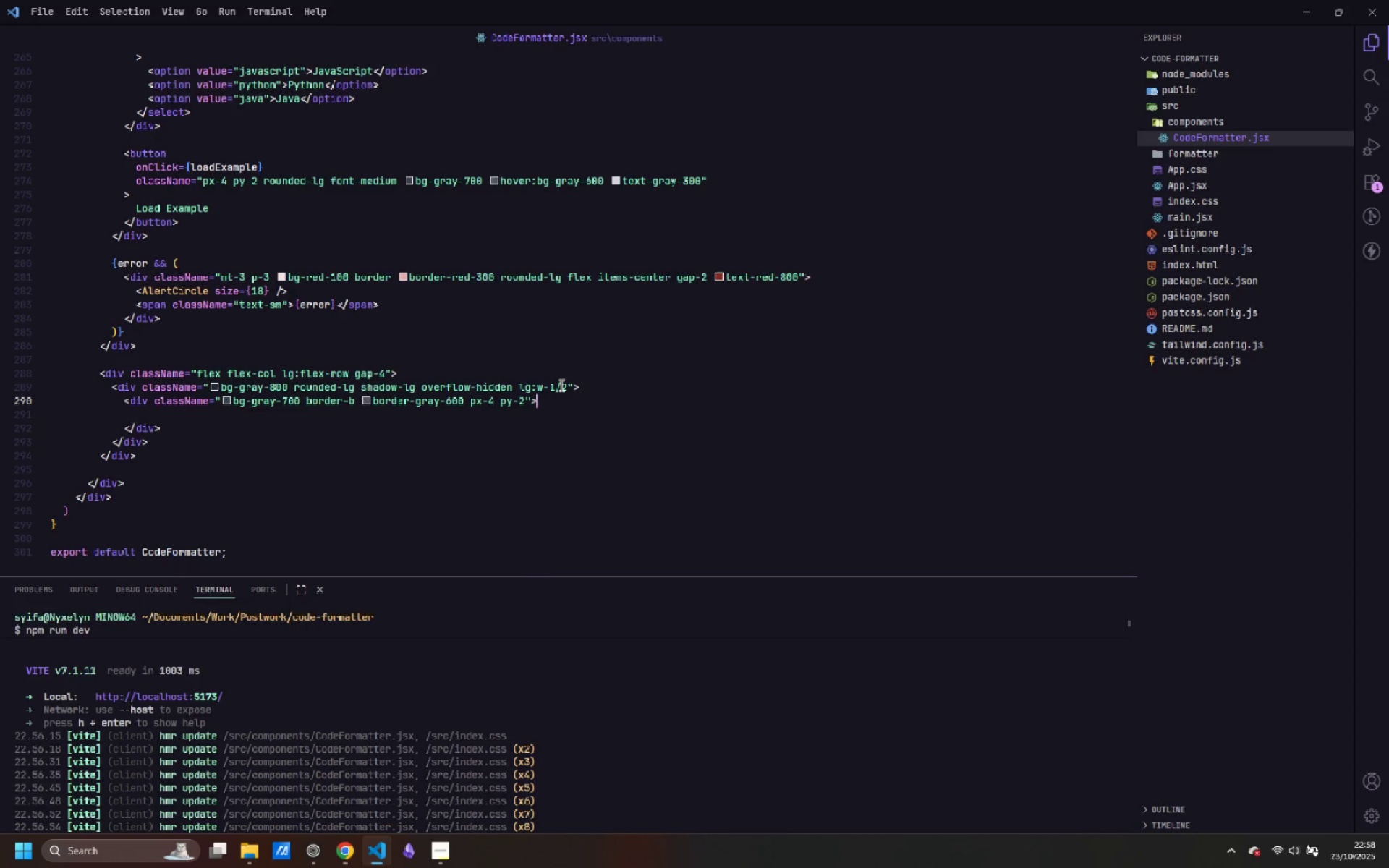 
key(ArrowDown)
 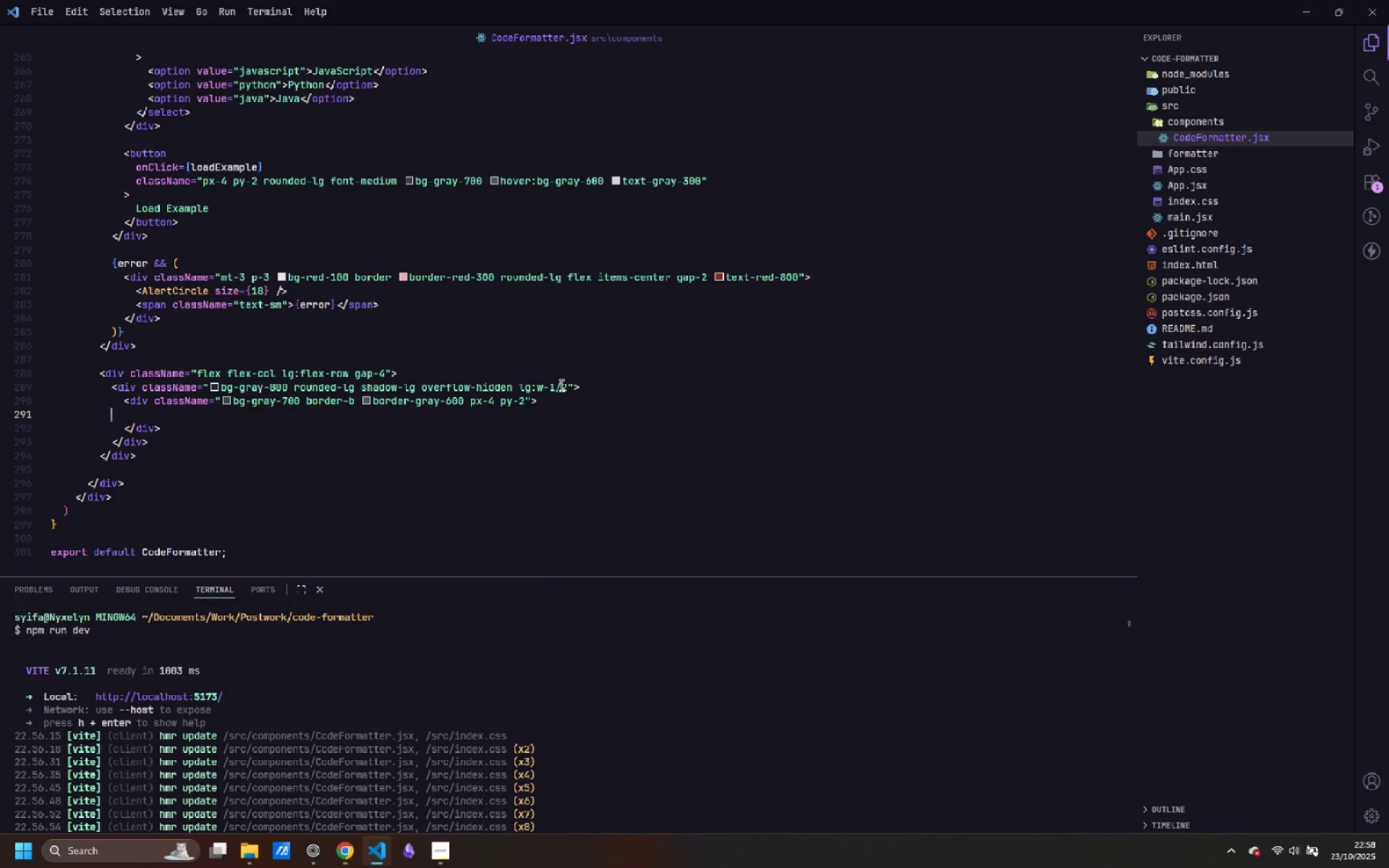 
key(Tab)
key(Tab)
key(Tab)
type(<h2>)
 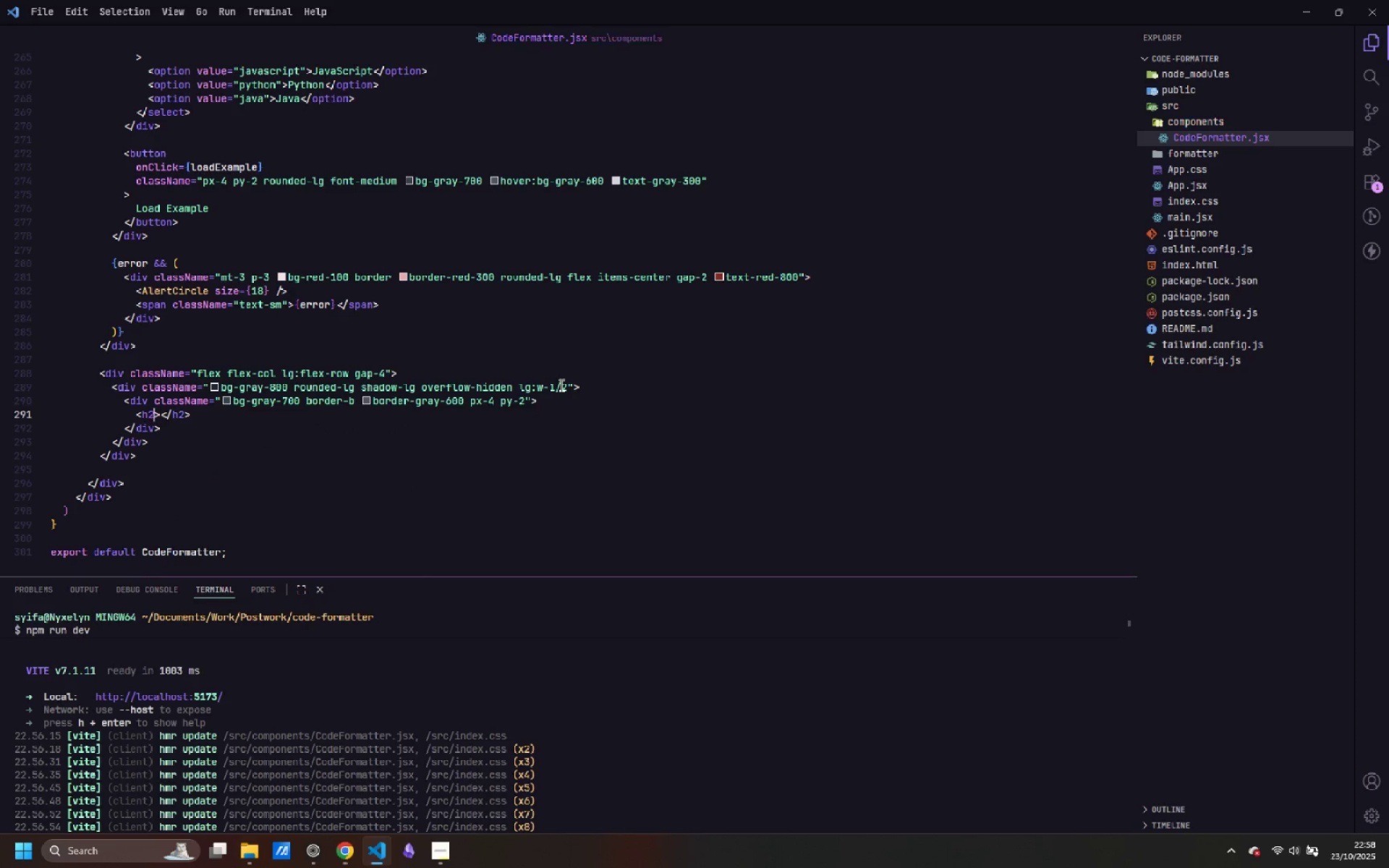 
 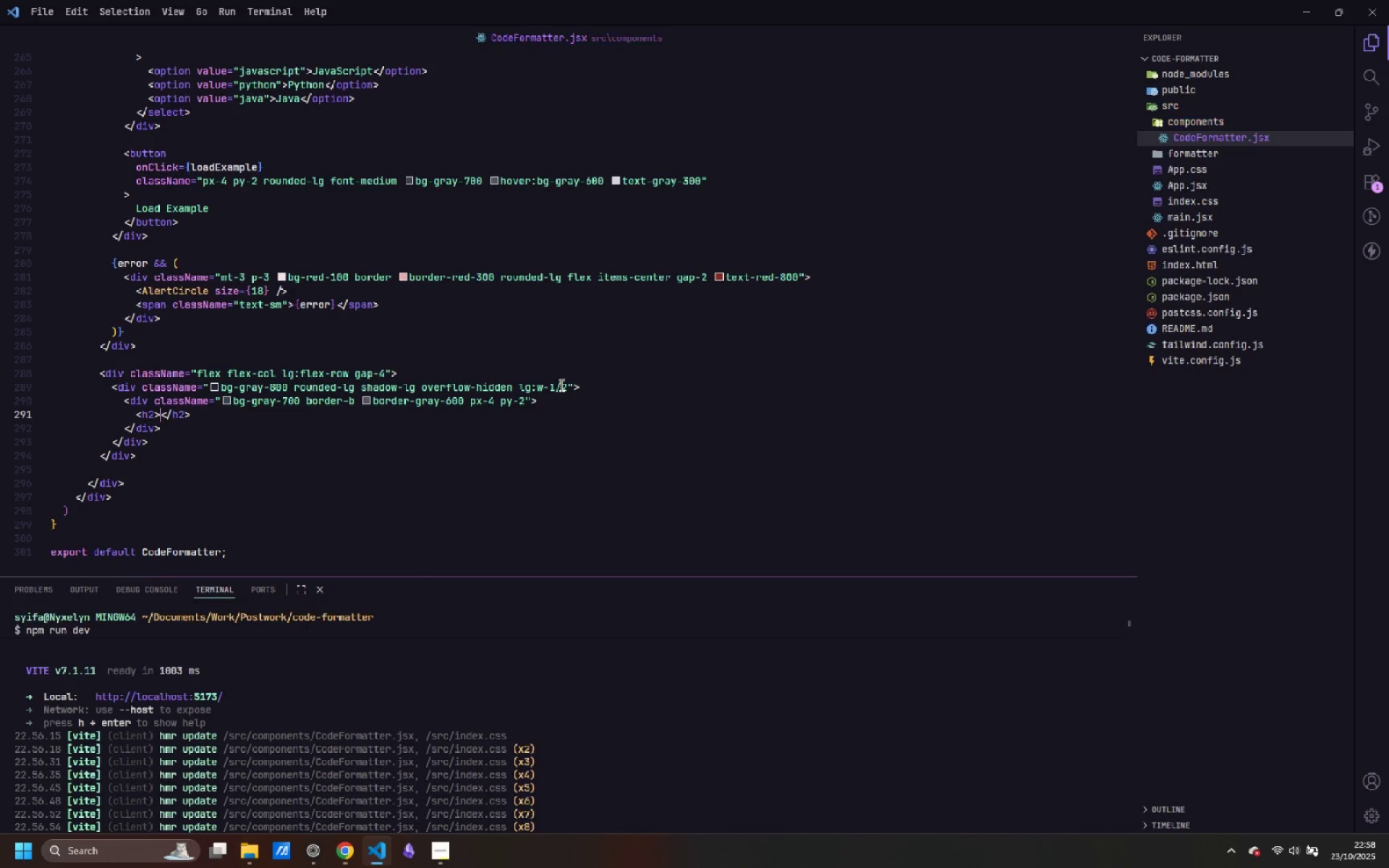 
key(ArrowLeft)
 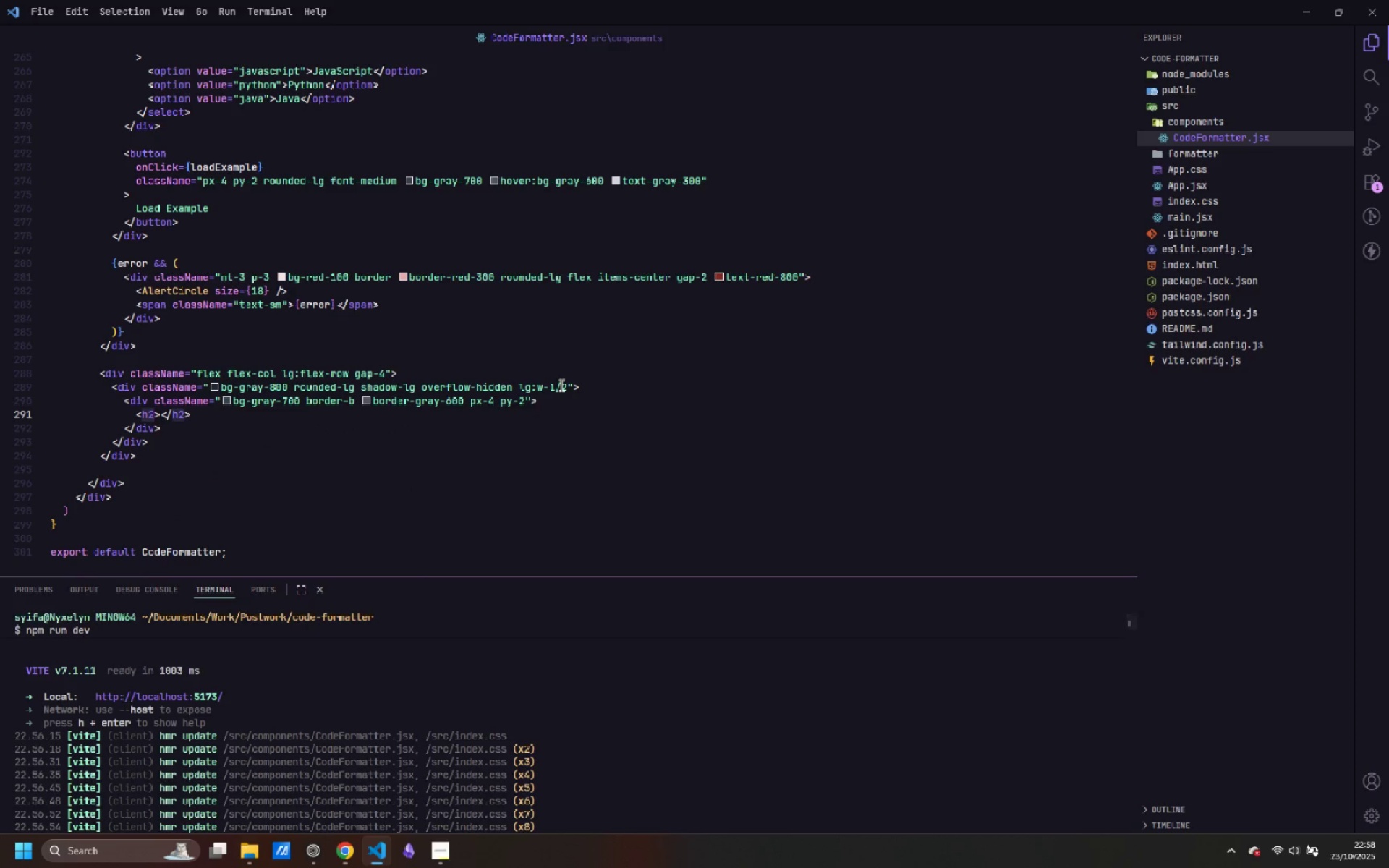 
type( className="text sm font-semib)
 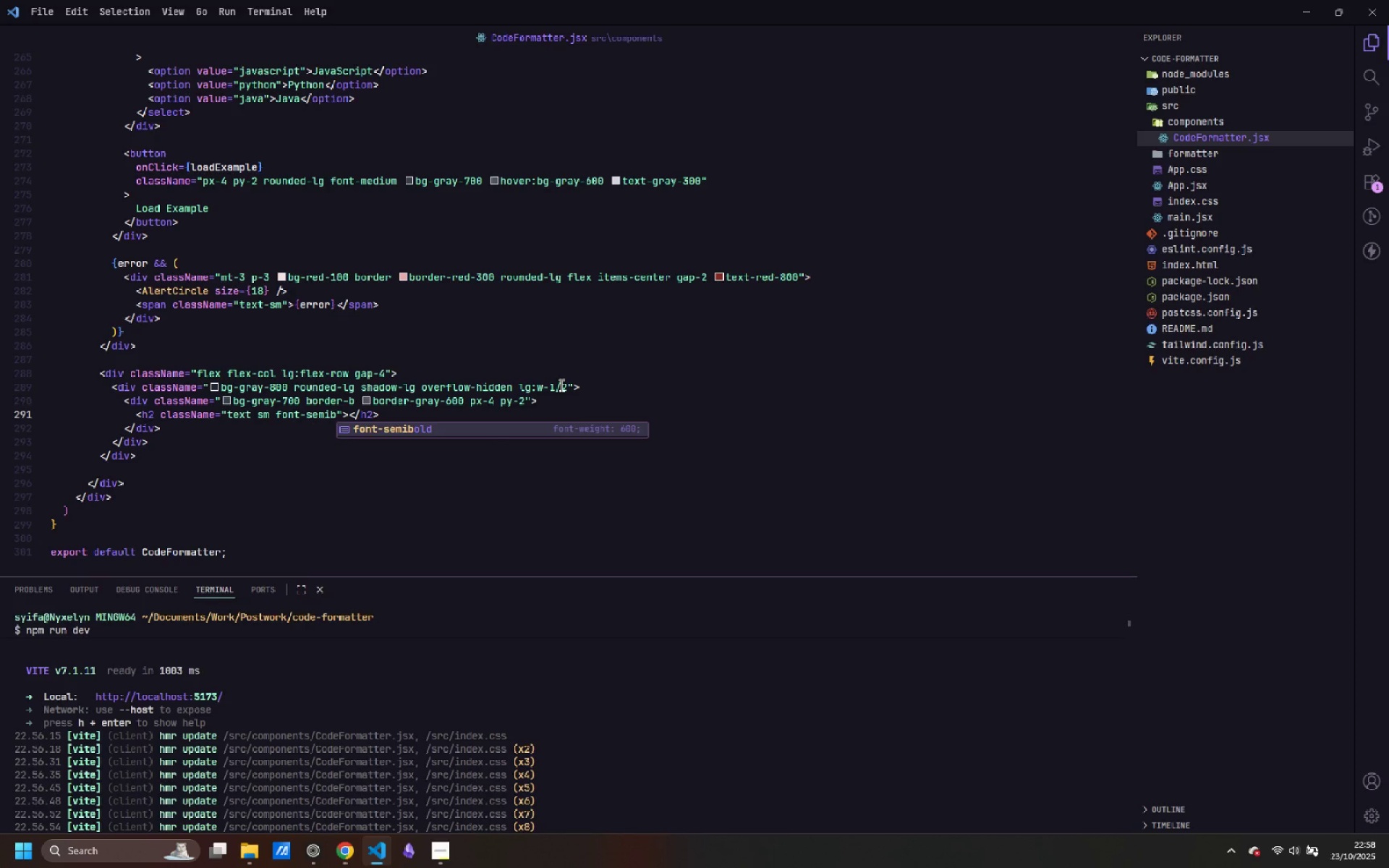 
key(Enter)
 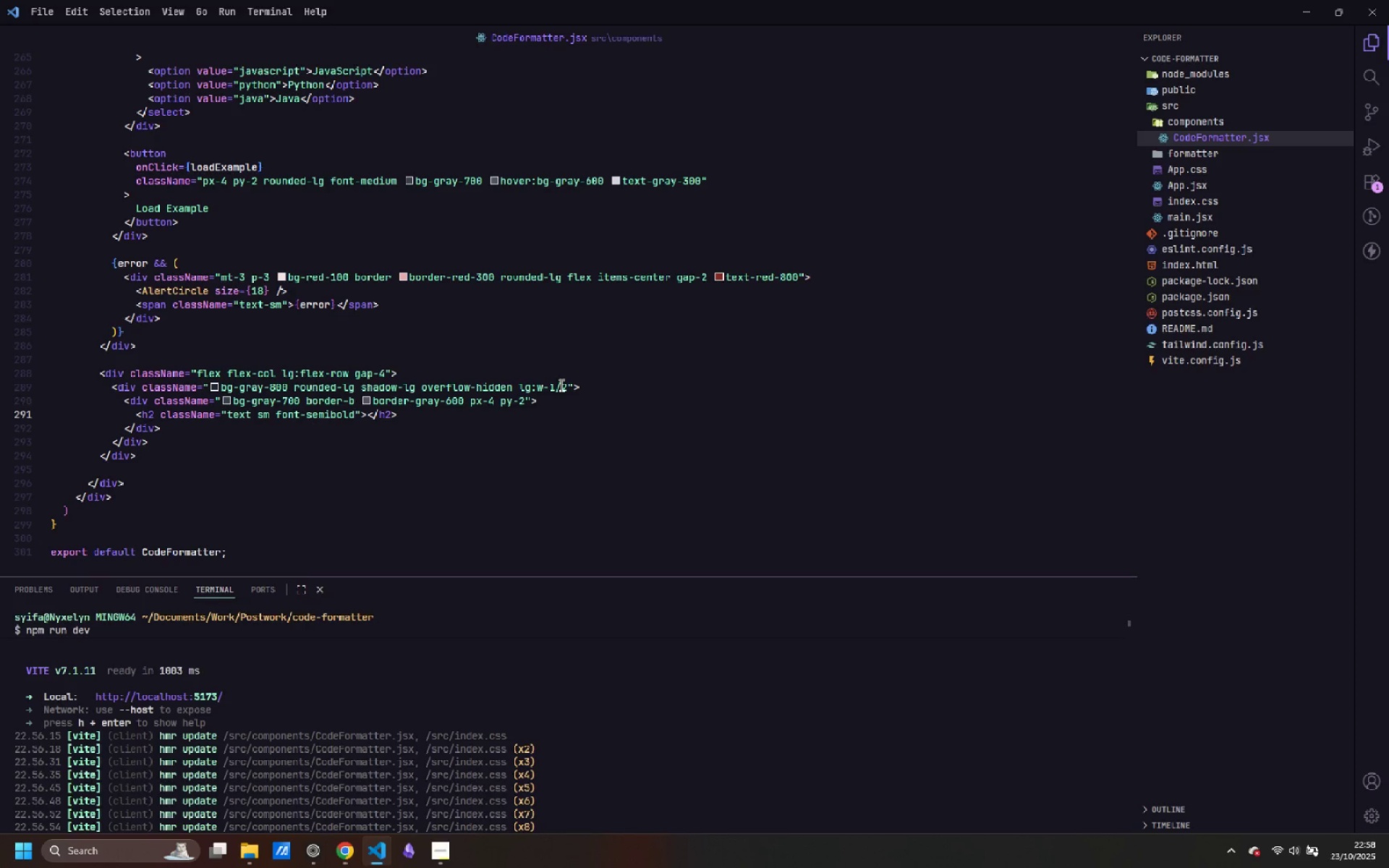 
type( text-gray)
 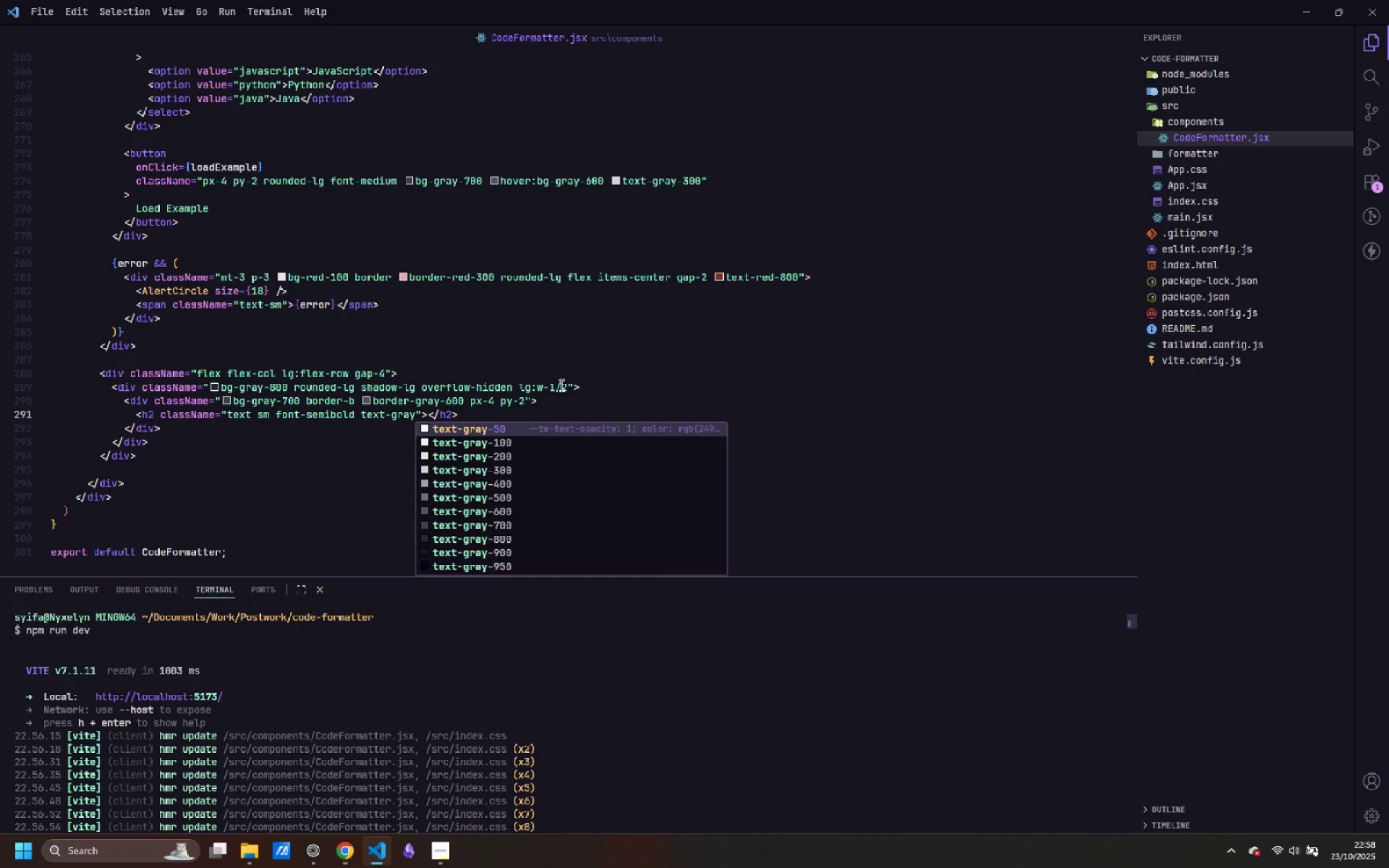 
key(ArrowDown)
 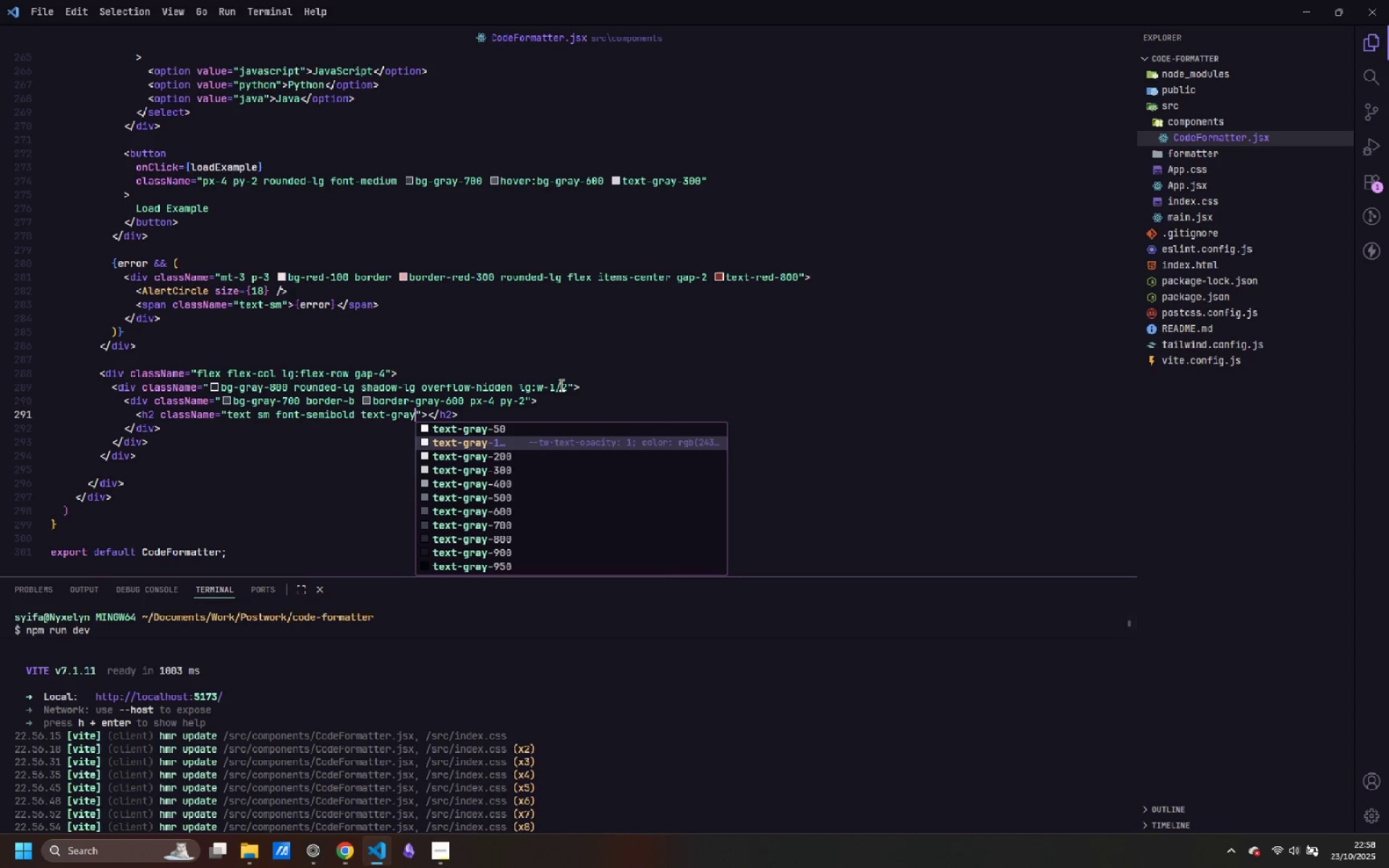 
key(ArrowDown)
 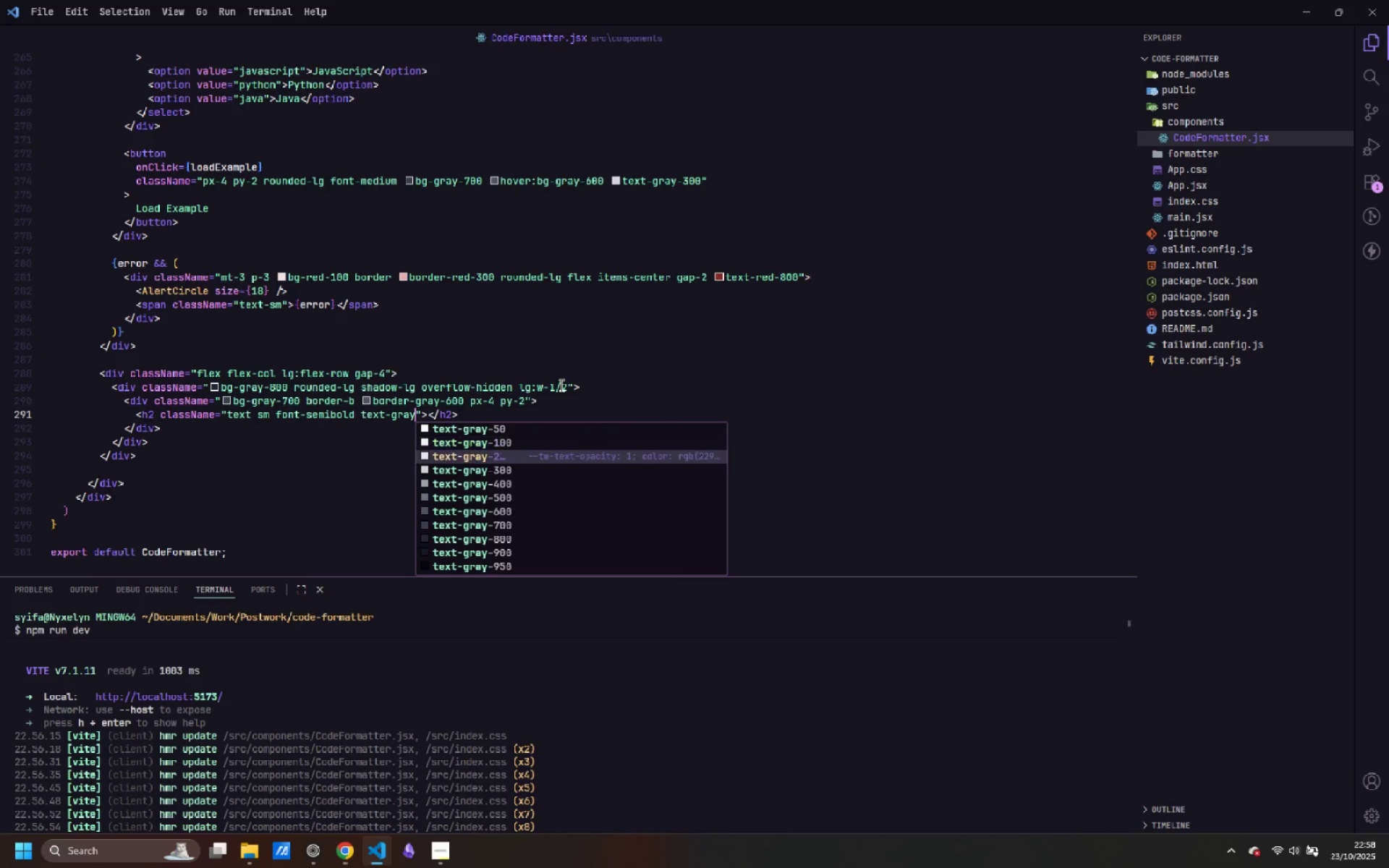 
key(ArrowDown)
 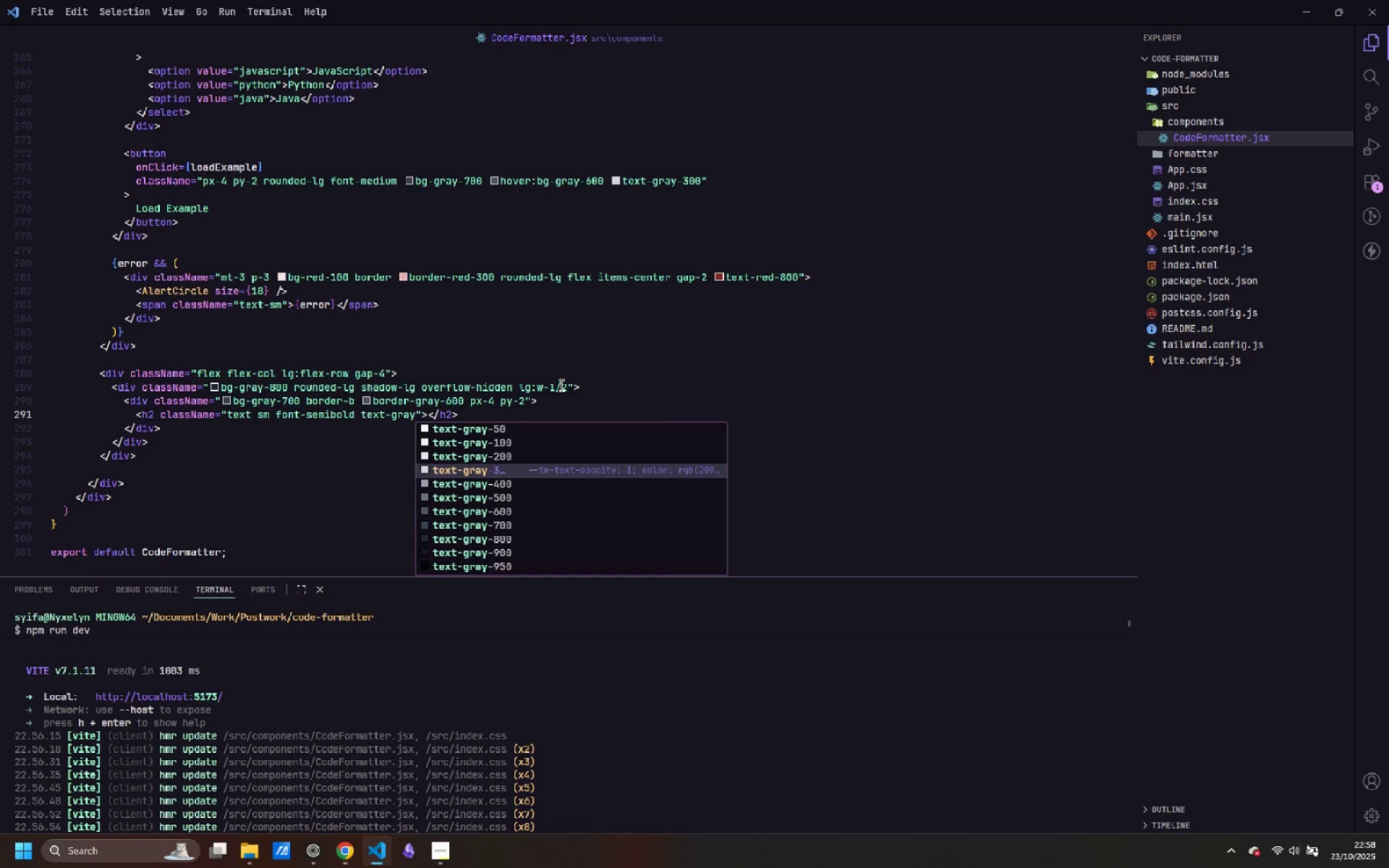 
key(Enter)
 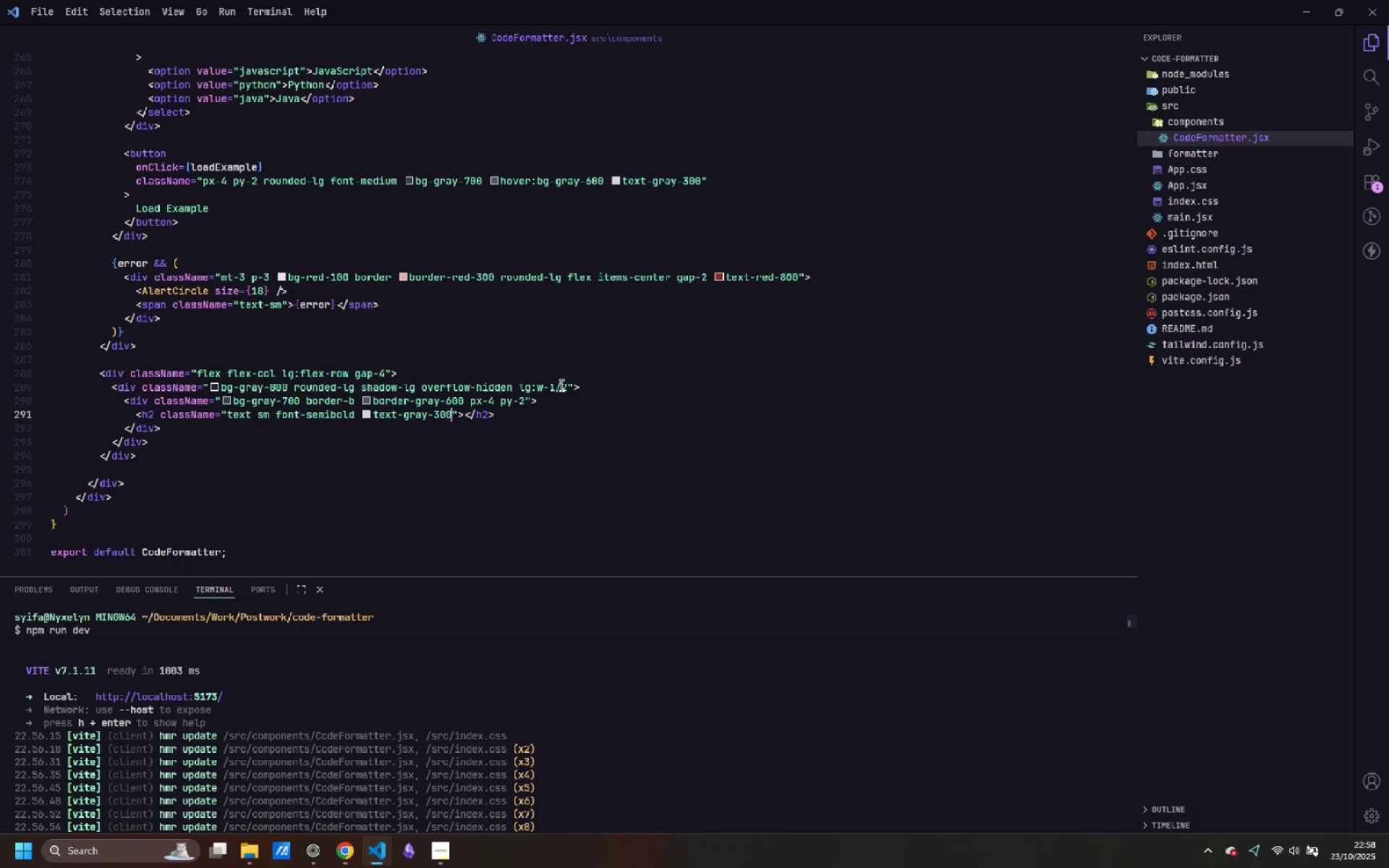 
key(ArrowRight)
 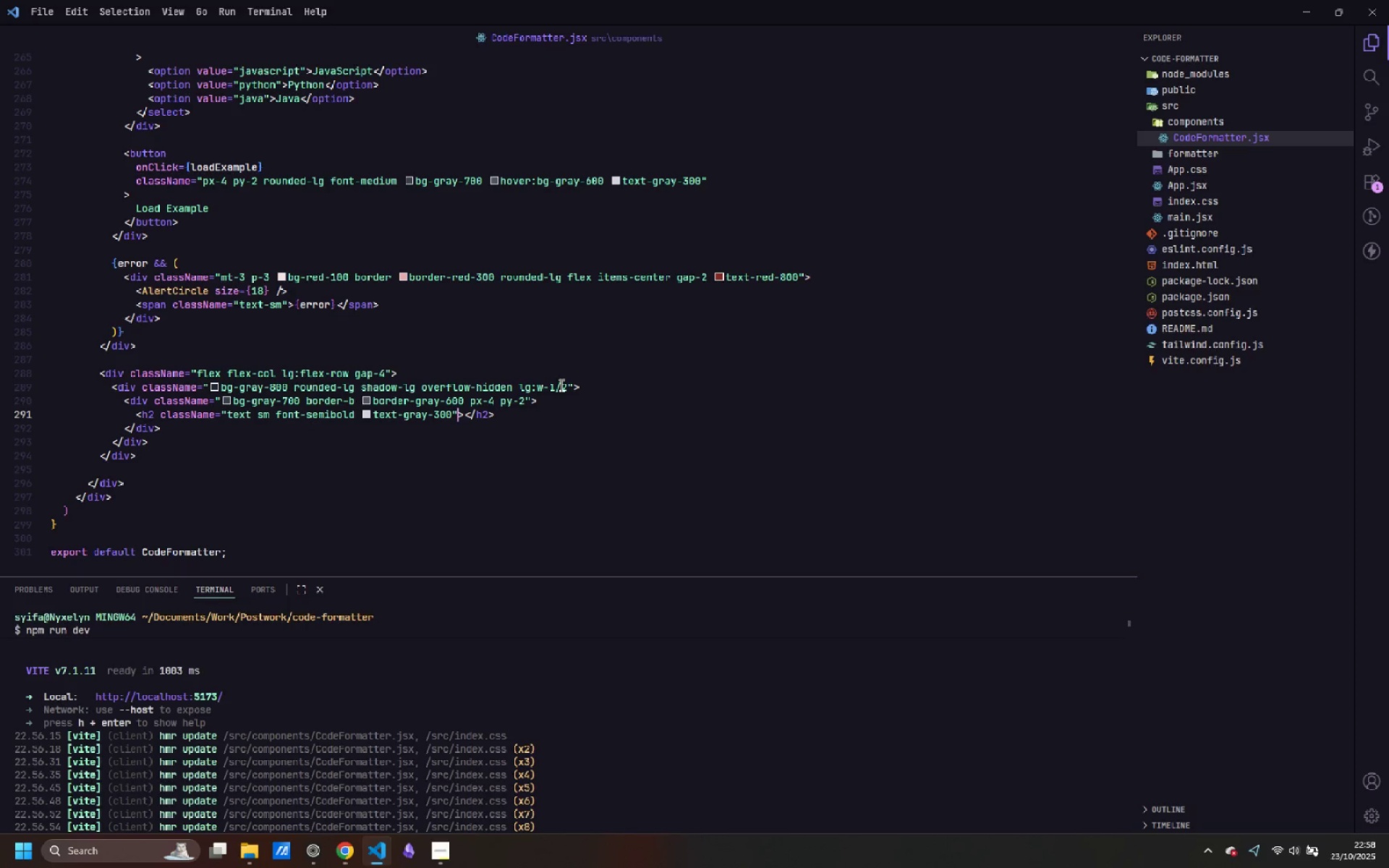 
key(ArrowRight)
 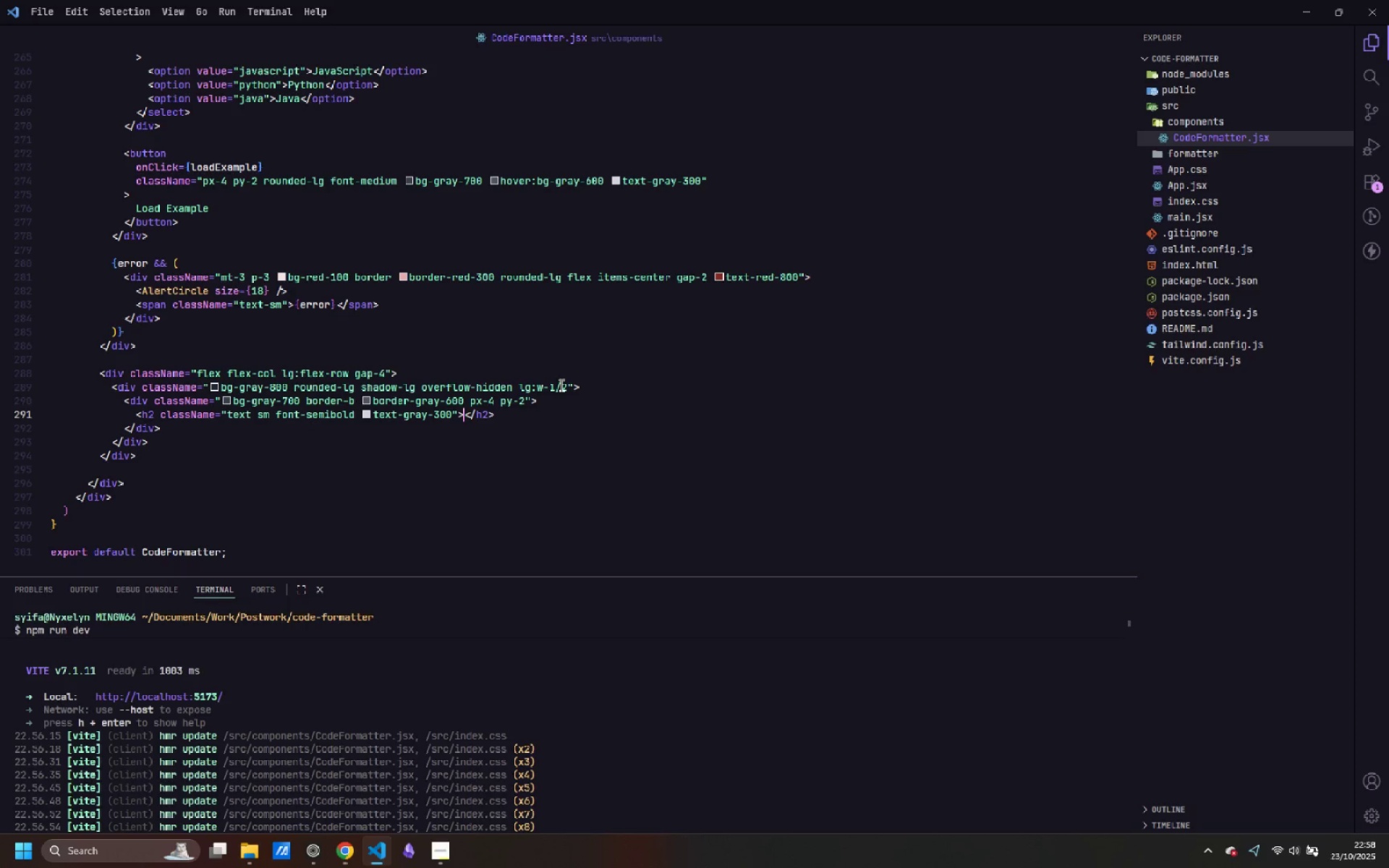 
type(Input Code)
 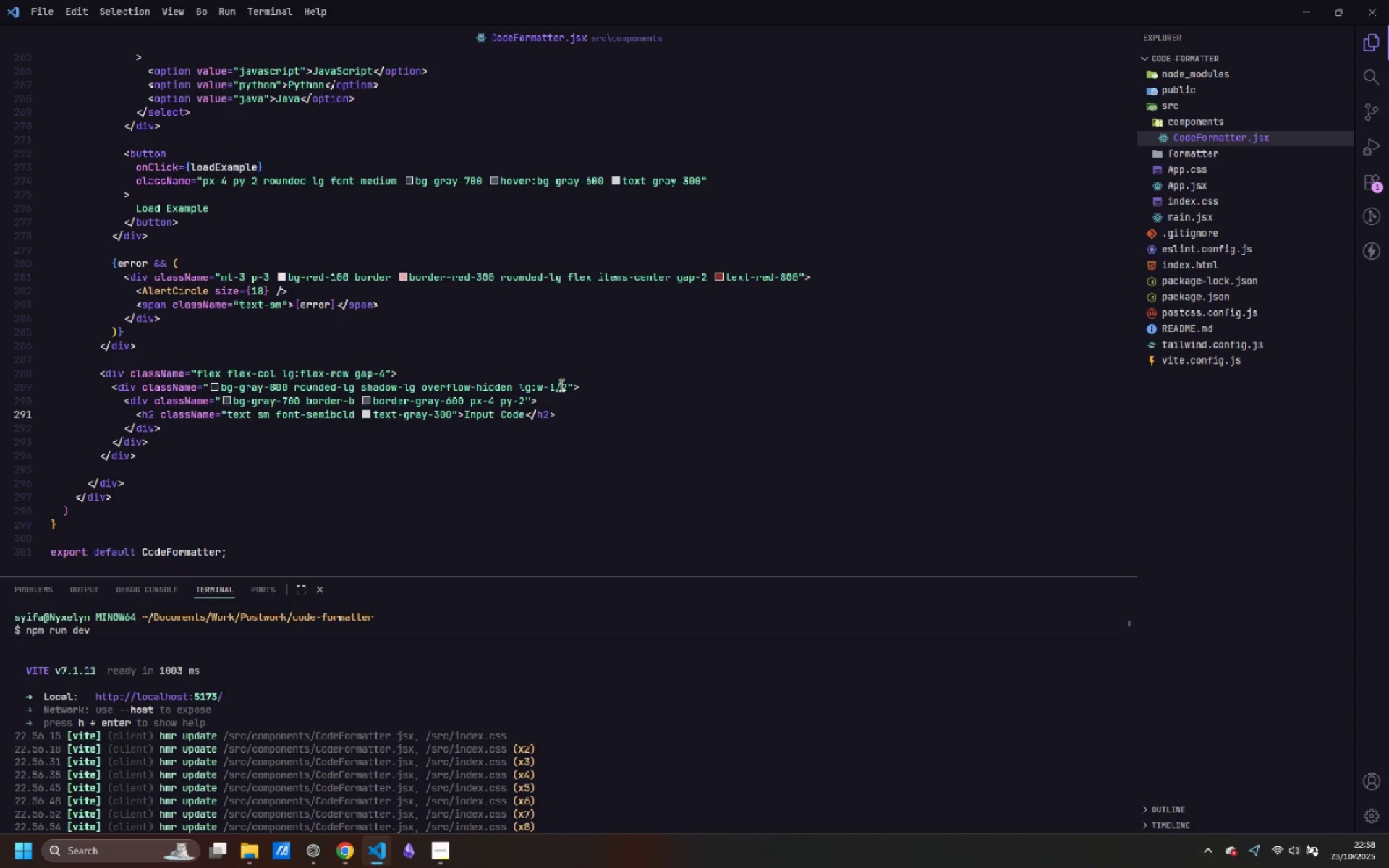 
hold_key(key=ControlLeft, duration=1.38)
 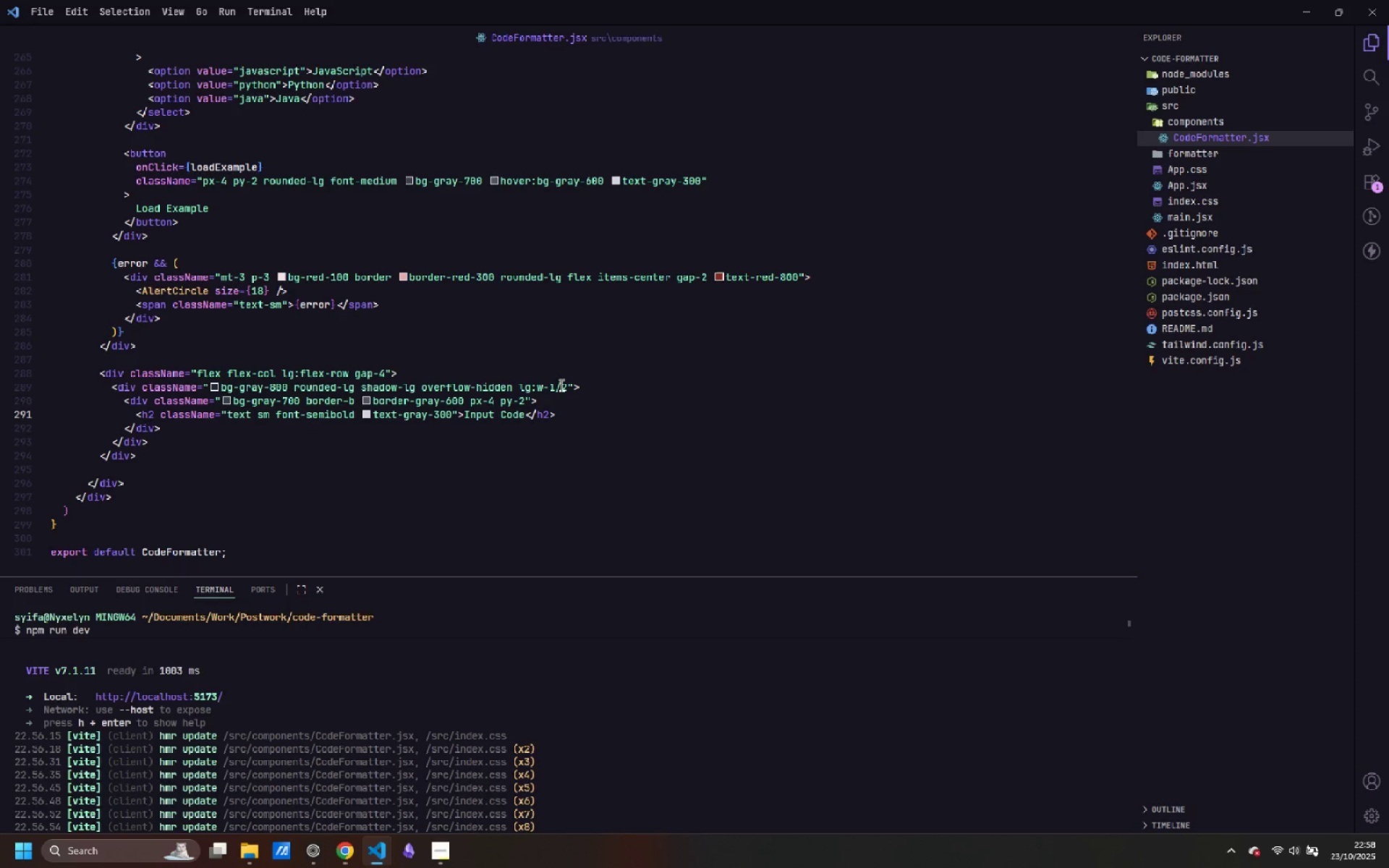 
hold_key(key=ControlLeft, duration=0.35)
 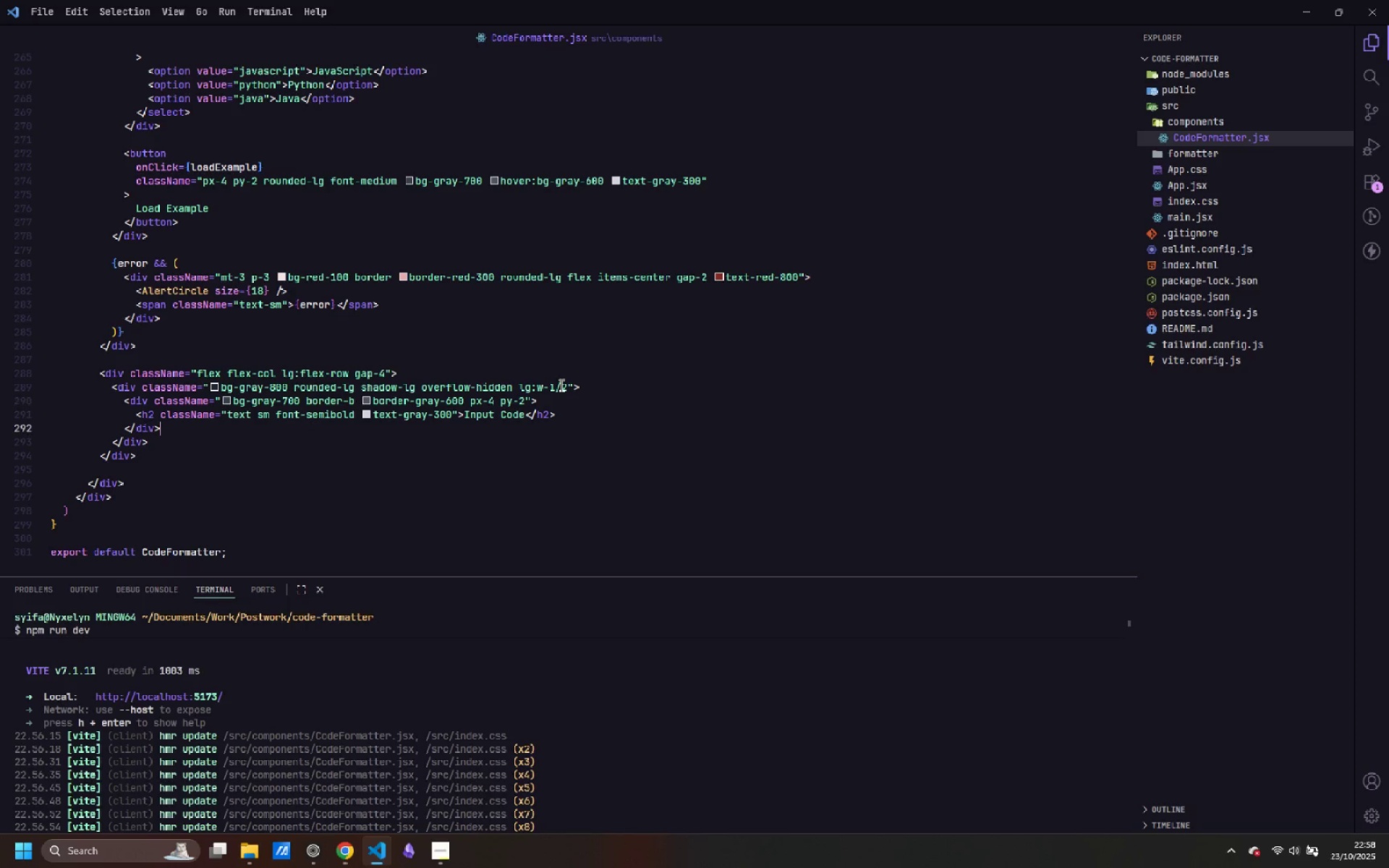 
key(ArrowDown)
 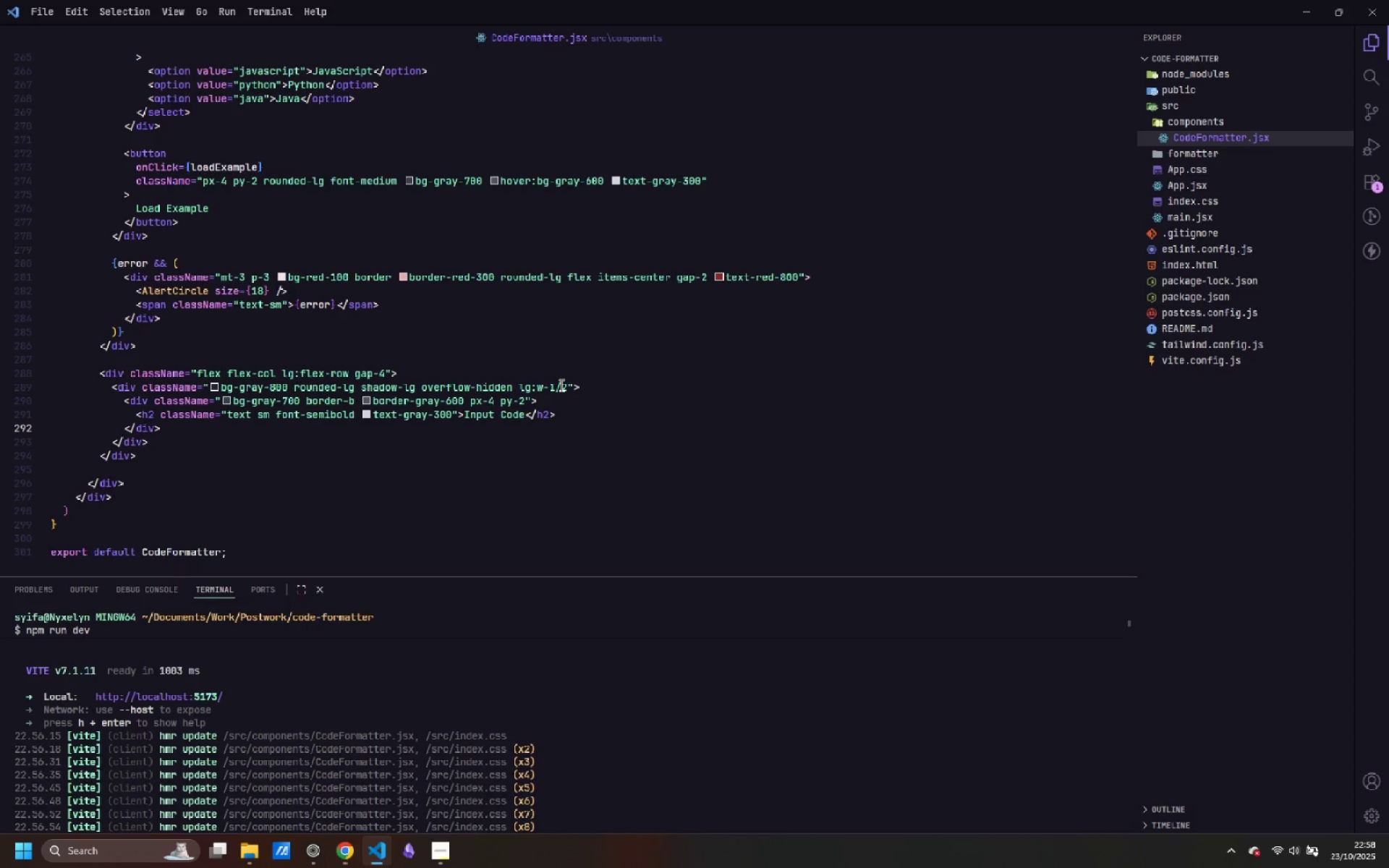 
key(Enter)
 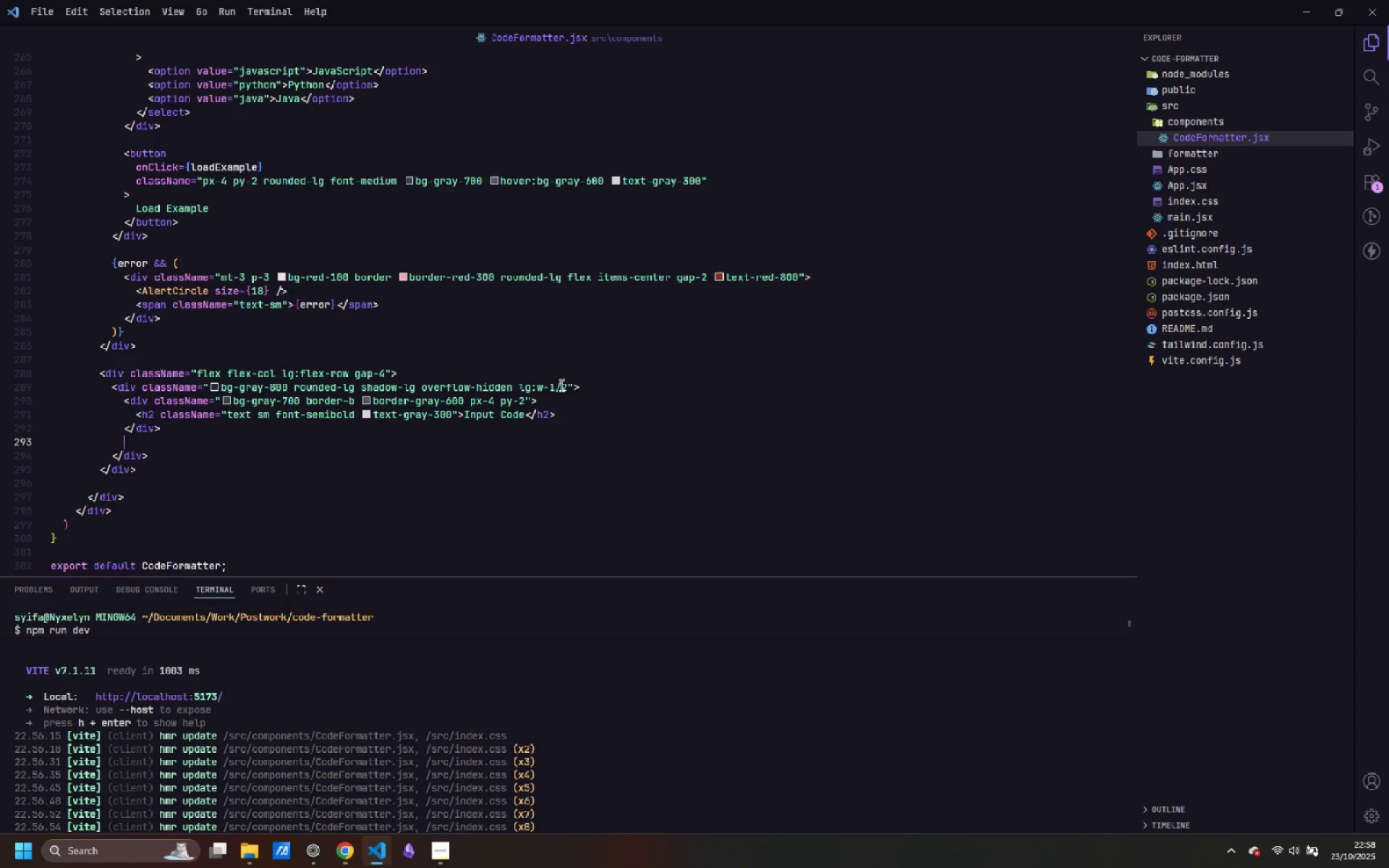 
key(Shift+Comma)
 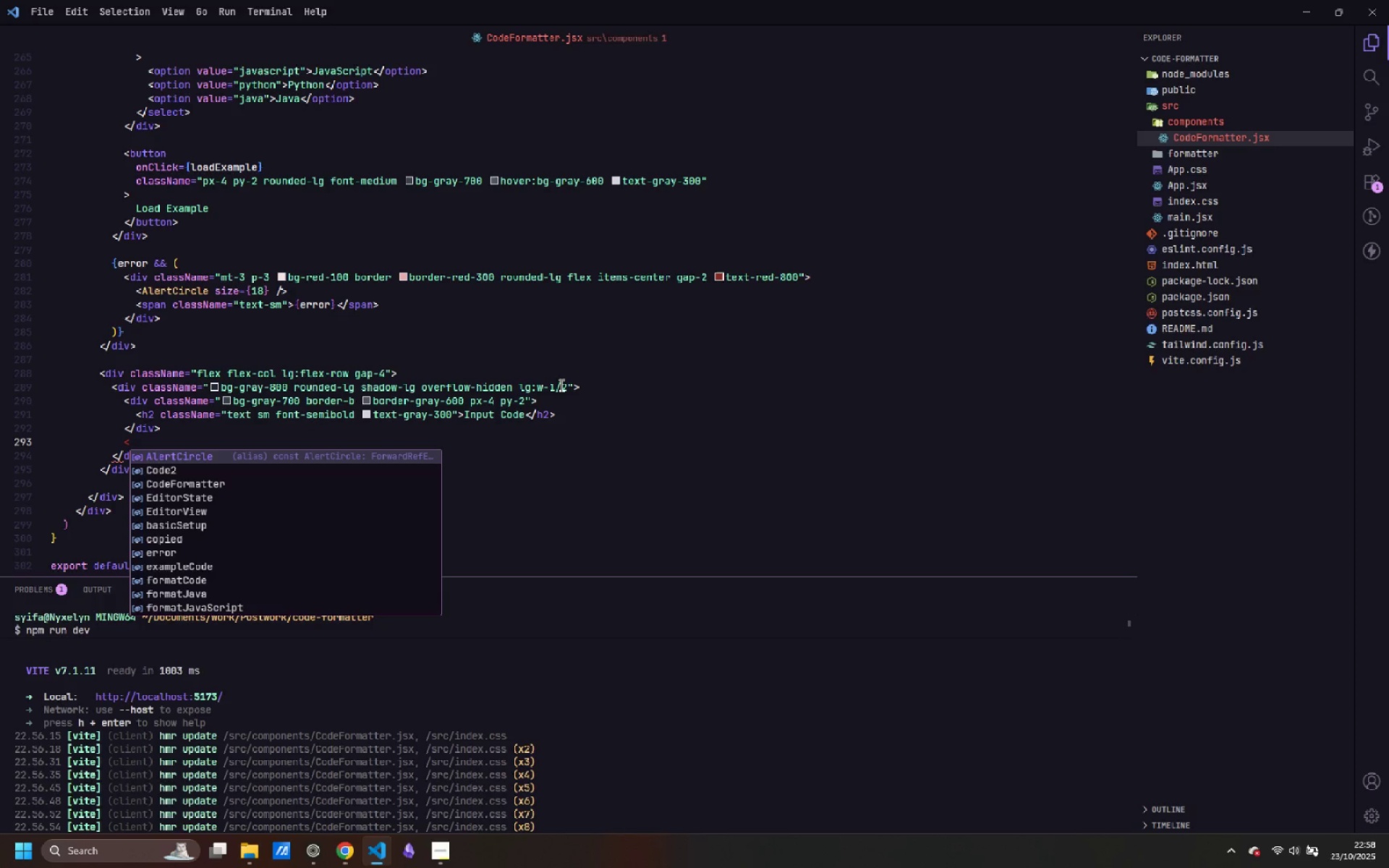 
wait(5.99)
 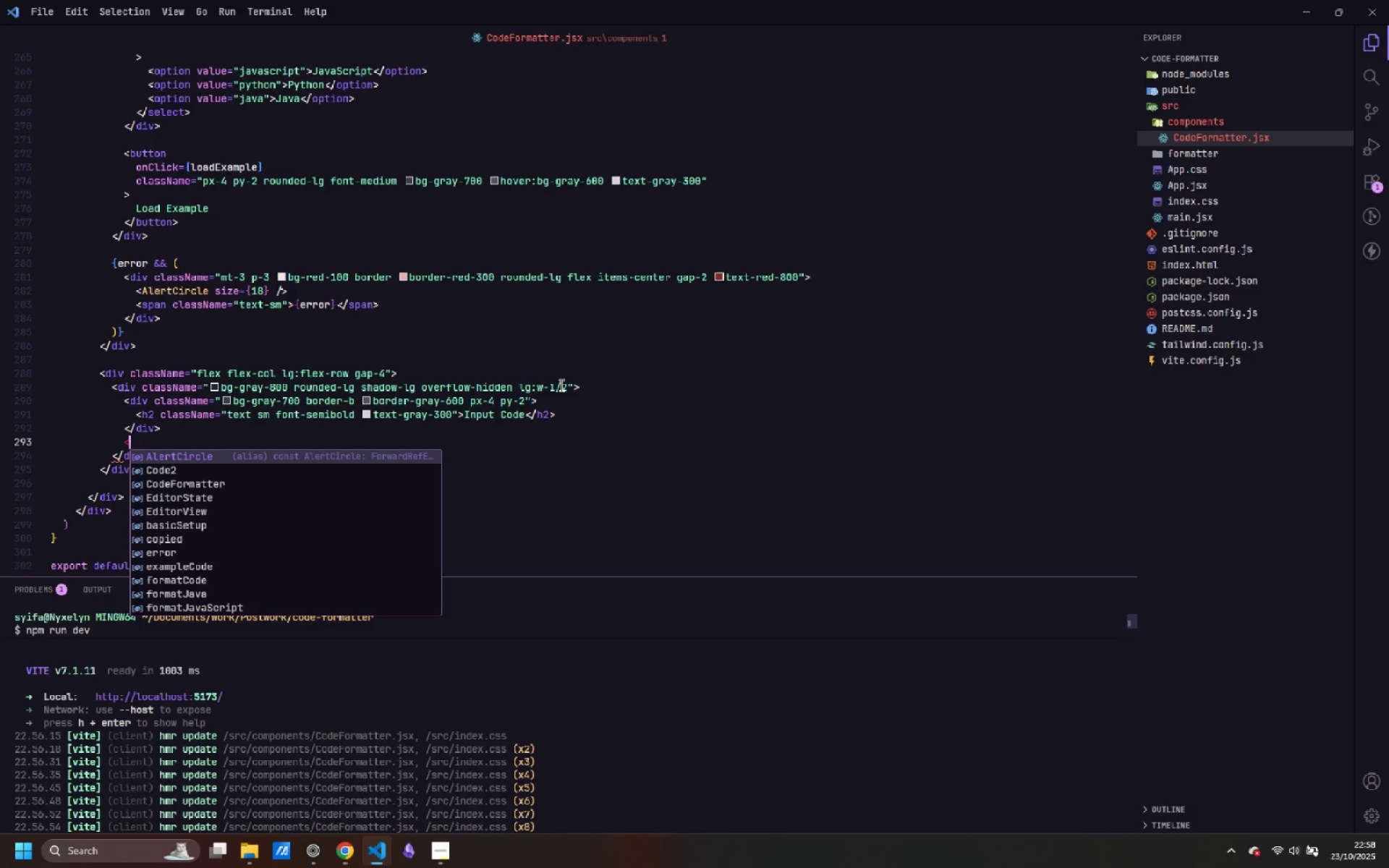 
type(div>)
 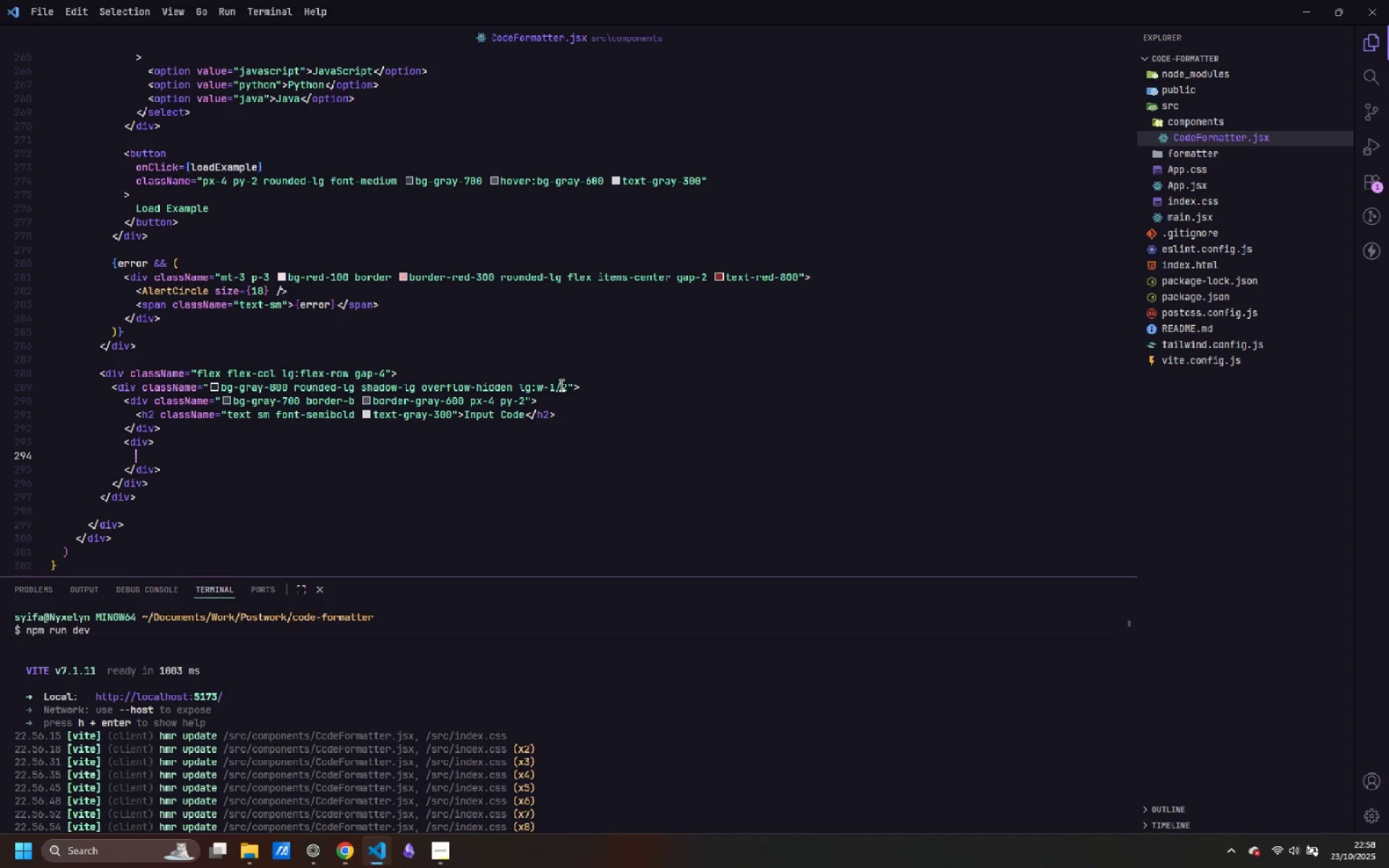 
 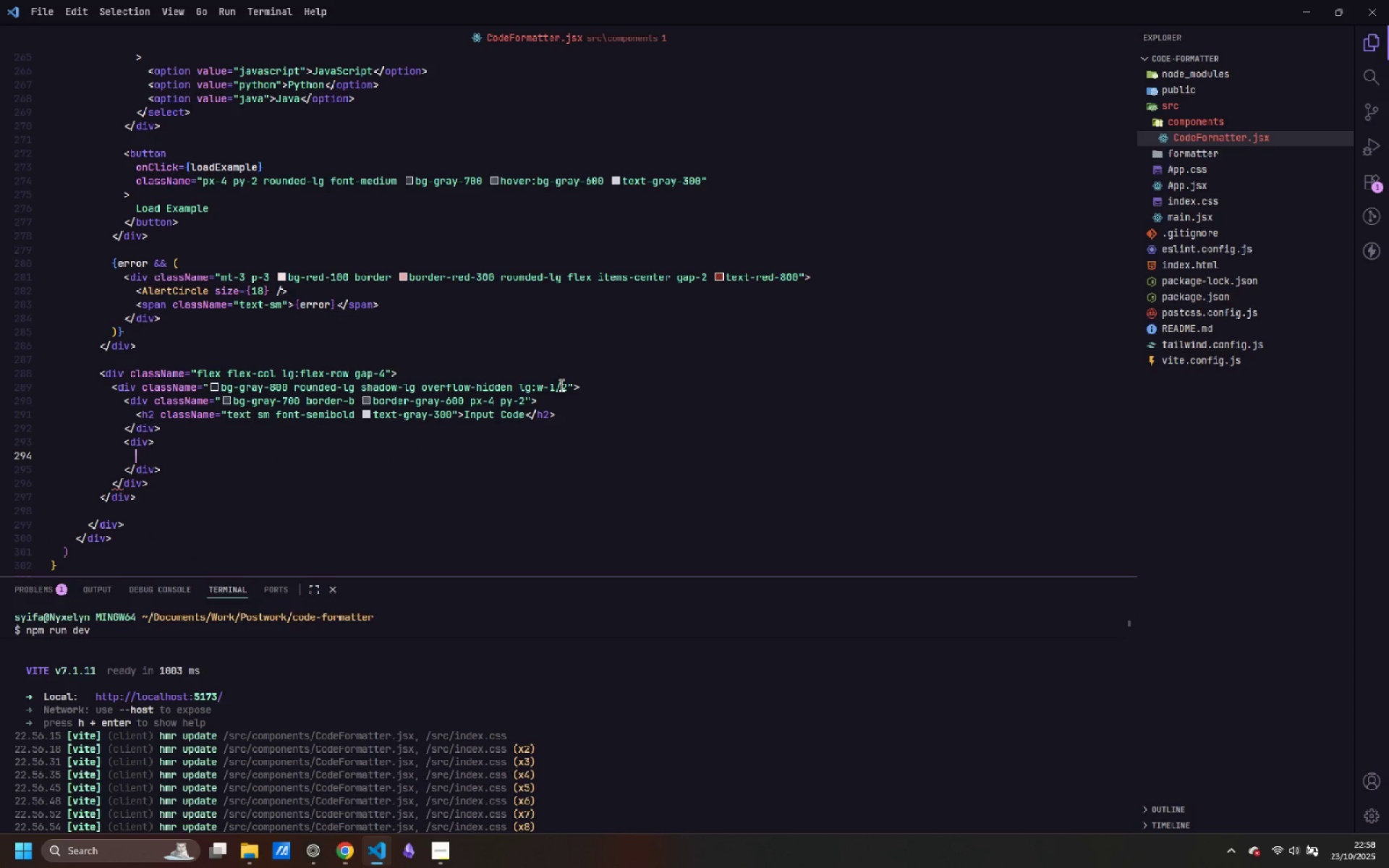 
key(Enter)
 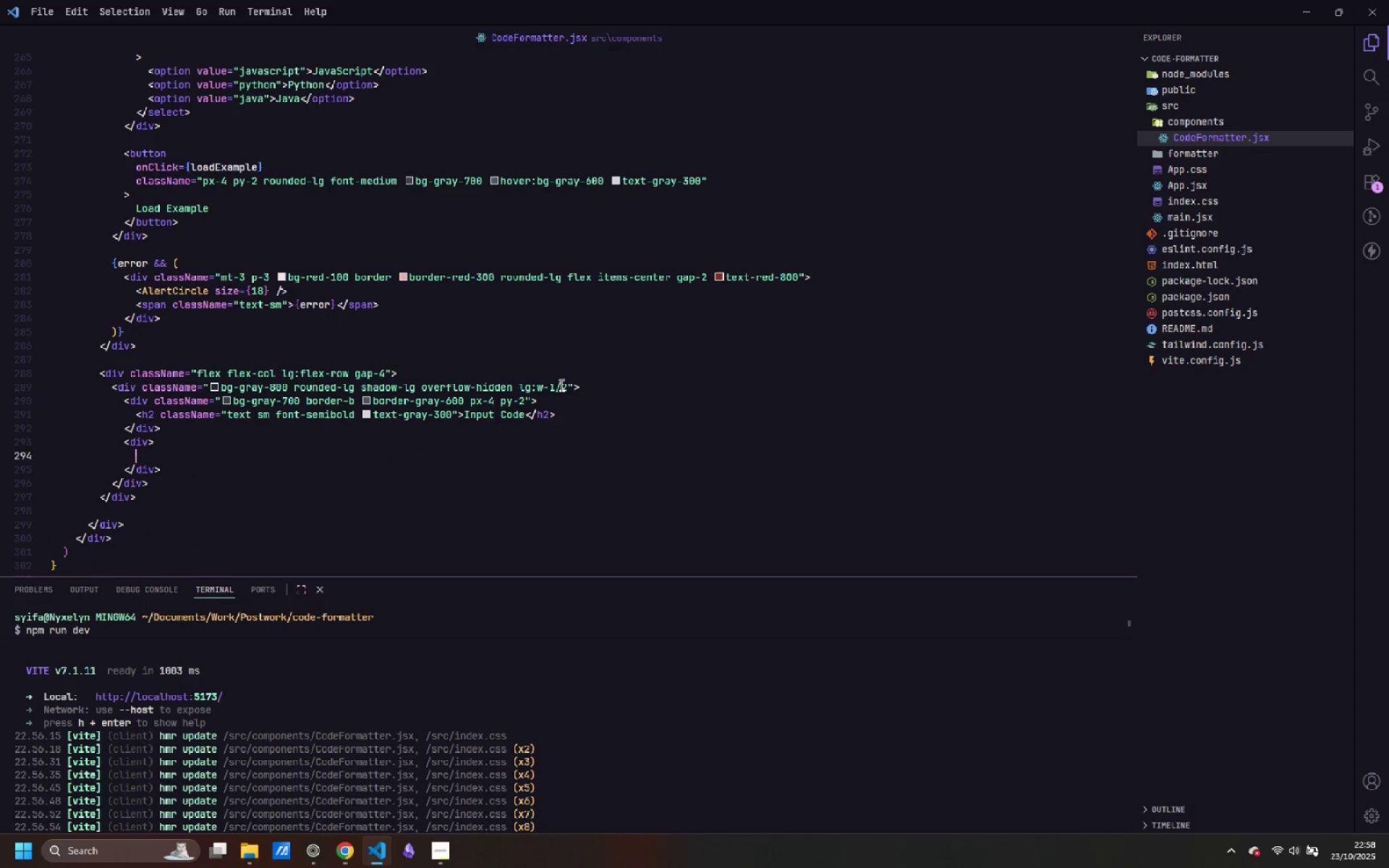 
key(ArrowUp)
 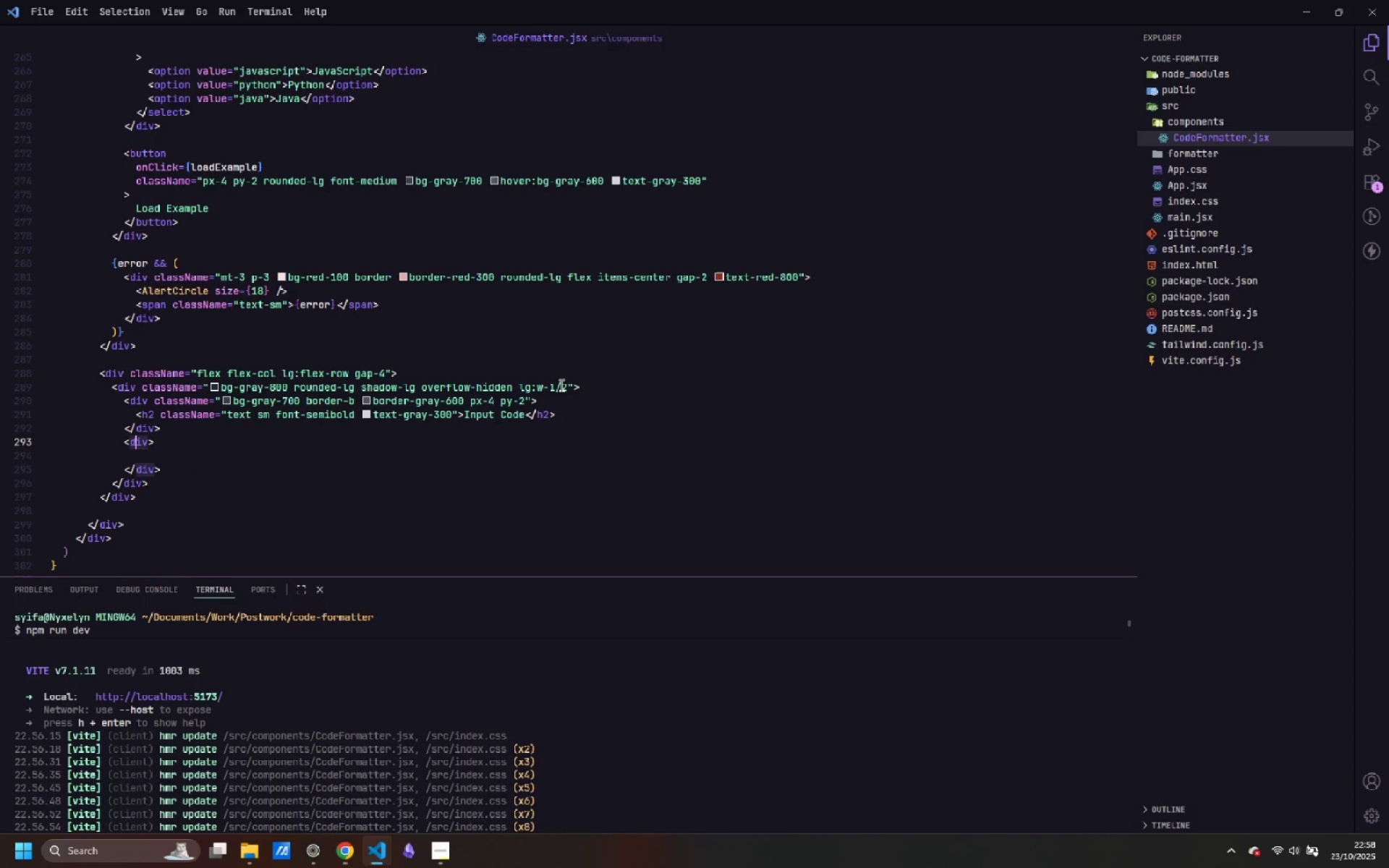 
key(Control+ControlLeft)
 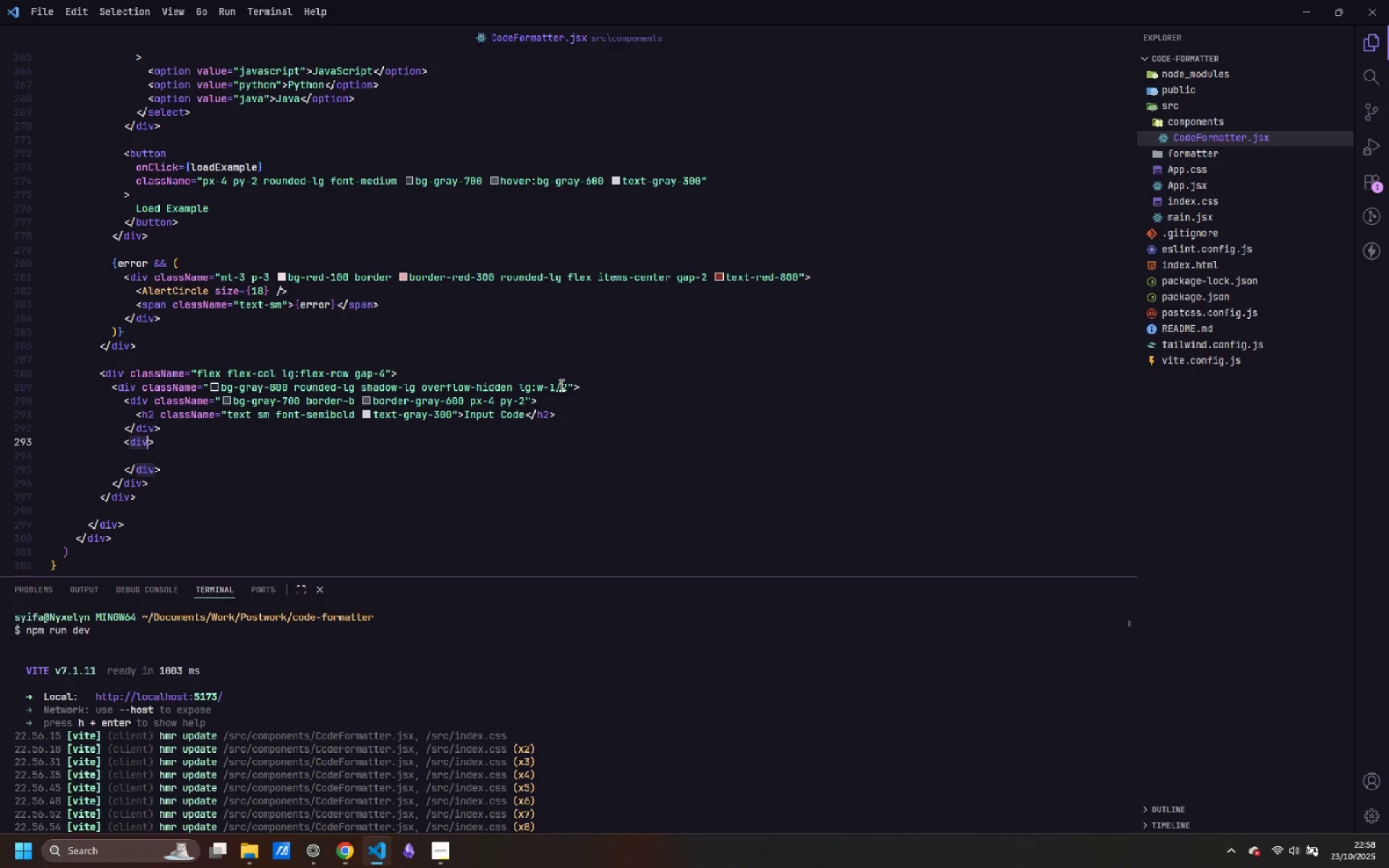 
key(Control+ArrowRight)
 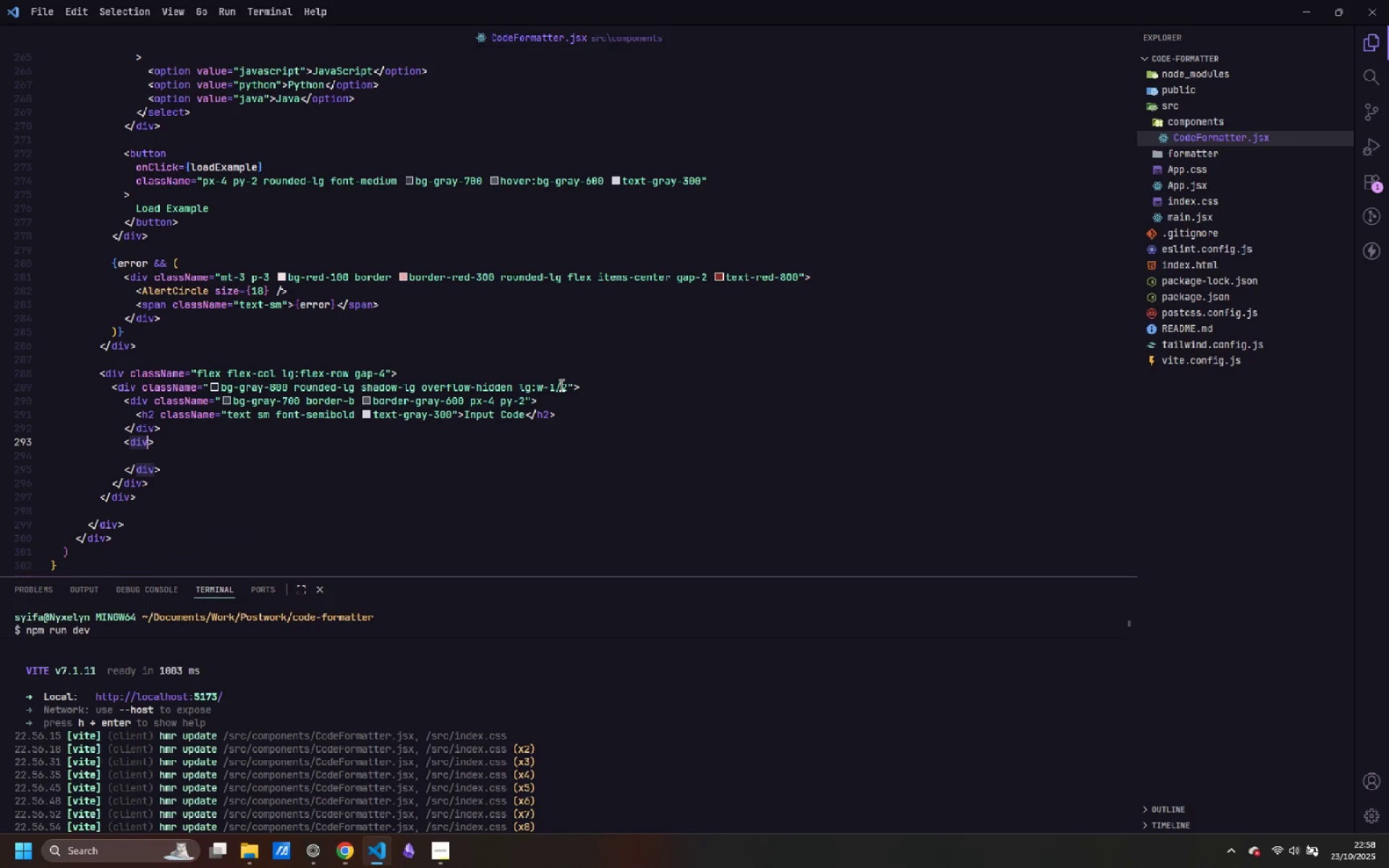 
key(Control+ControlLeft)
 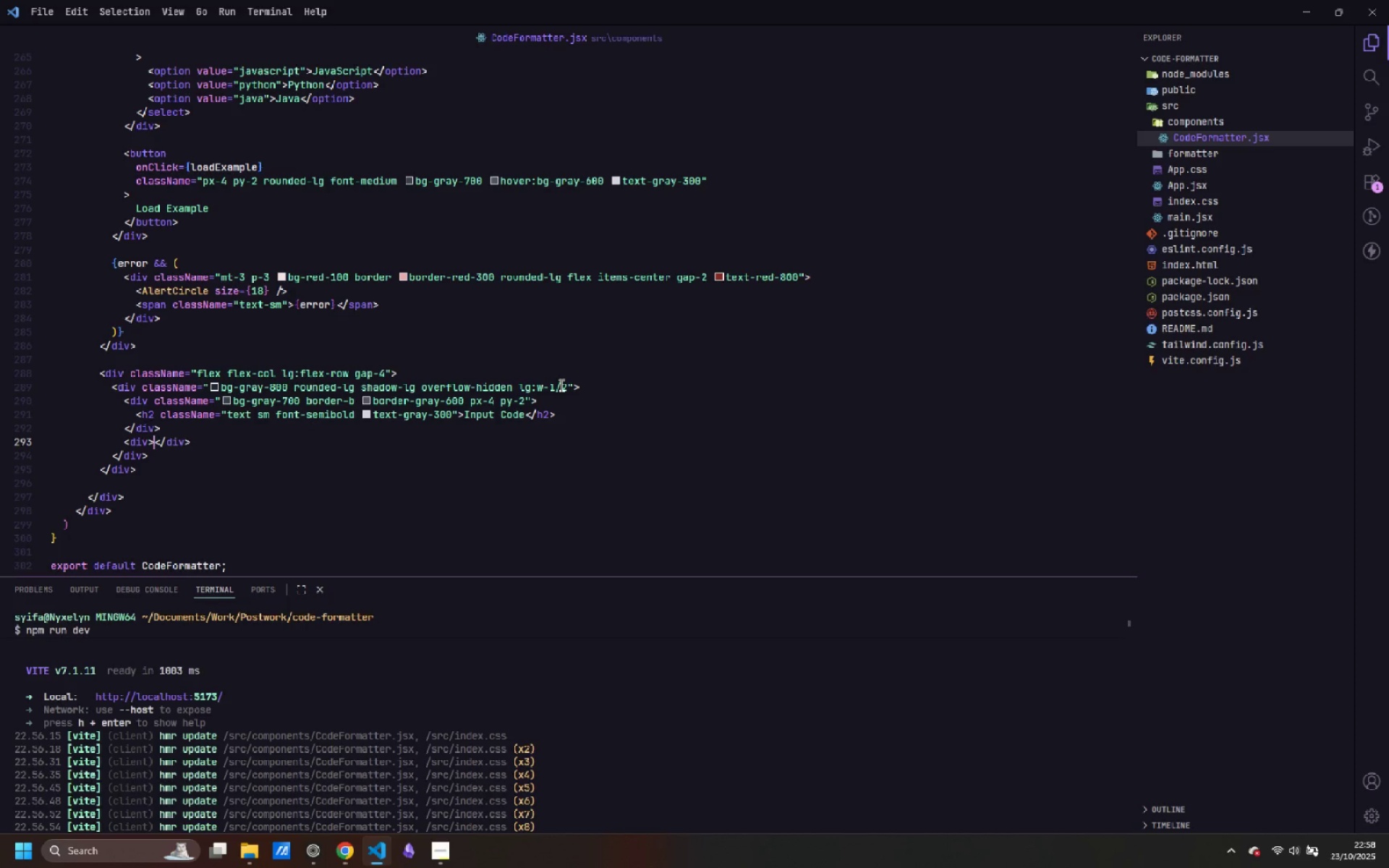 
key(Control+Z)
 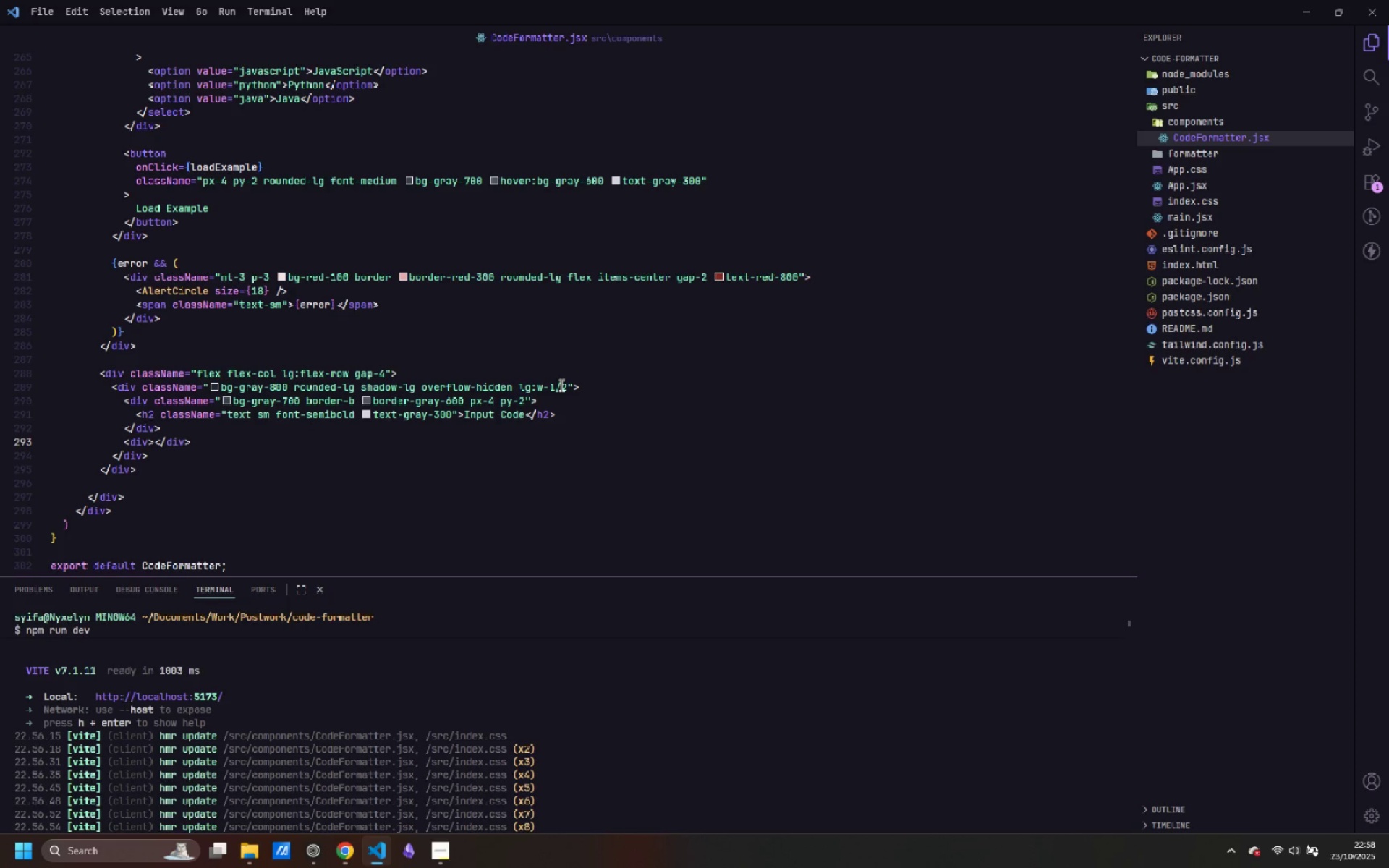 
key(Control+ControlLeft)
 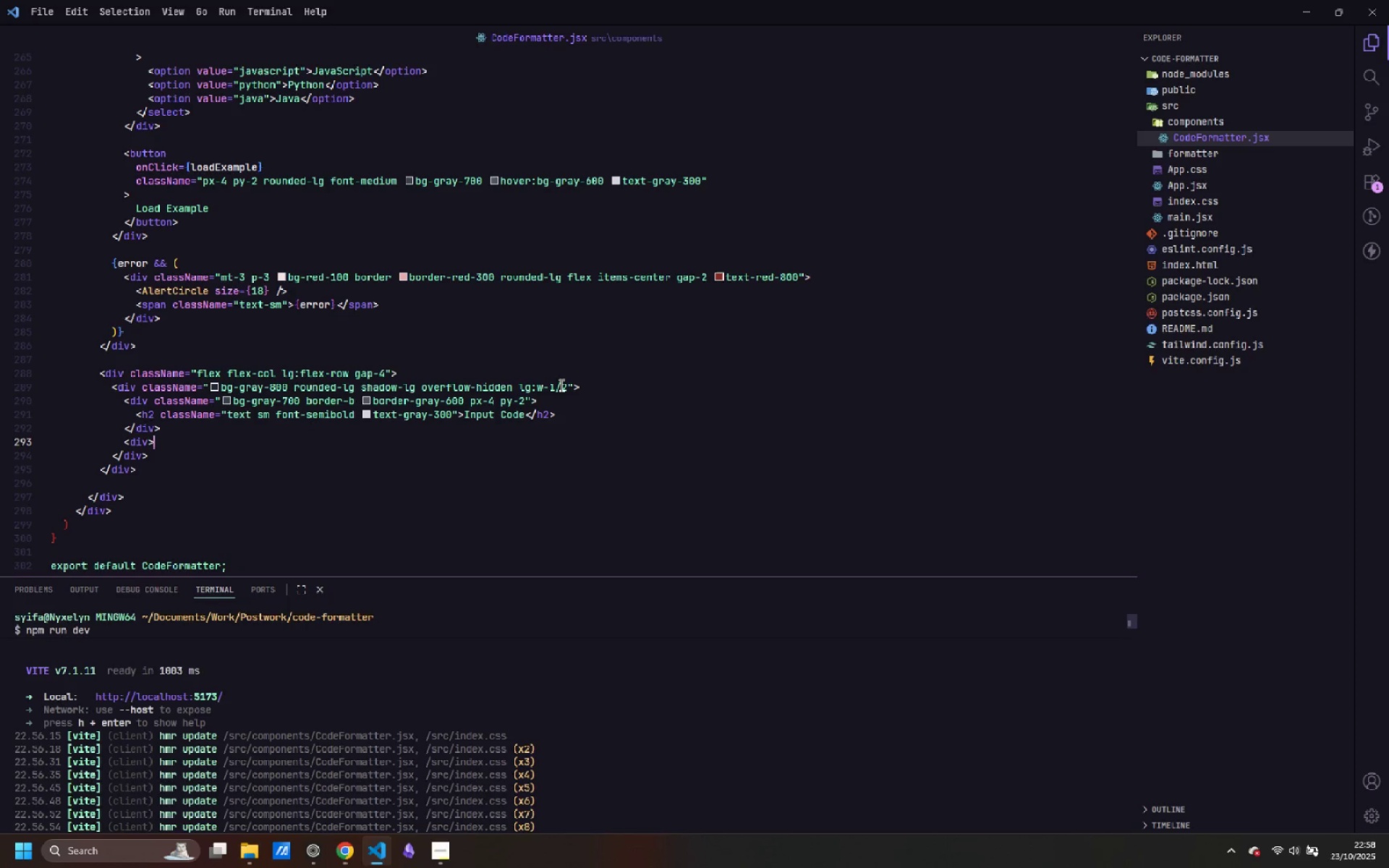 
key(Control+Z)
 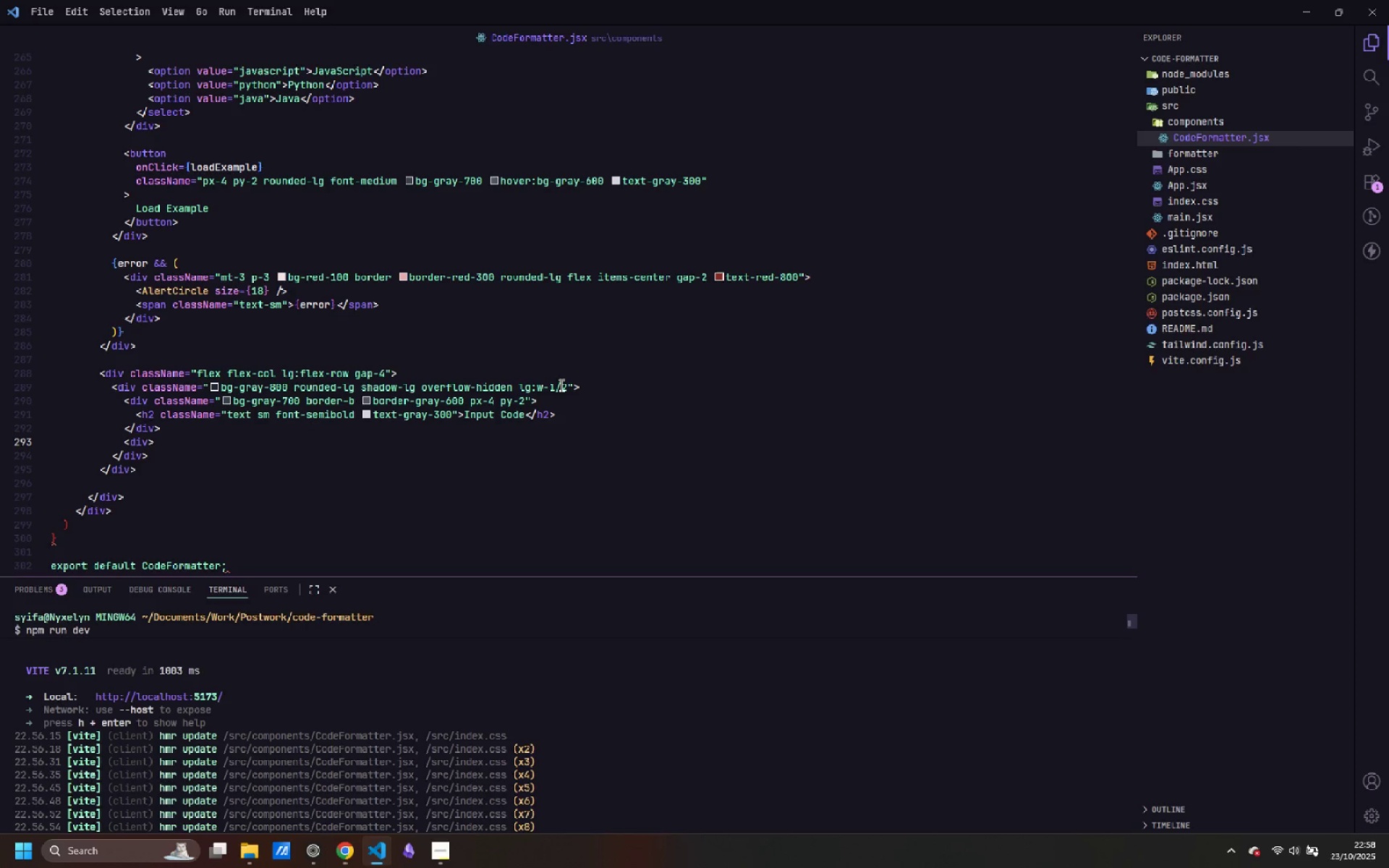 
key(Backspace)
 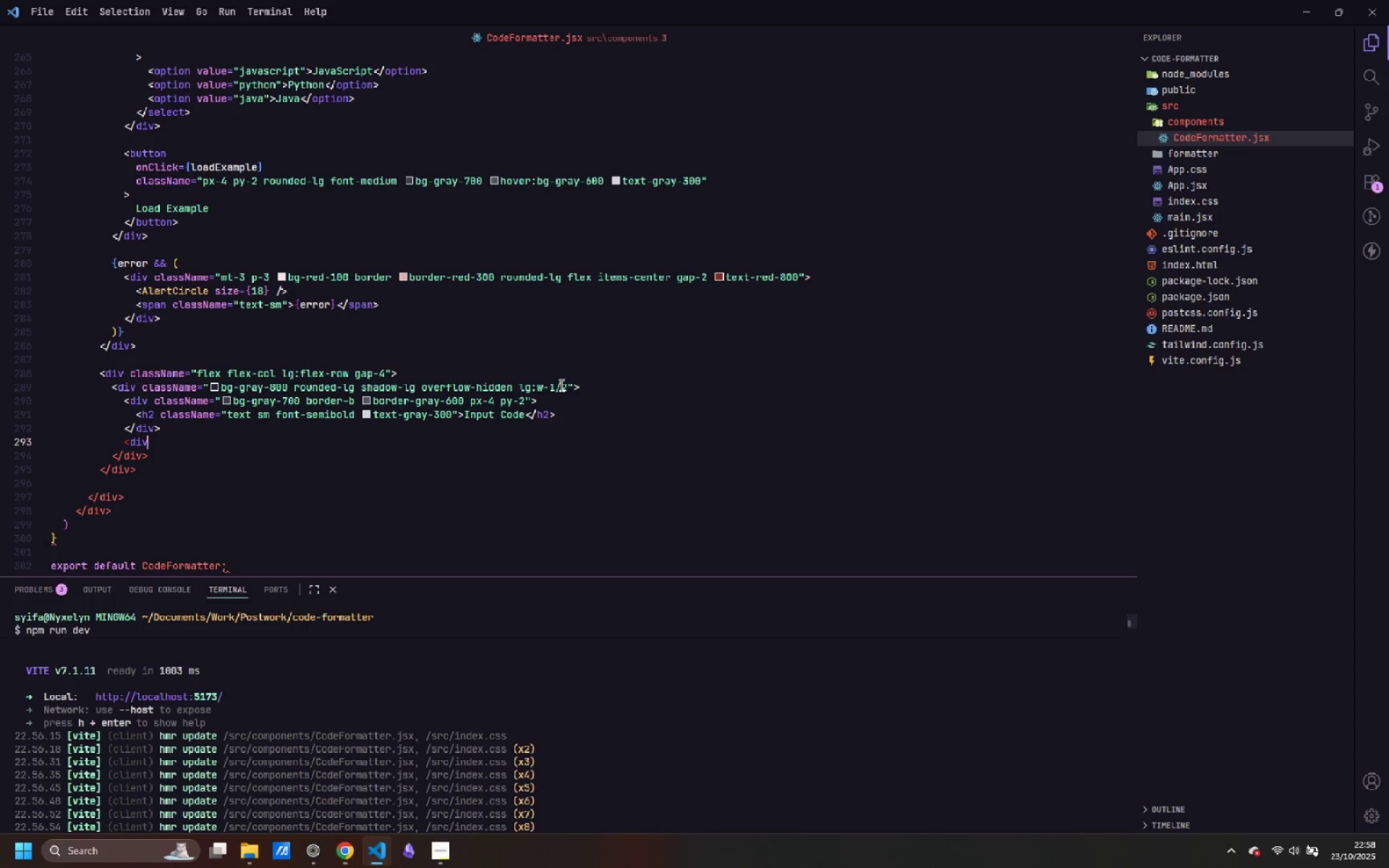 
key(Space)
 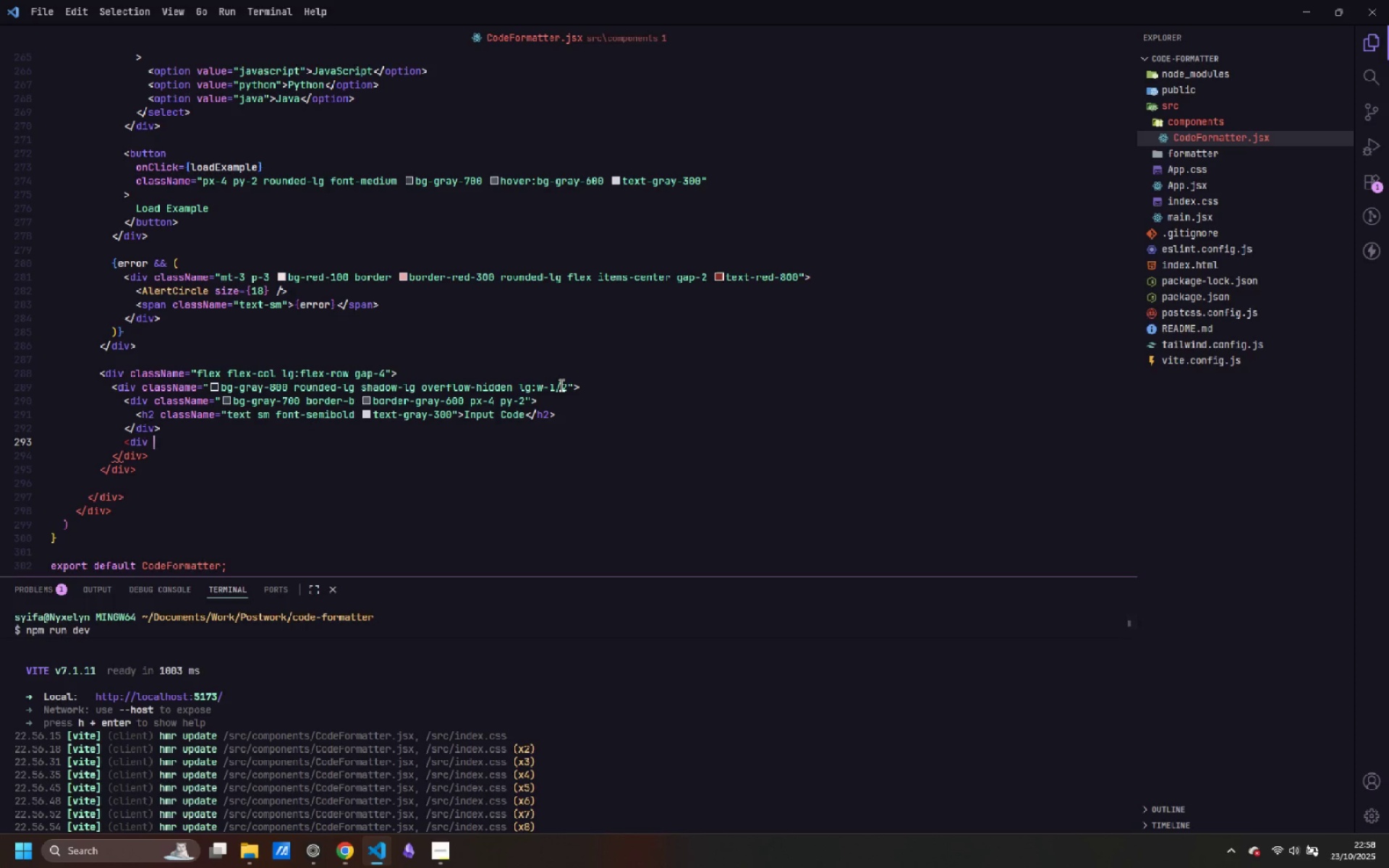 
key(Slash)
 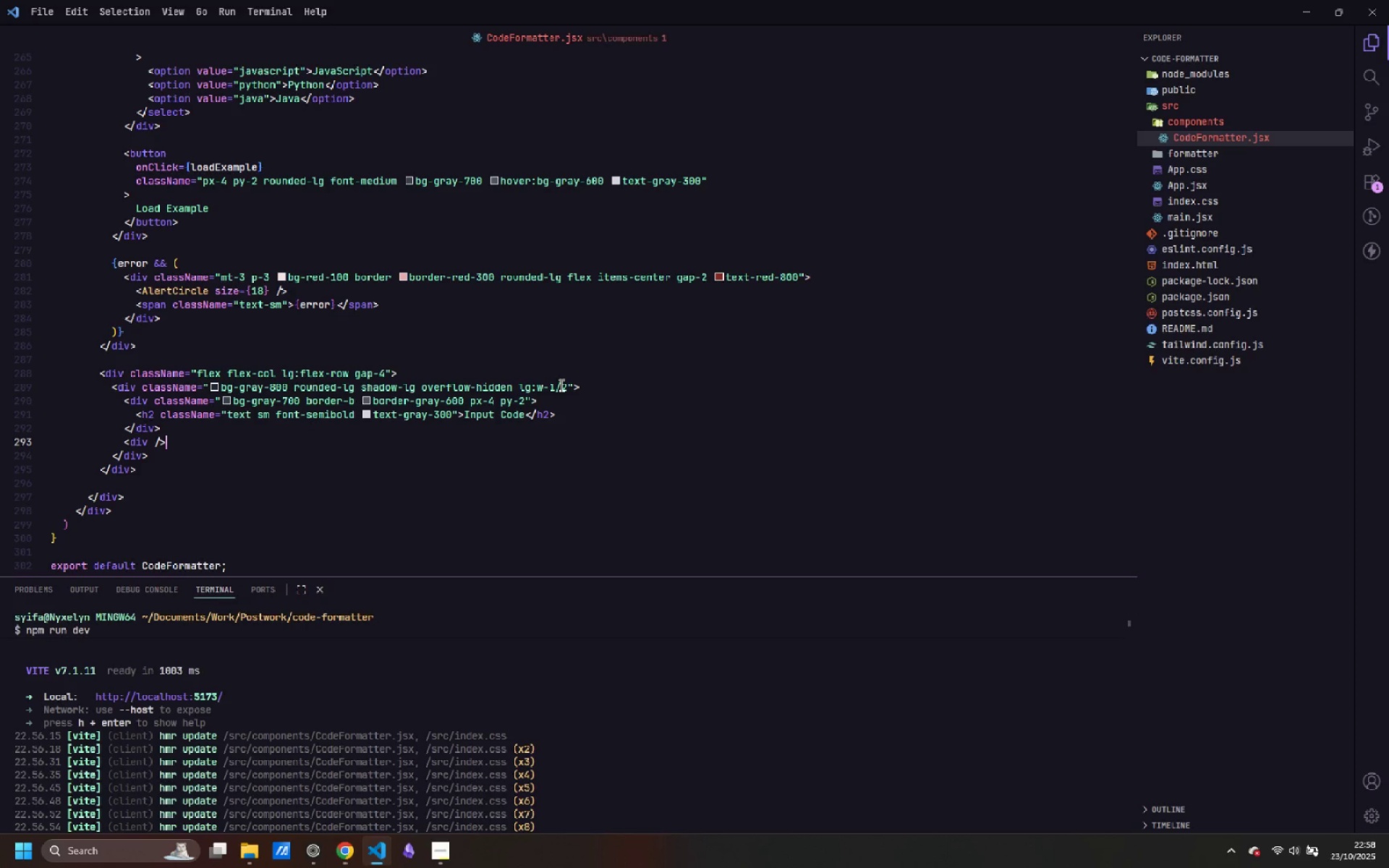 
key(ArrowLeft)
 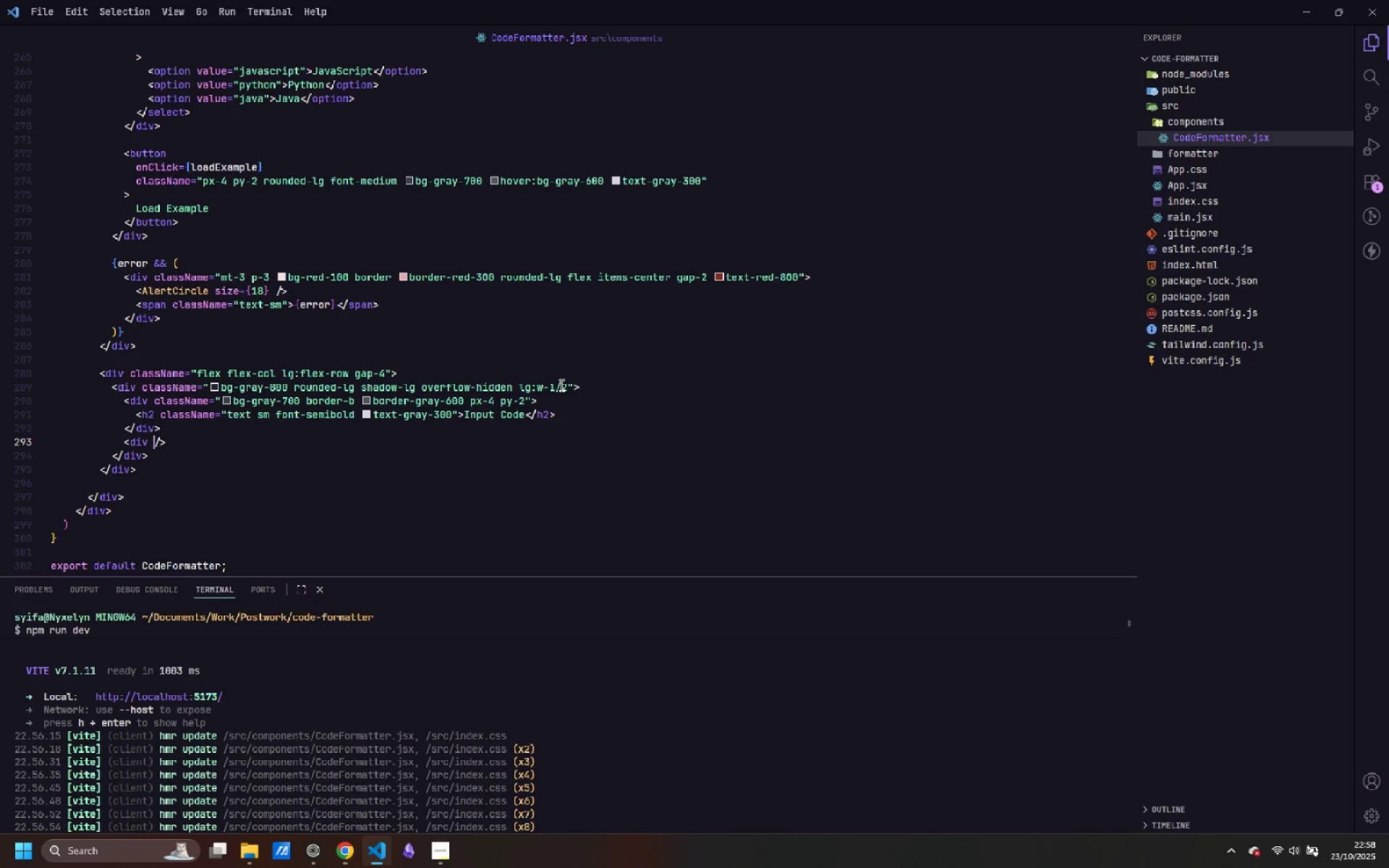 
key(ArrowLeft)
 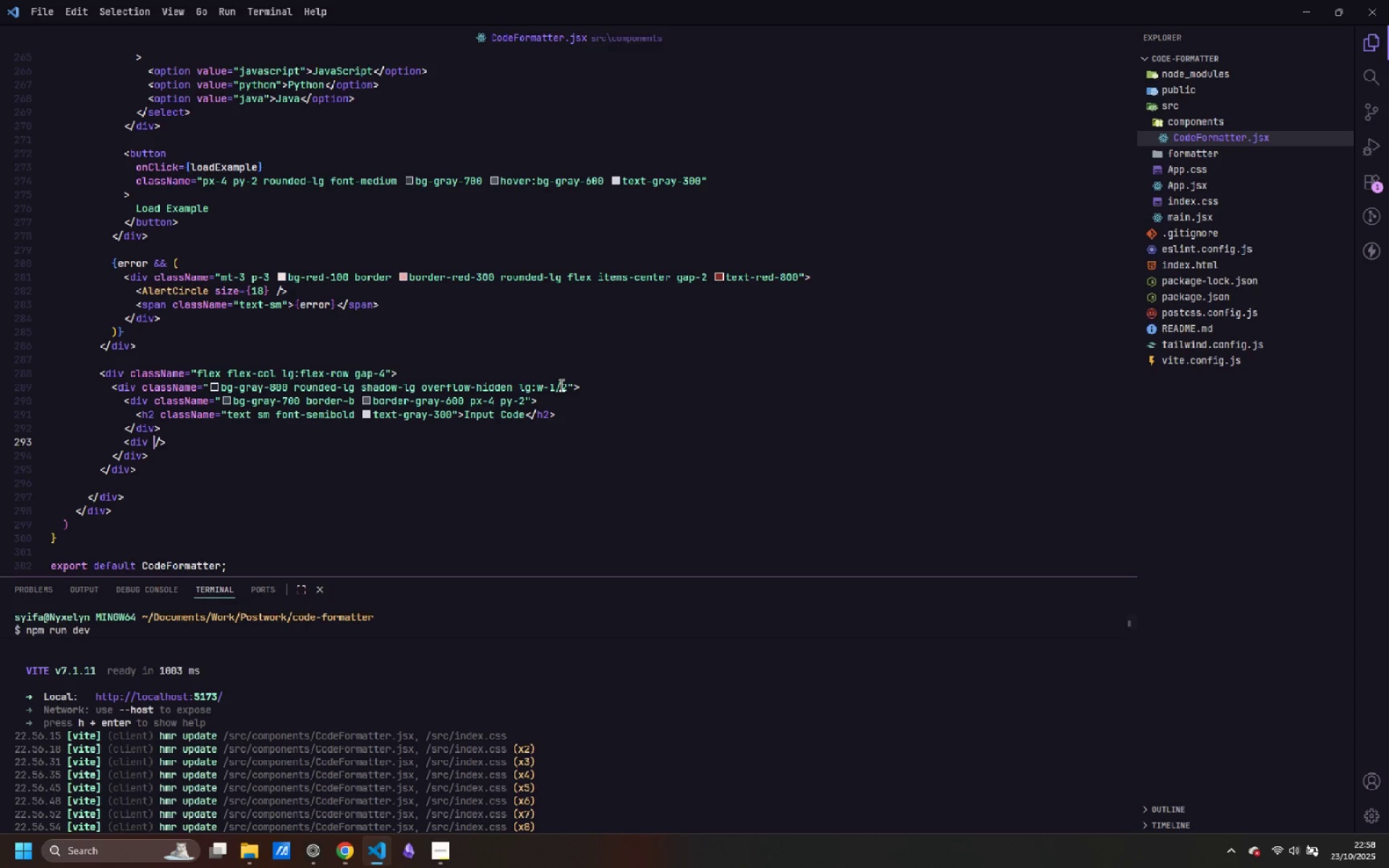 
key(Enter)
 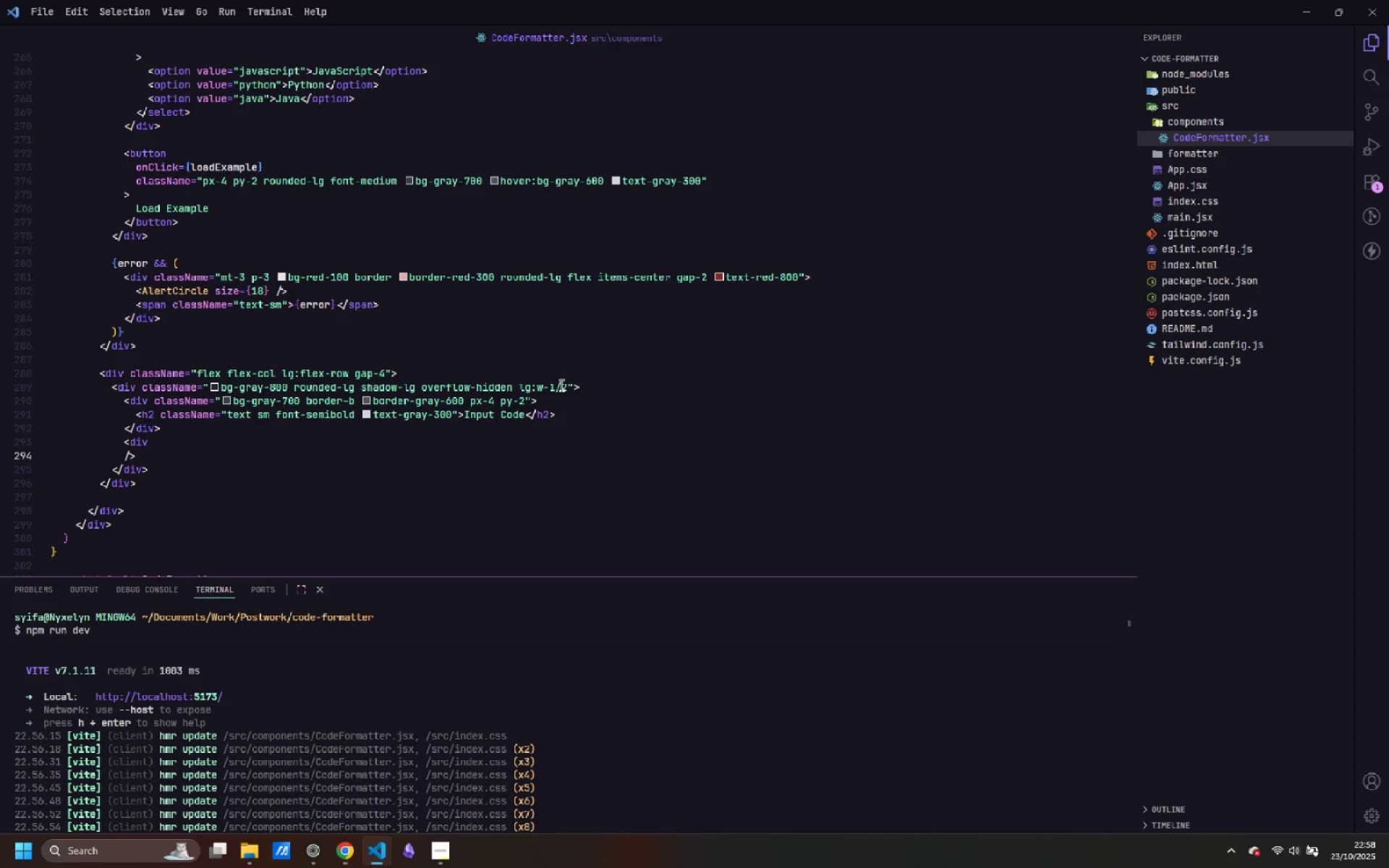 
key(Enter)
 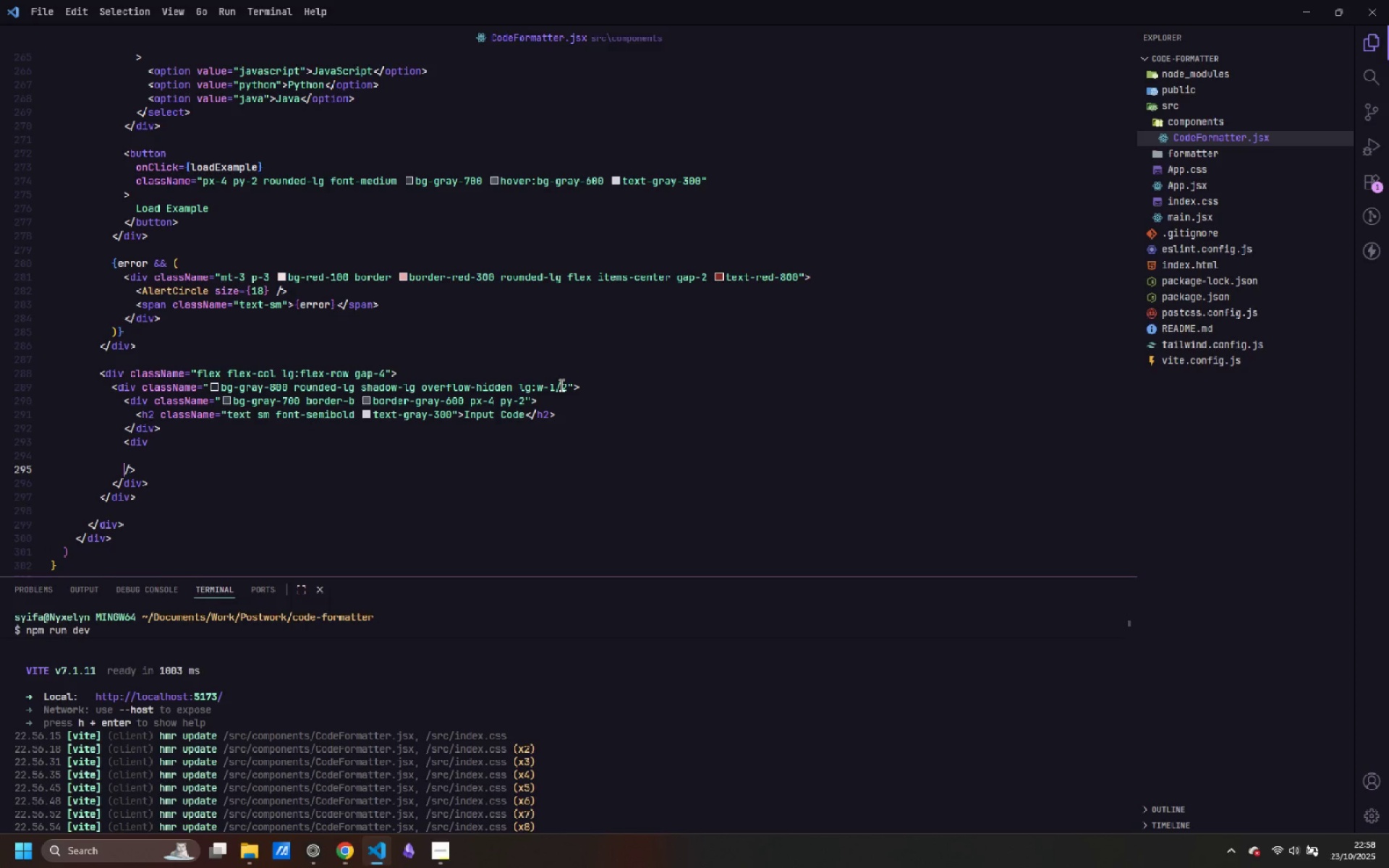 
key(ArrowUp)
 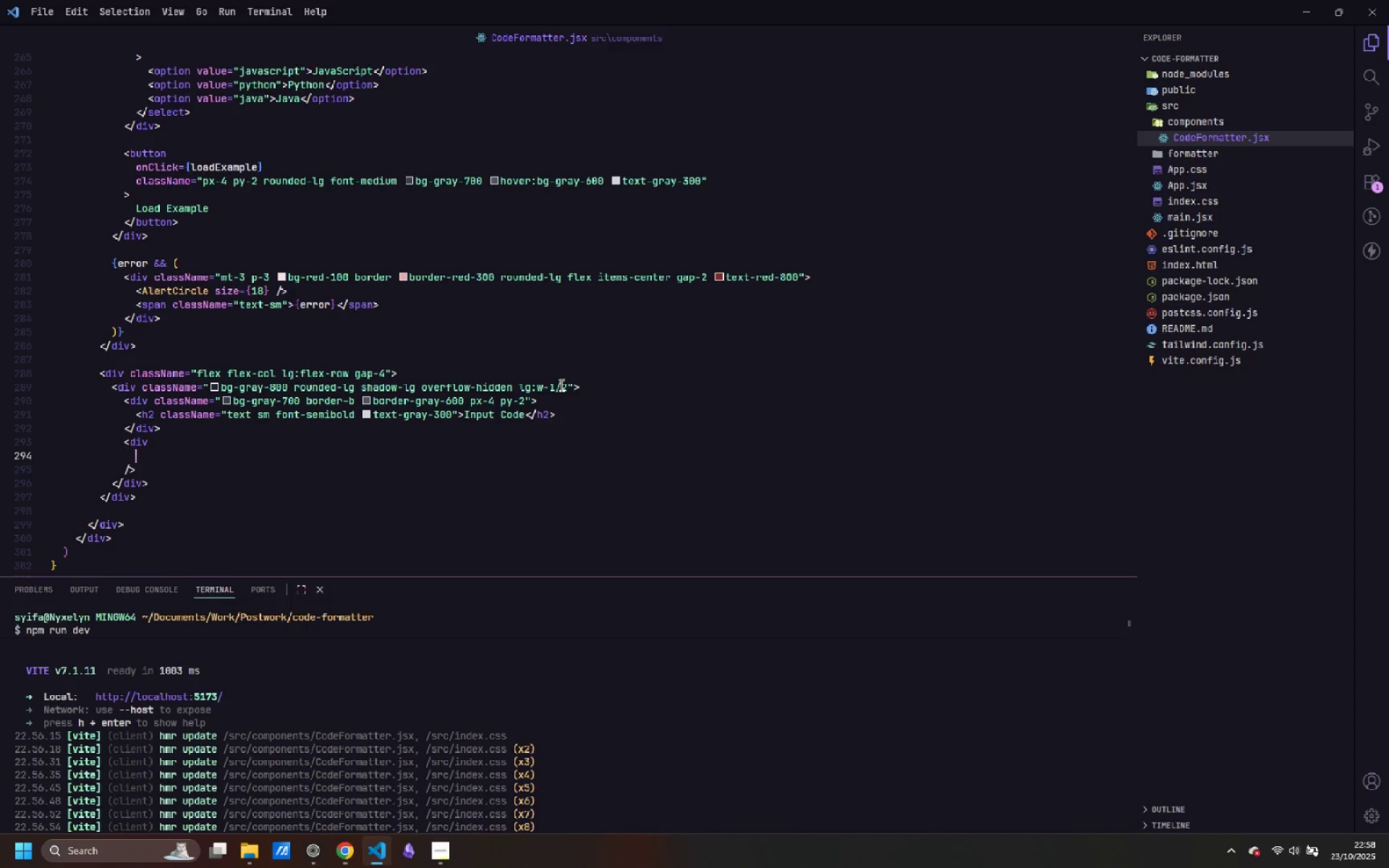 
key(Tab)
type(ref={})
 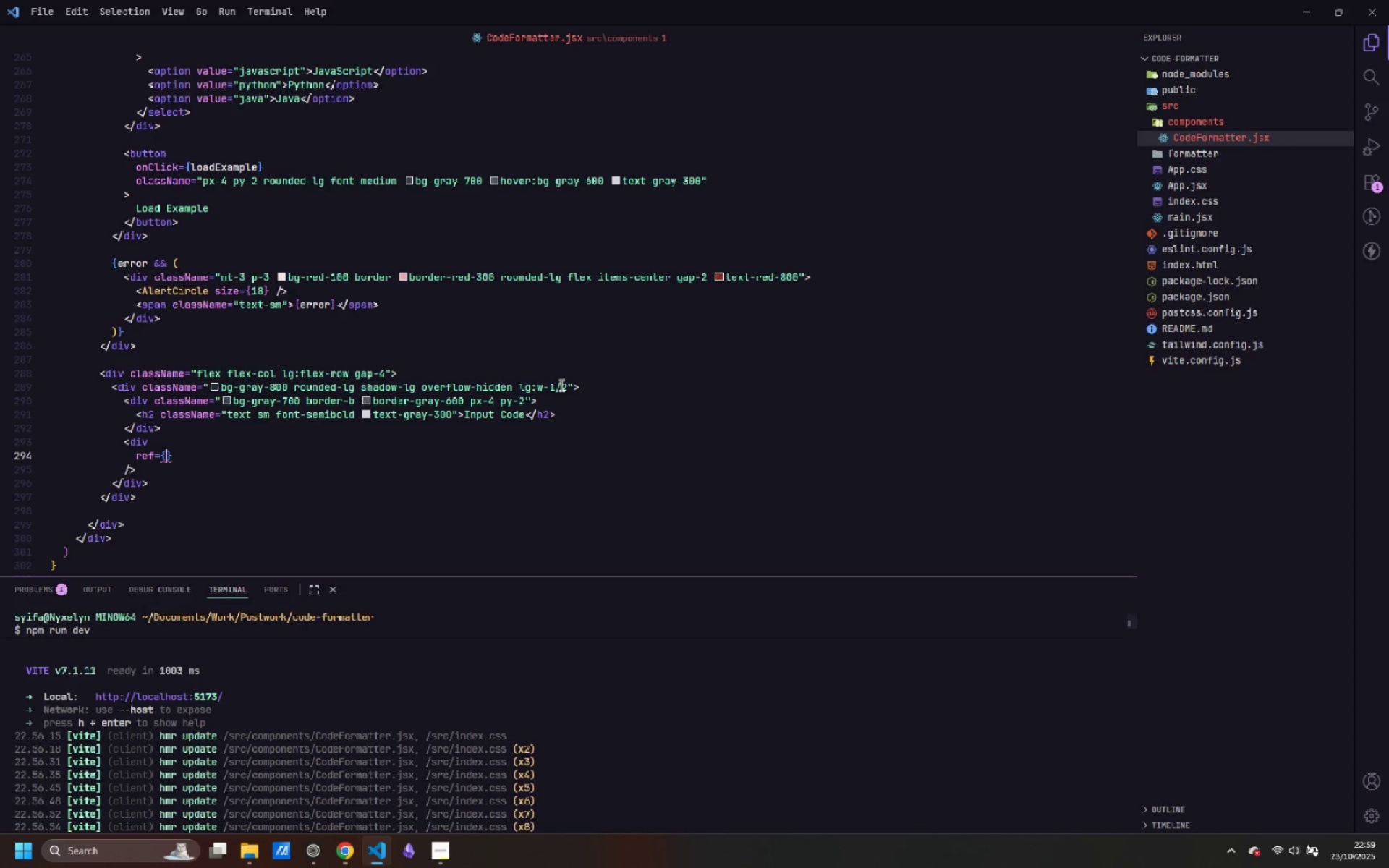 
 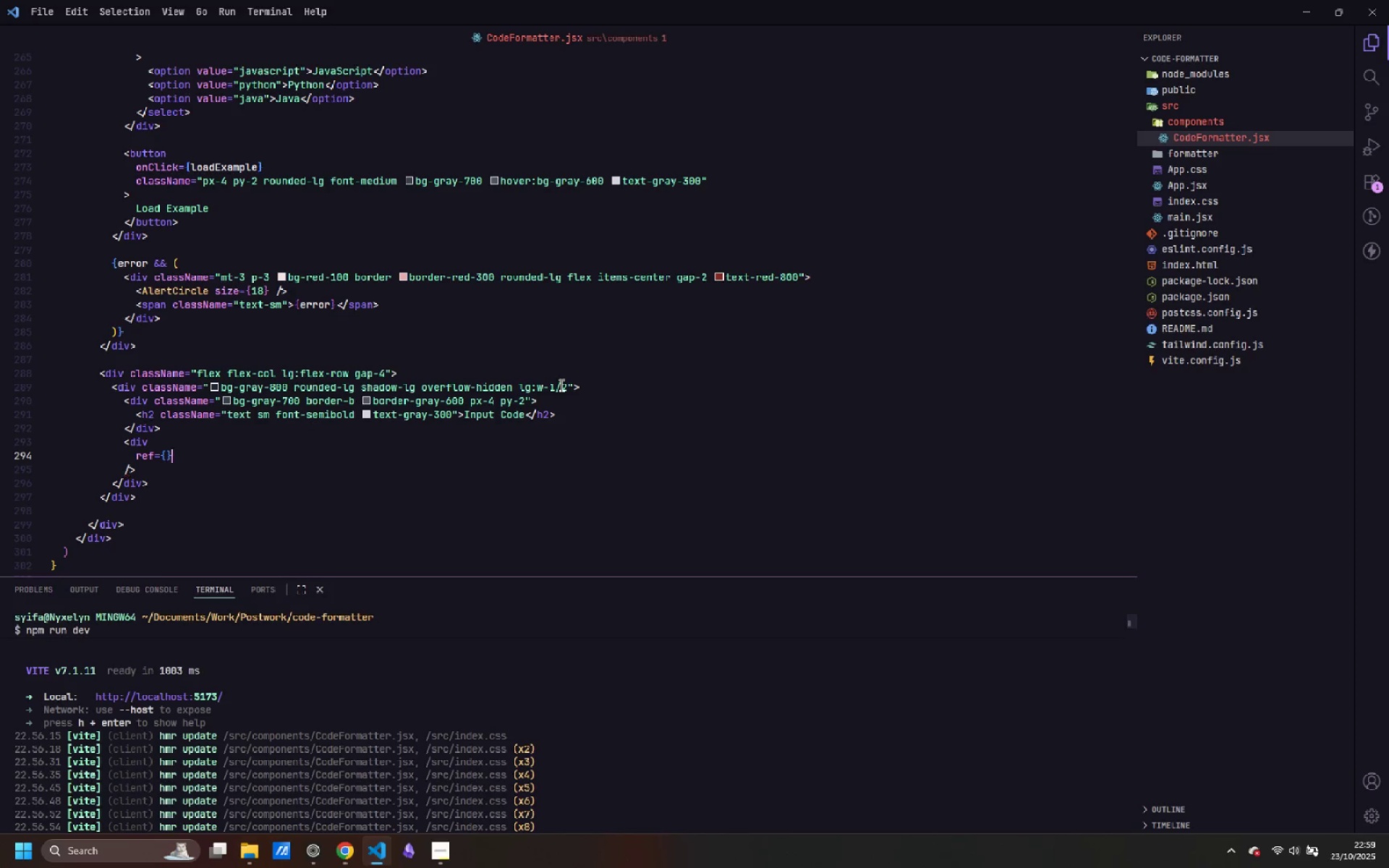 
key(ArrowLeft)
 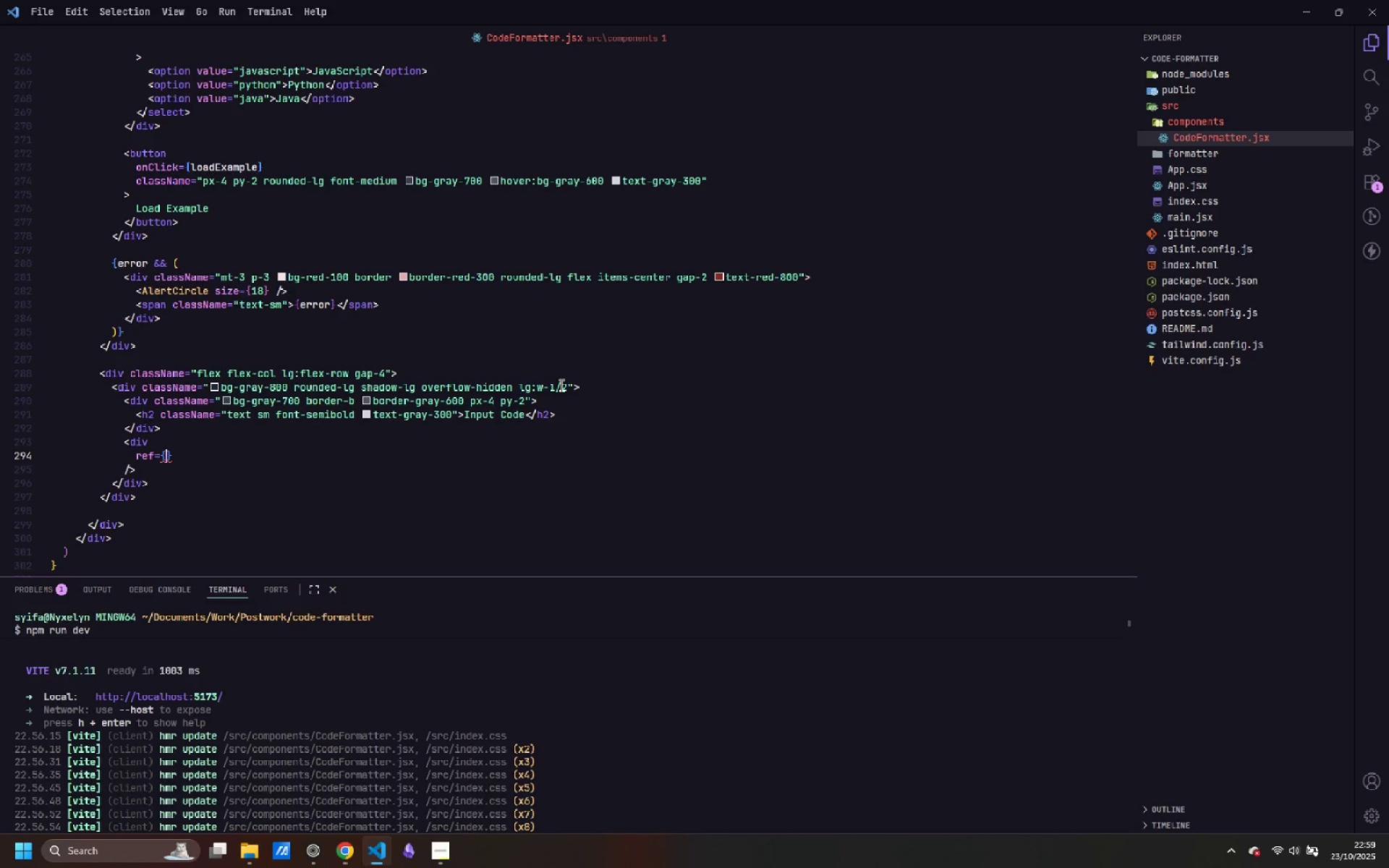 
type(inputEditorRef)
 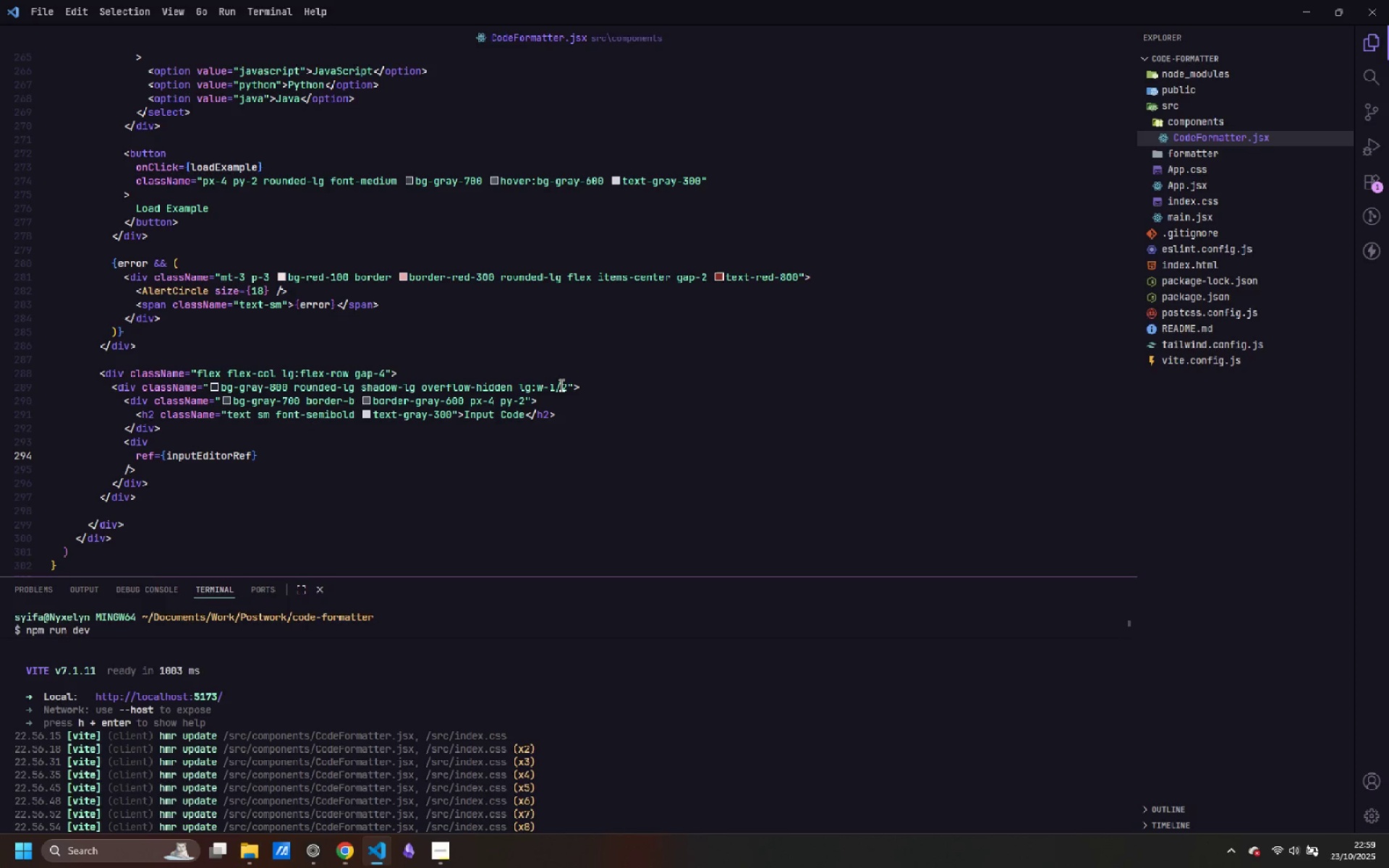 
key(ArrowRight)
 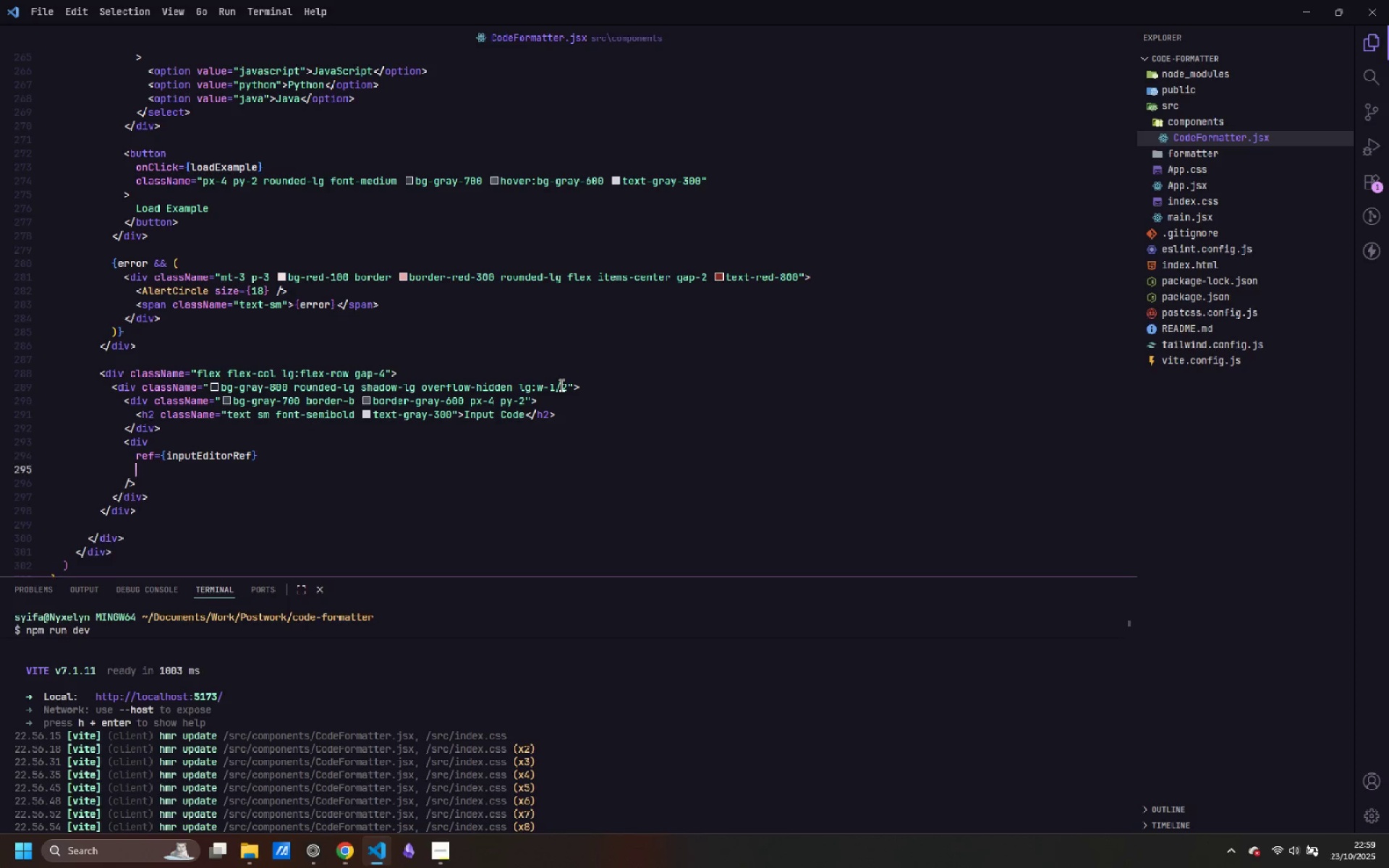 
key(Enter)
 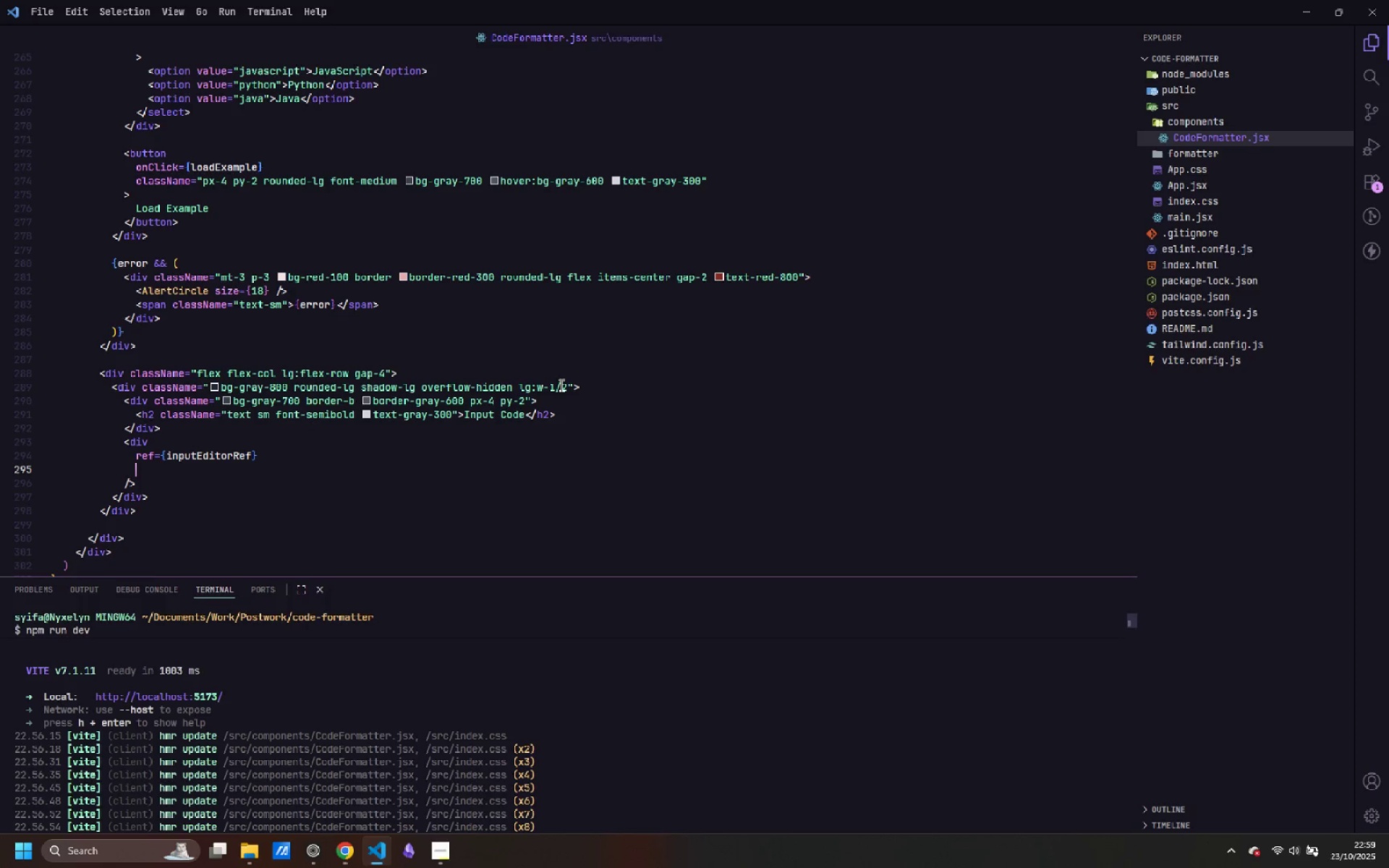 
type(className="codemirror-wrappwer)
key(Backspace)
key(Backspace)
key(Backspace)
type(er)
 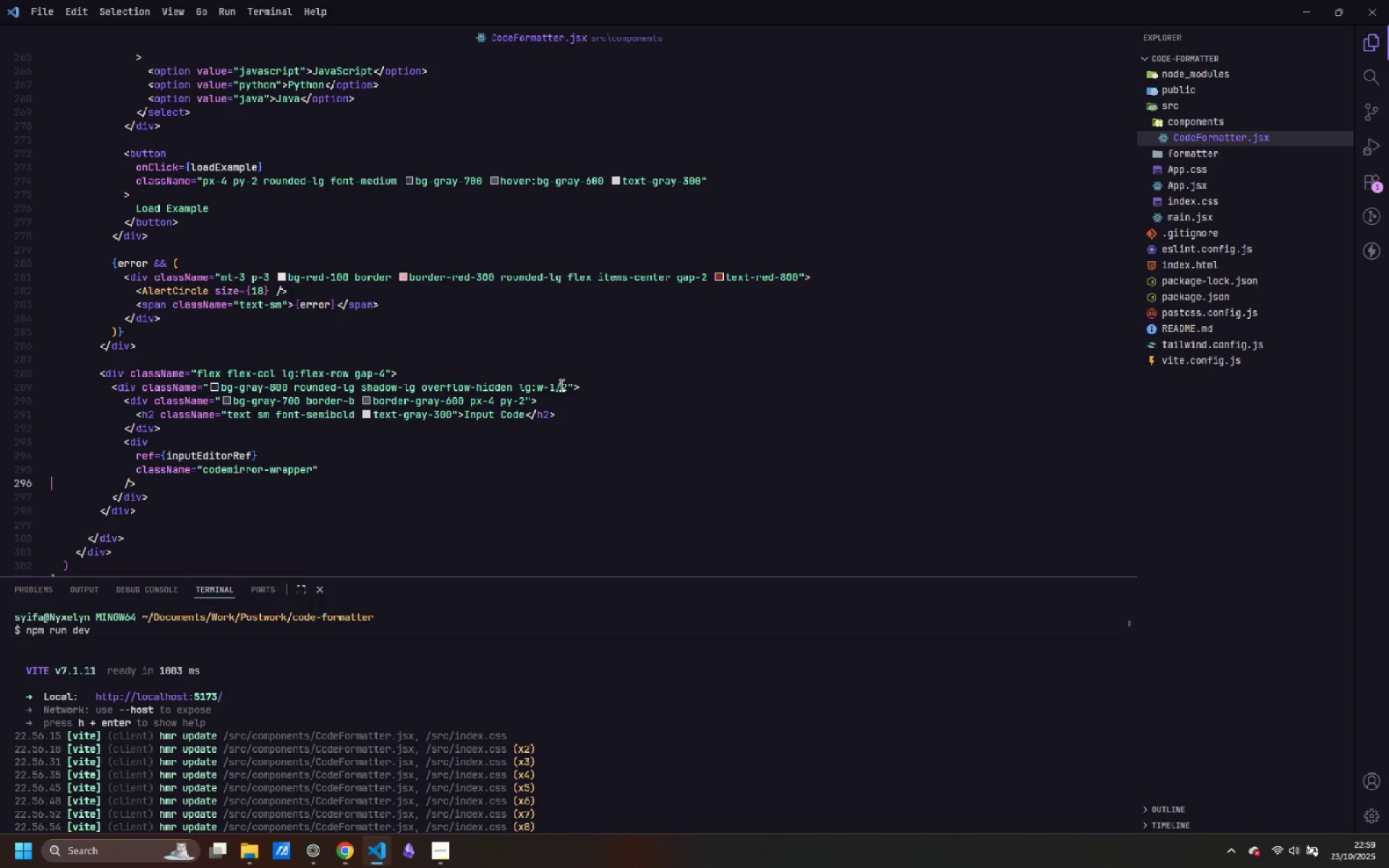 
 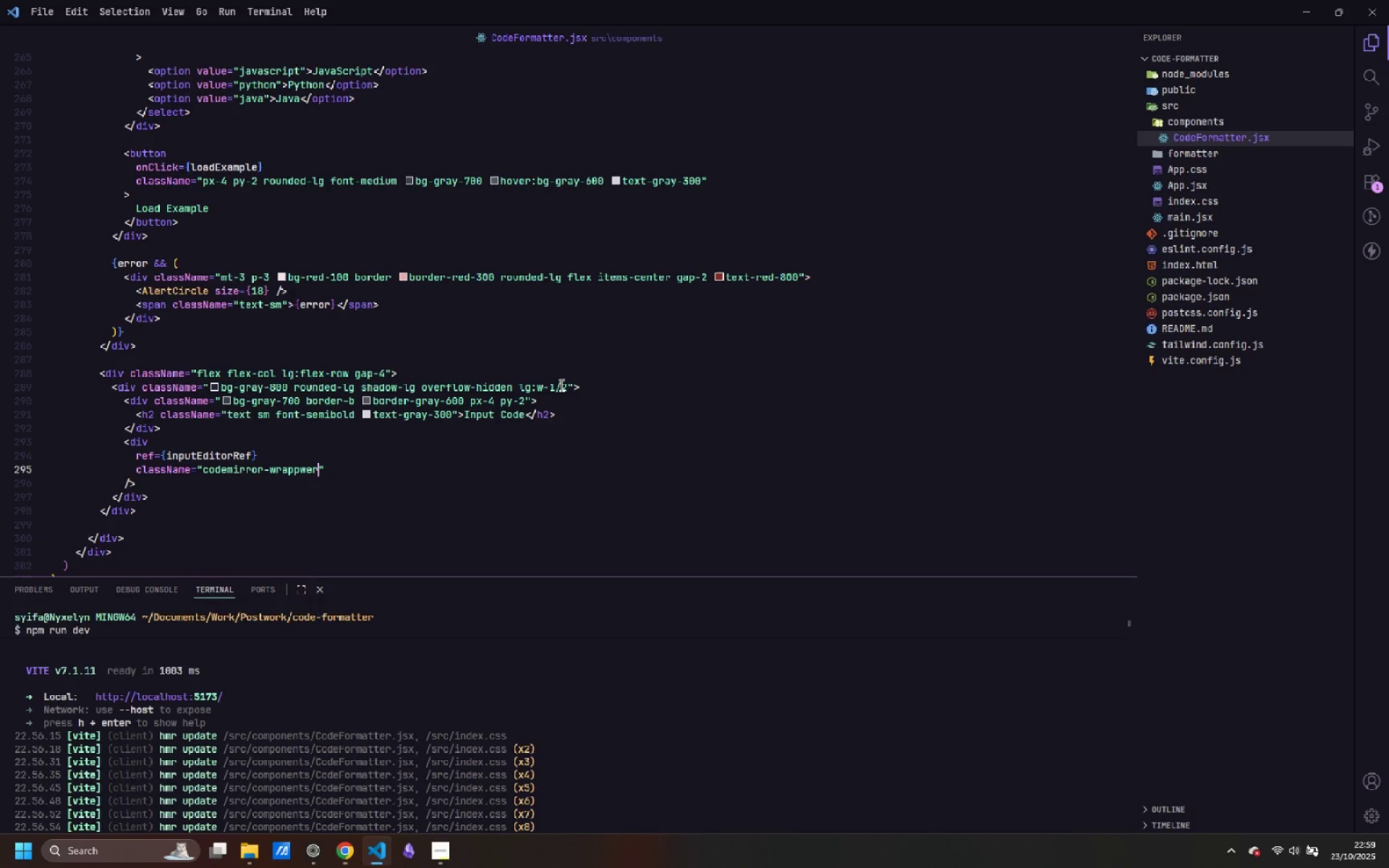 
key(ArrowRight)
 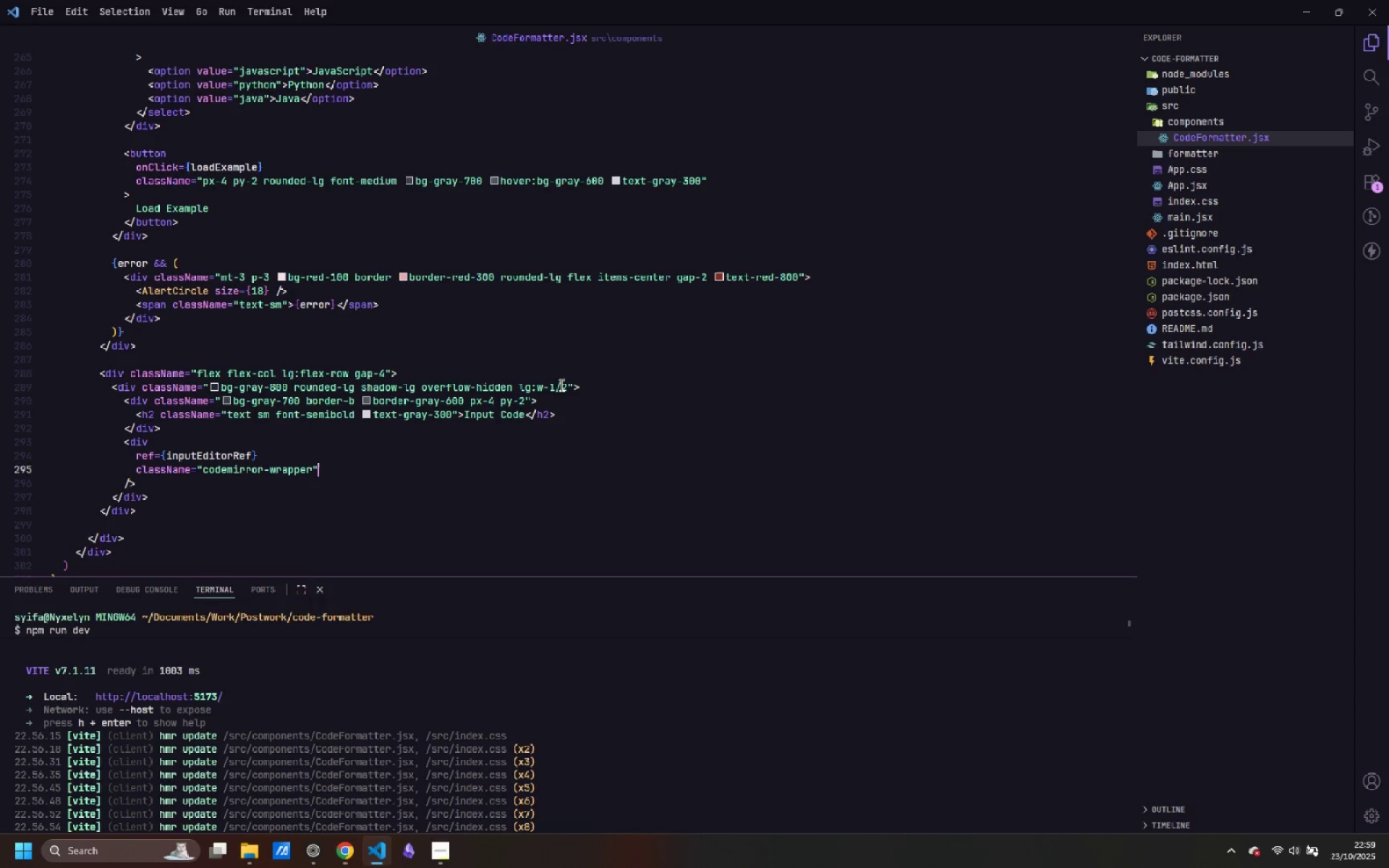 
key(ArrowRight)
 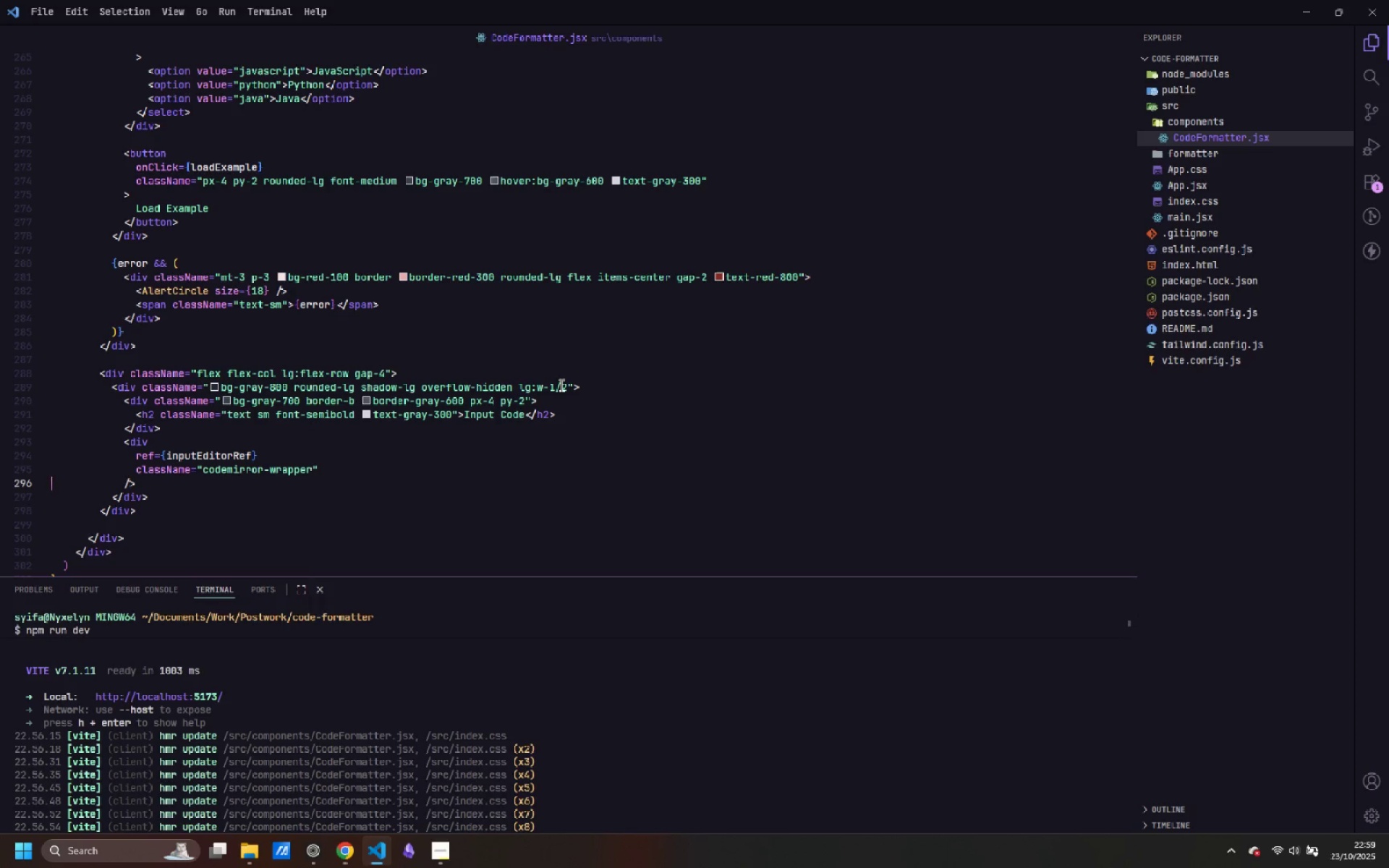 
key(ArrowLeft)
 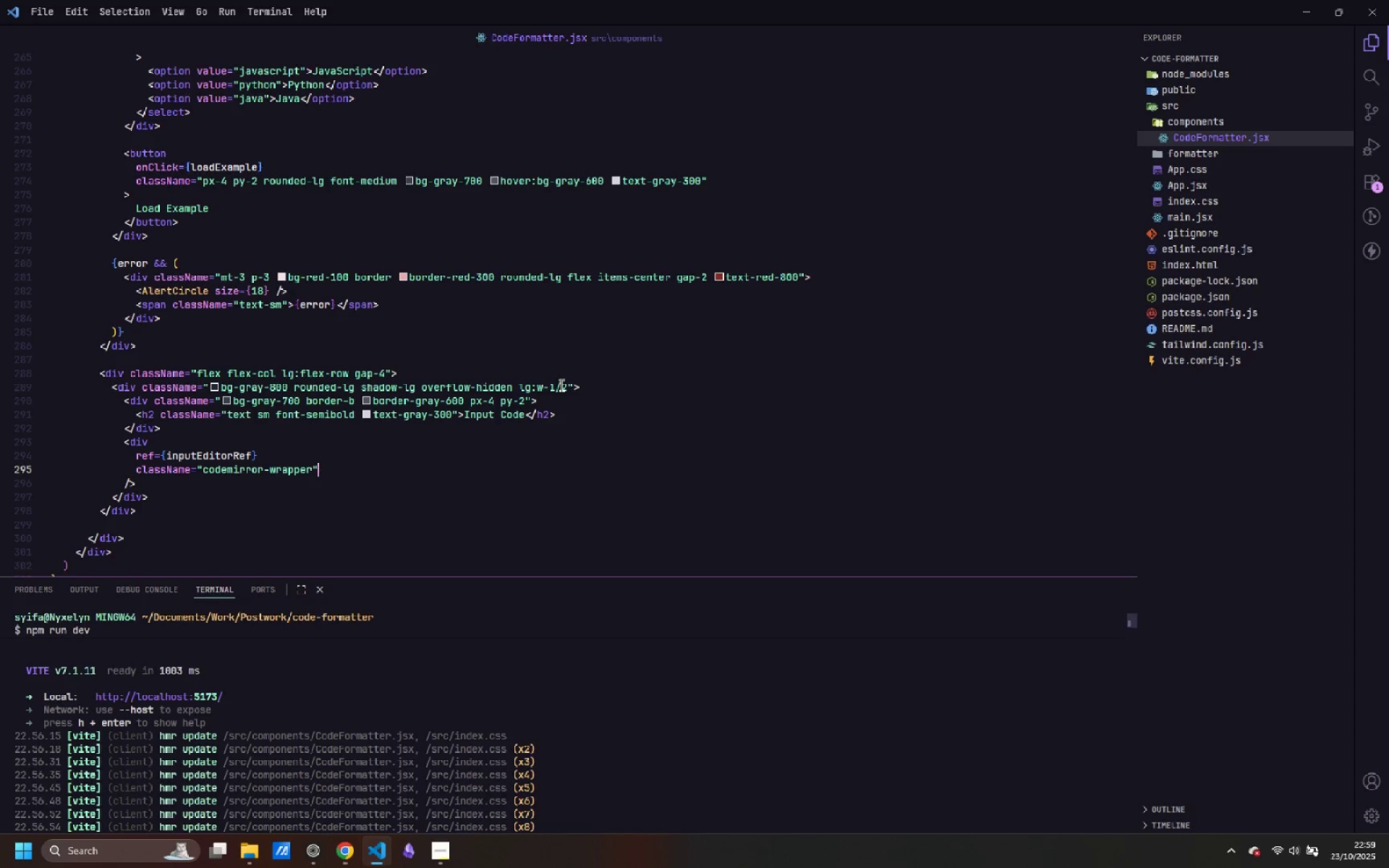 
key(Enter)
 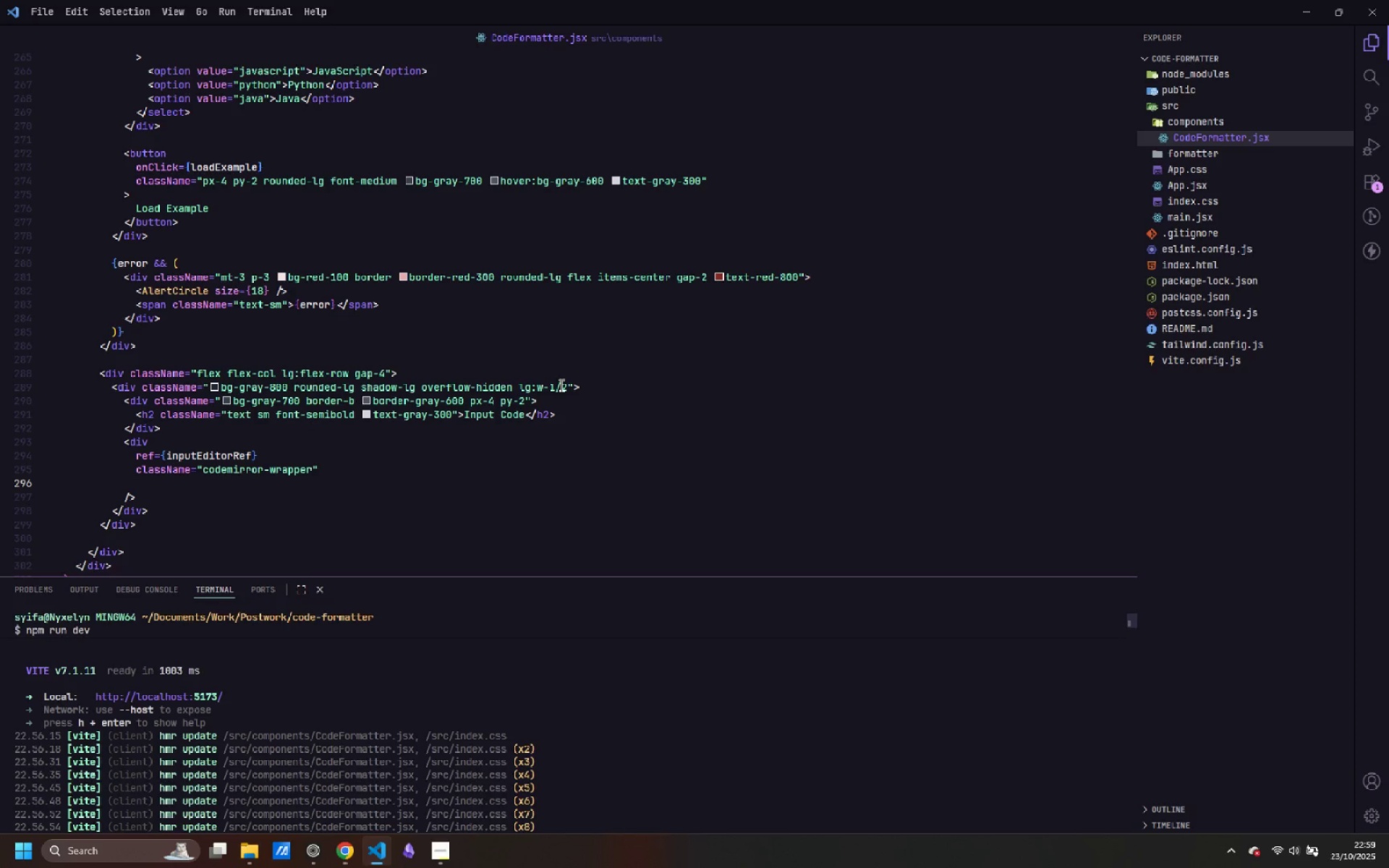 
type(style={{  )
 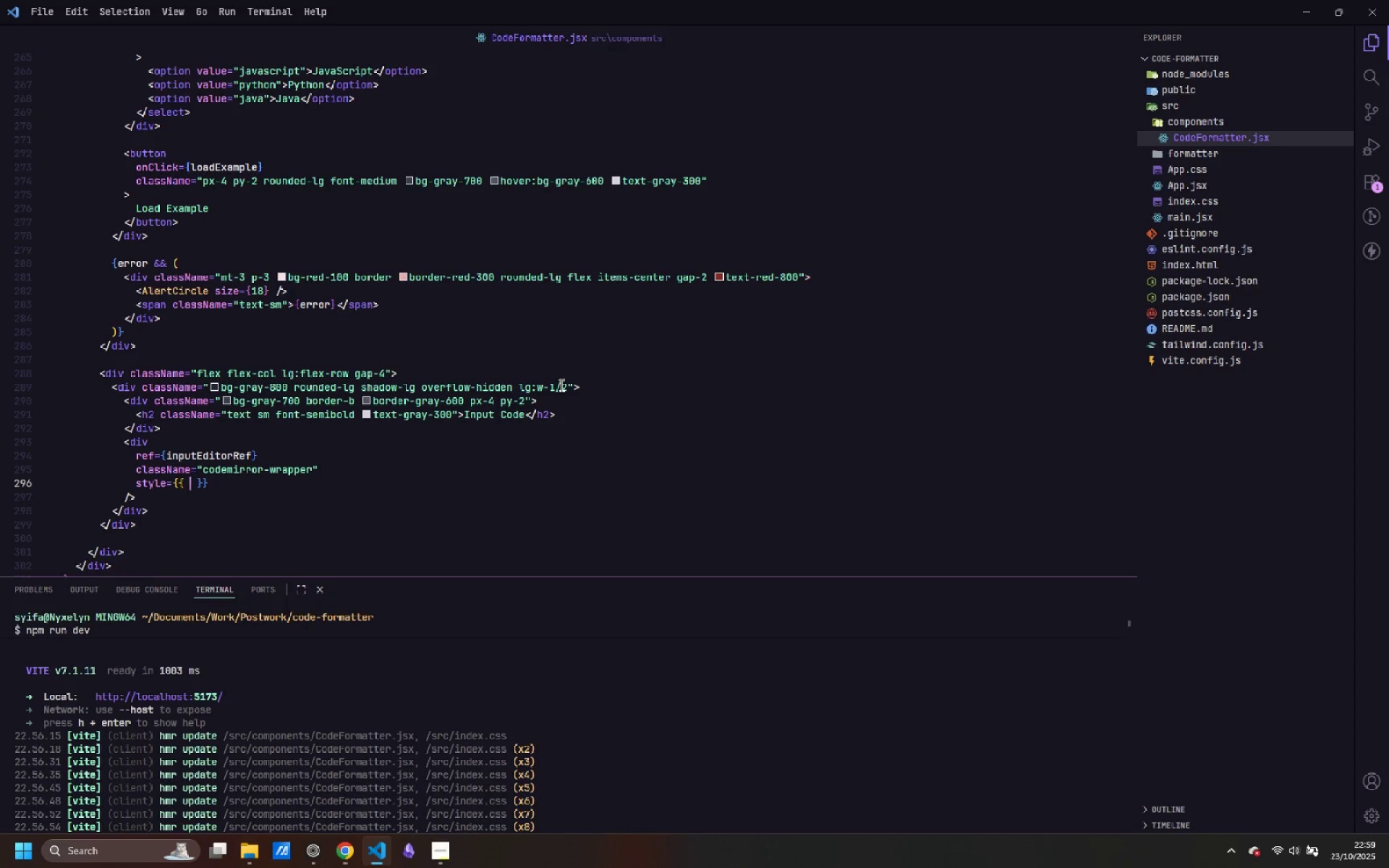 
 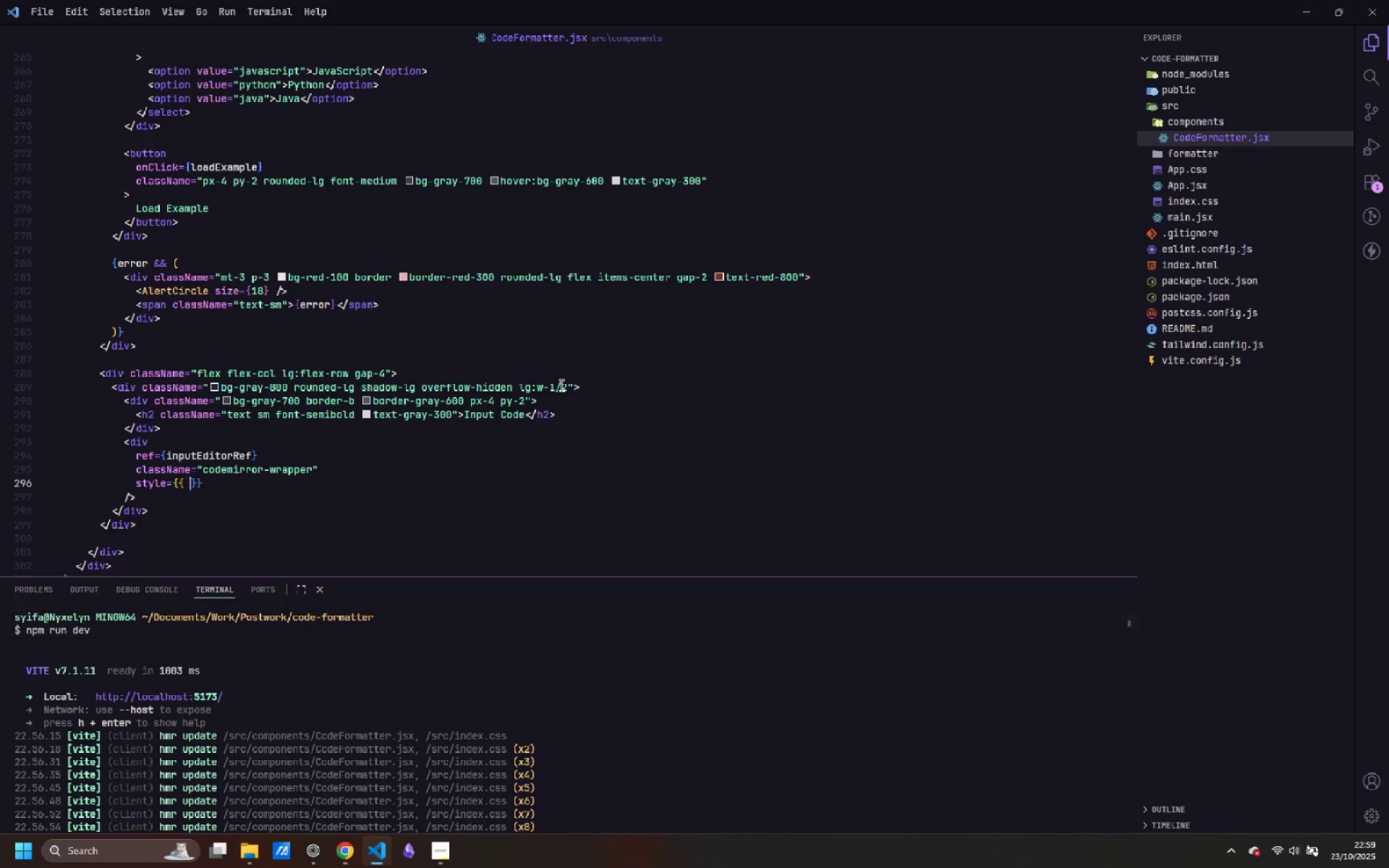 
key(ArrowLeft)
 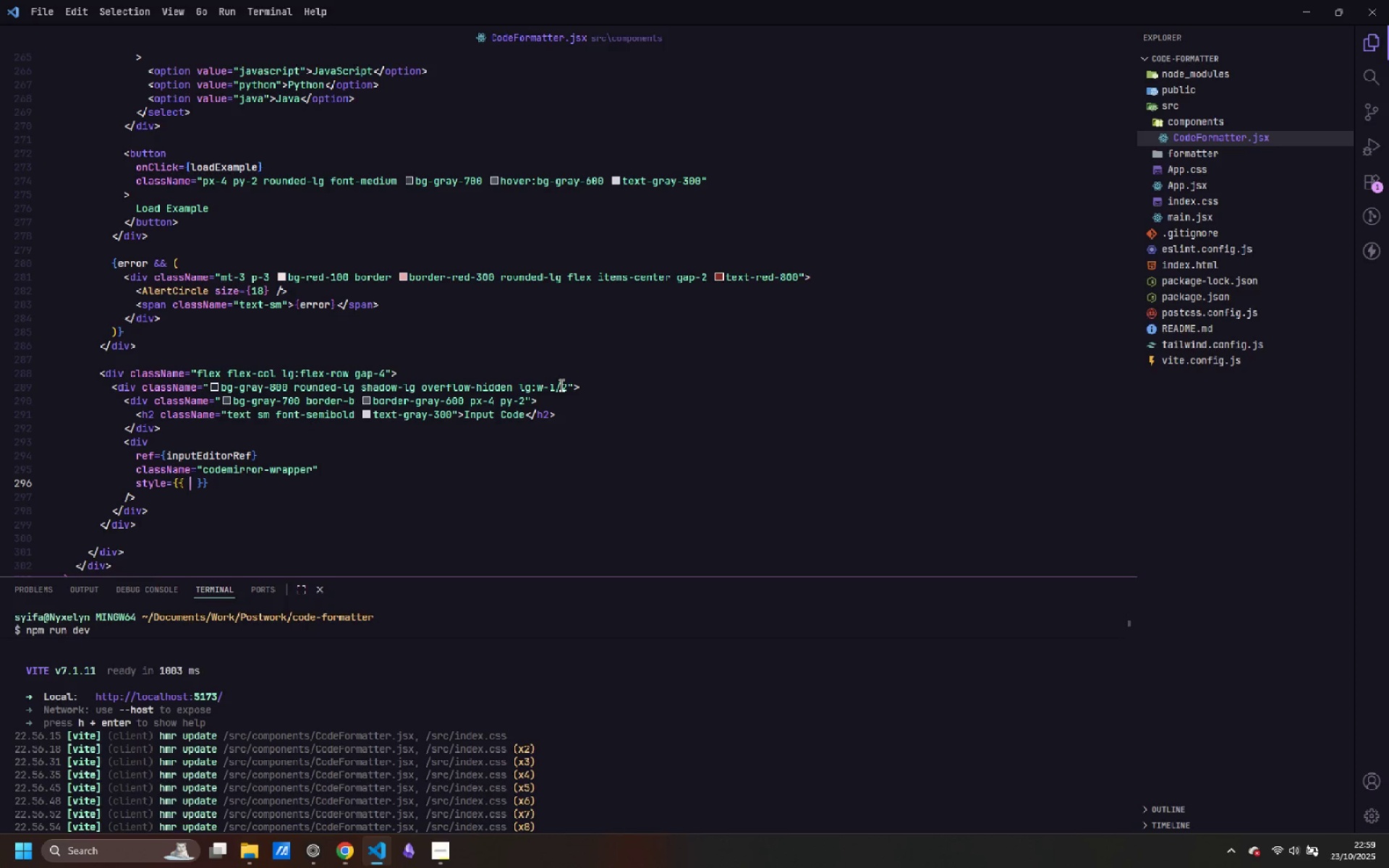 
type(height: '500px)
 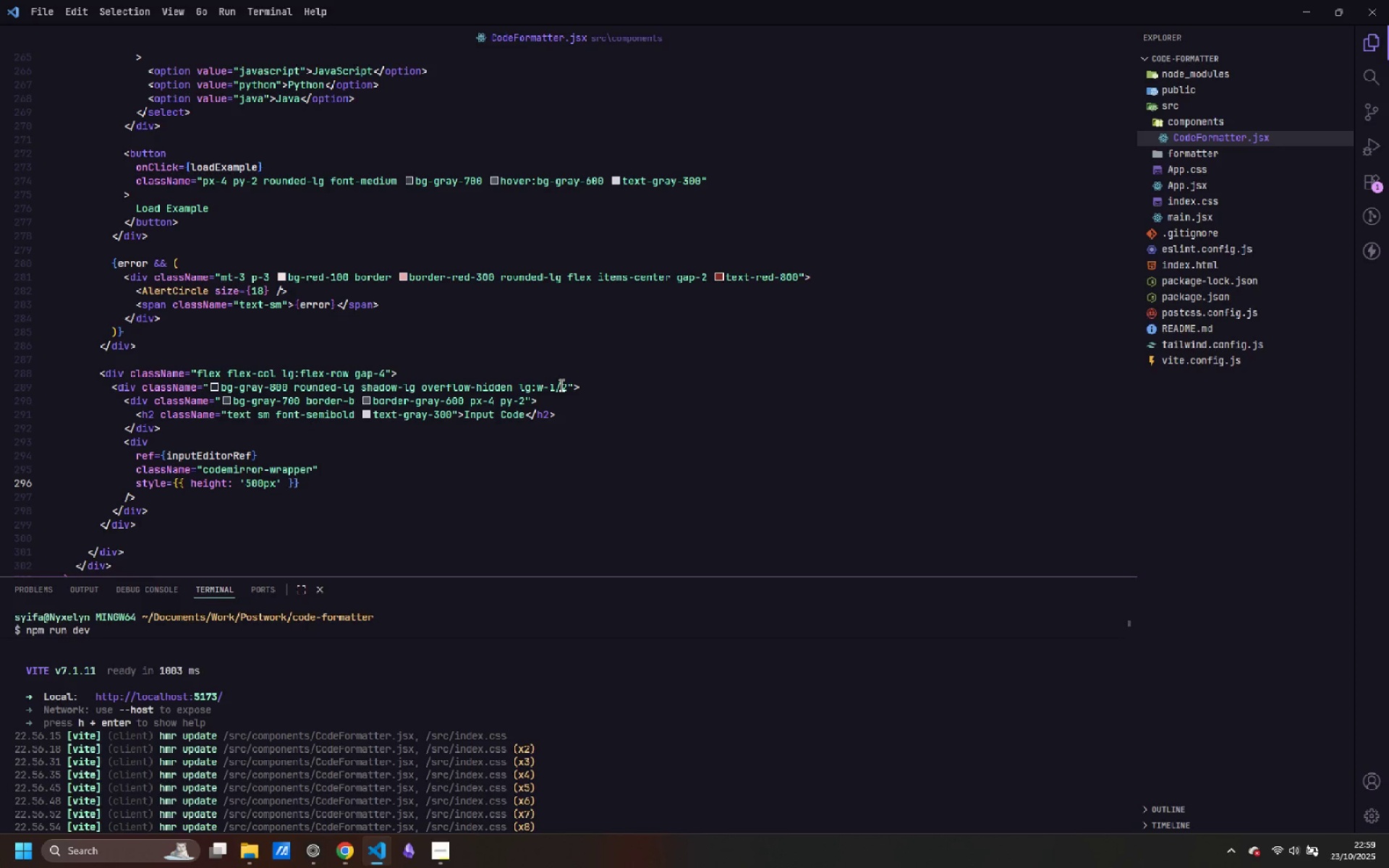 
key(ArrowDown)
 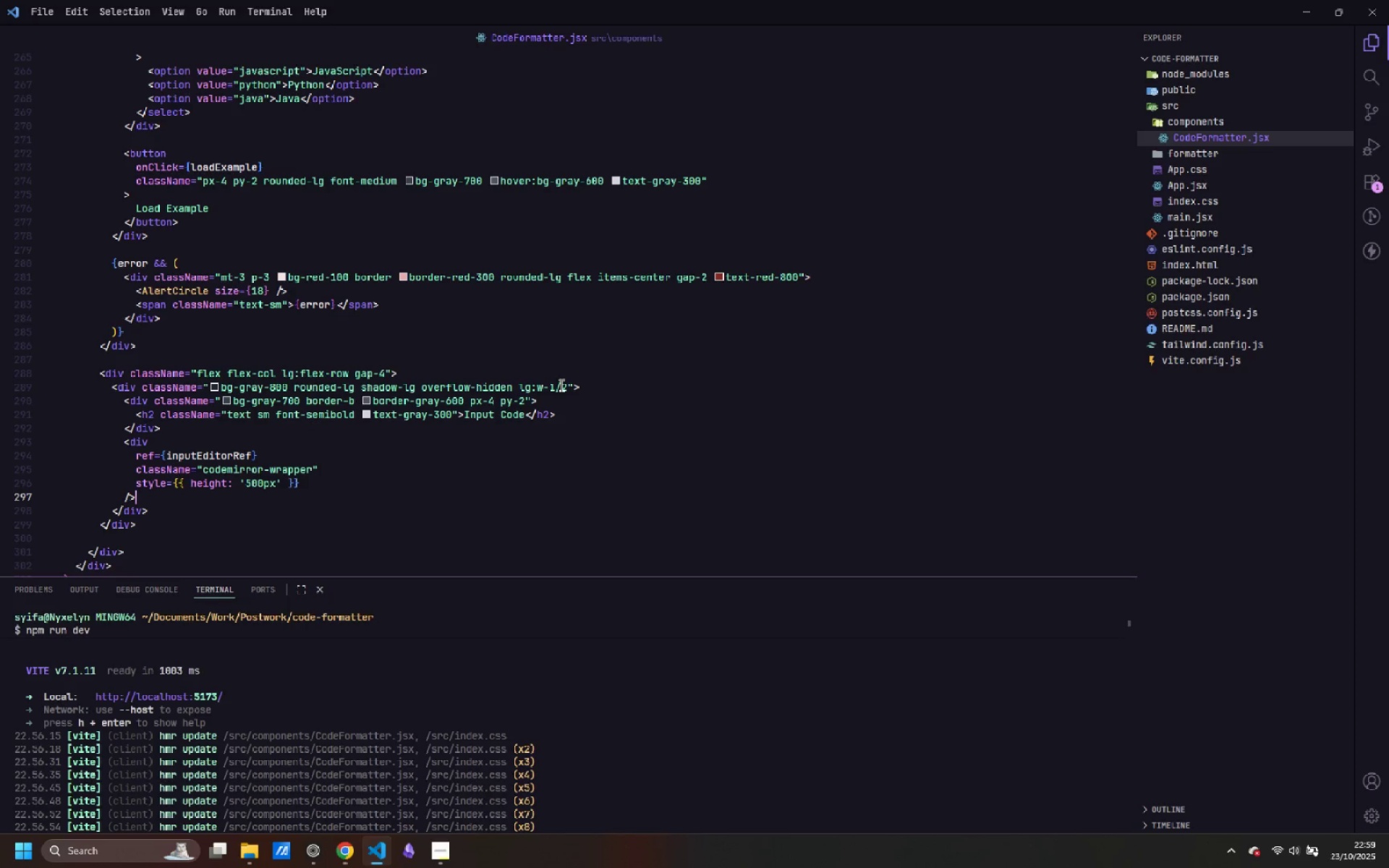 
key(ArrowDown)
 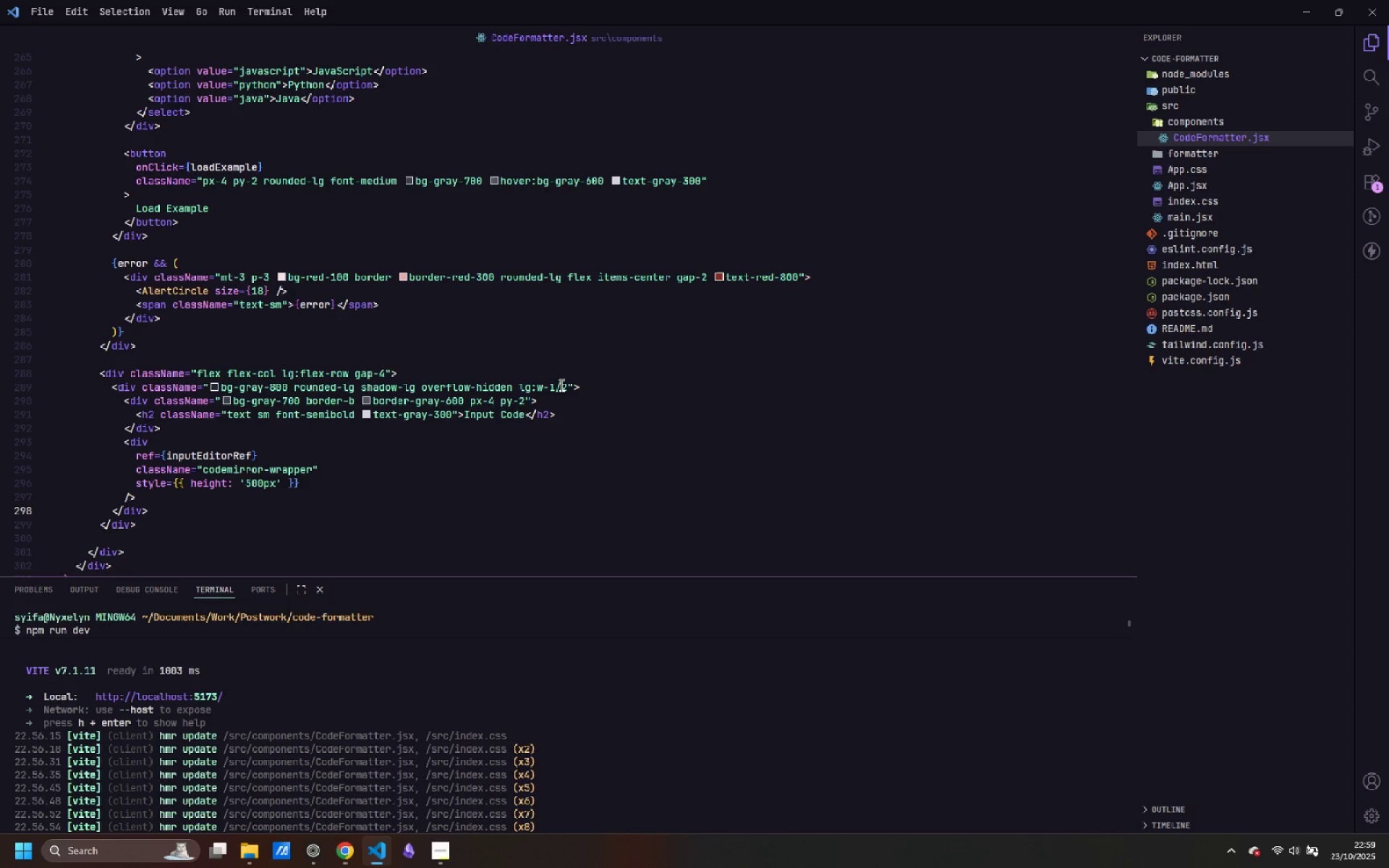 
key(Enter)
 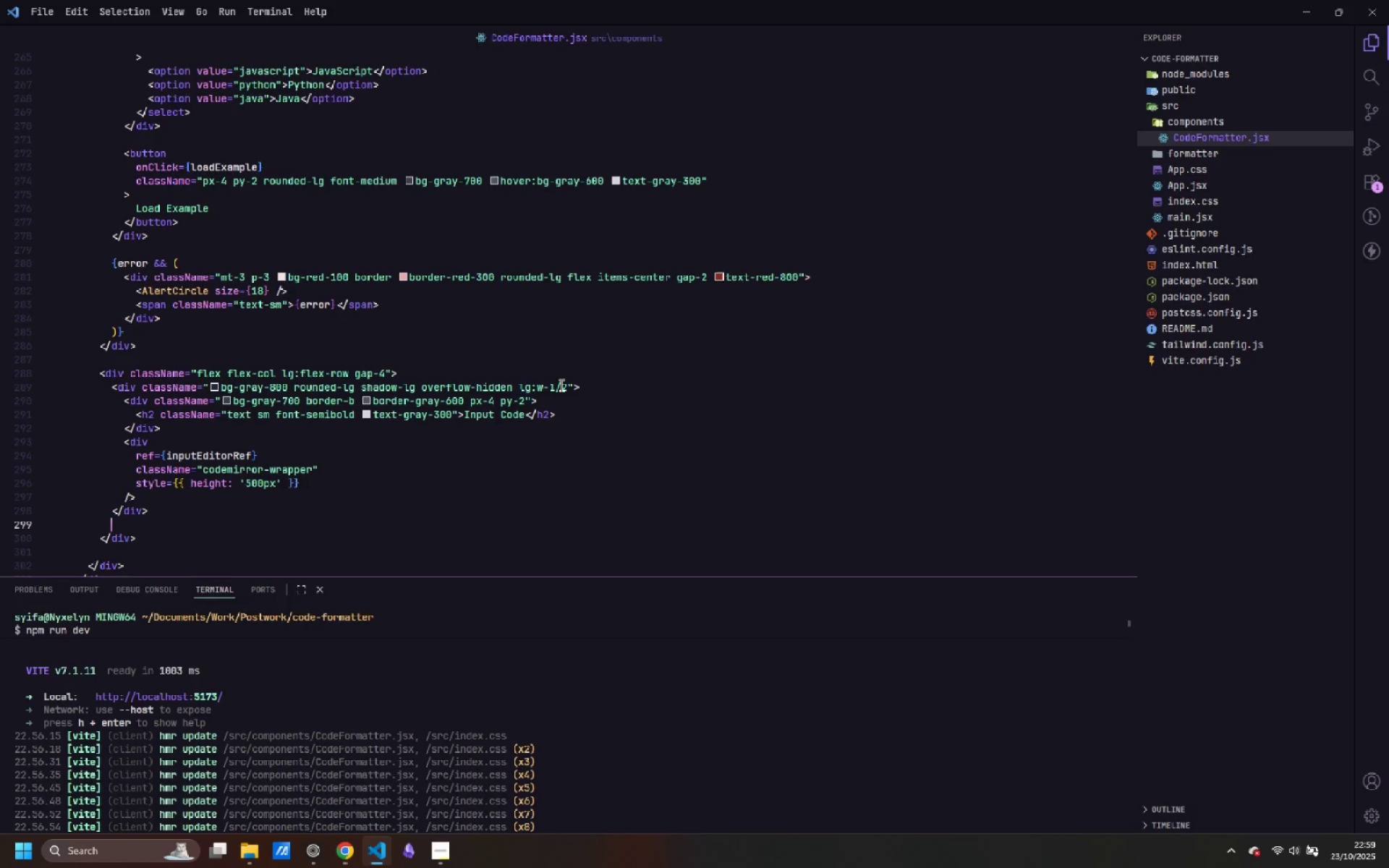 
wait(5.44)
 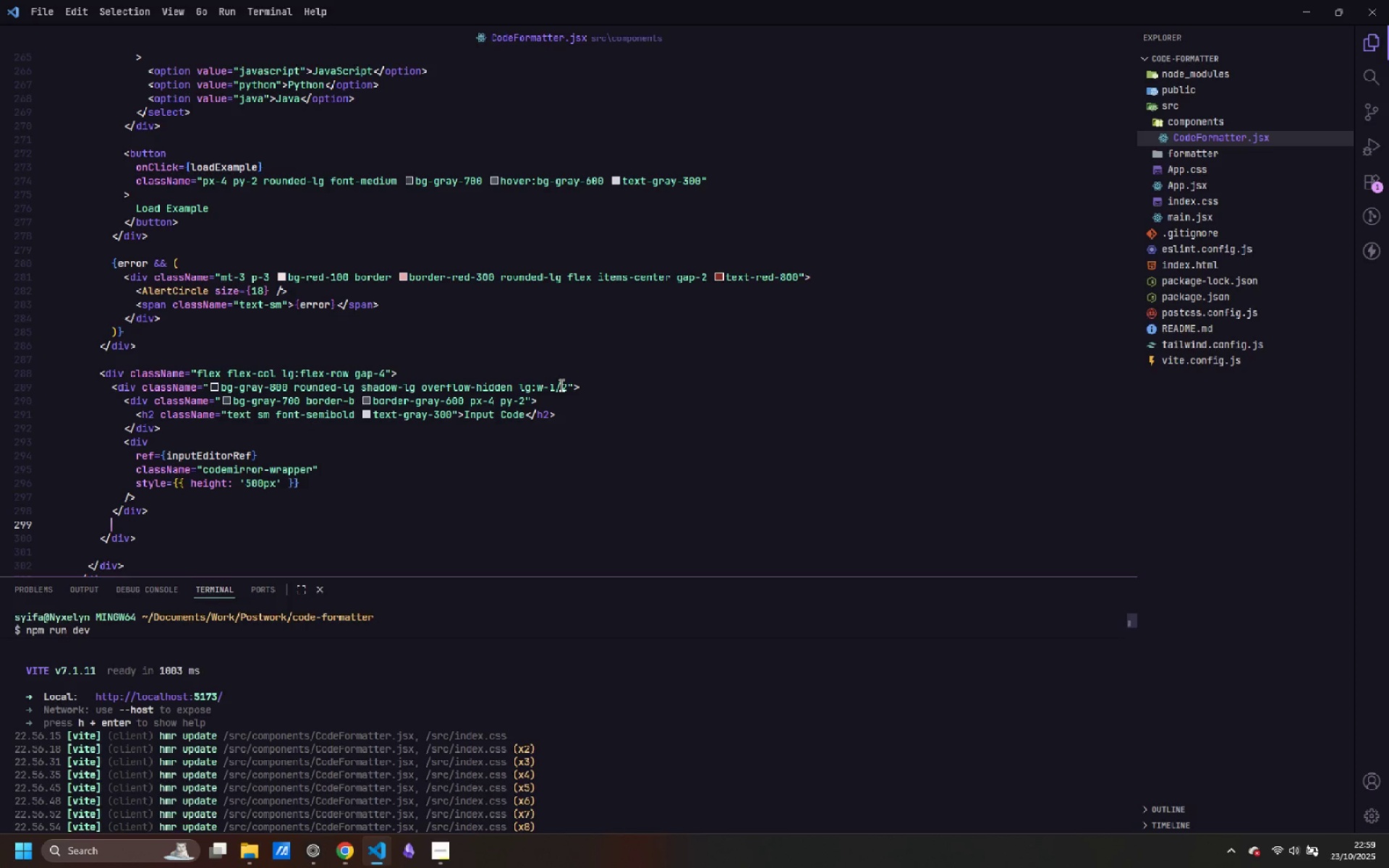 
key(Enter)
 